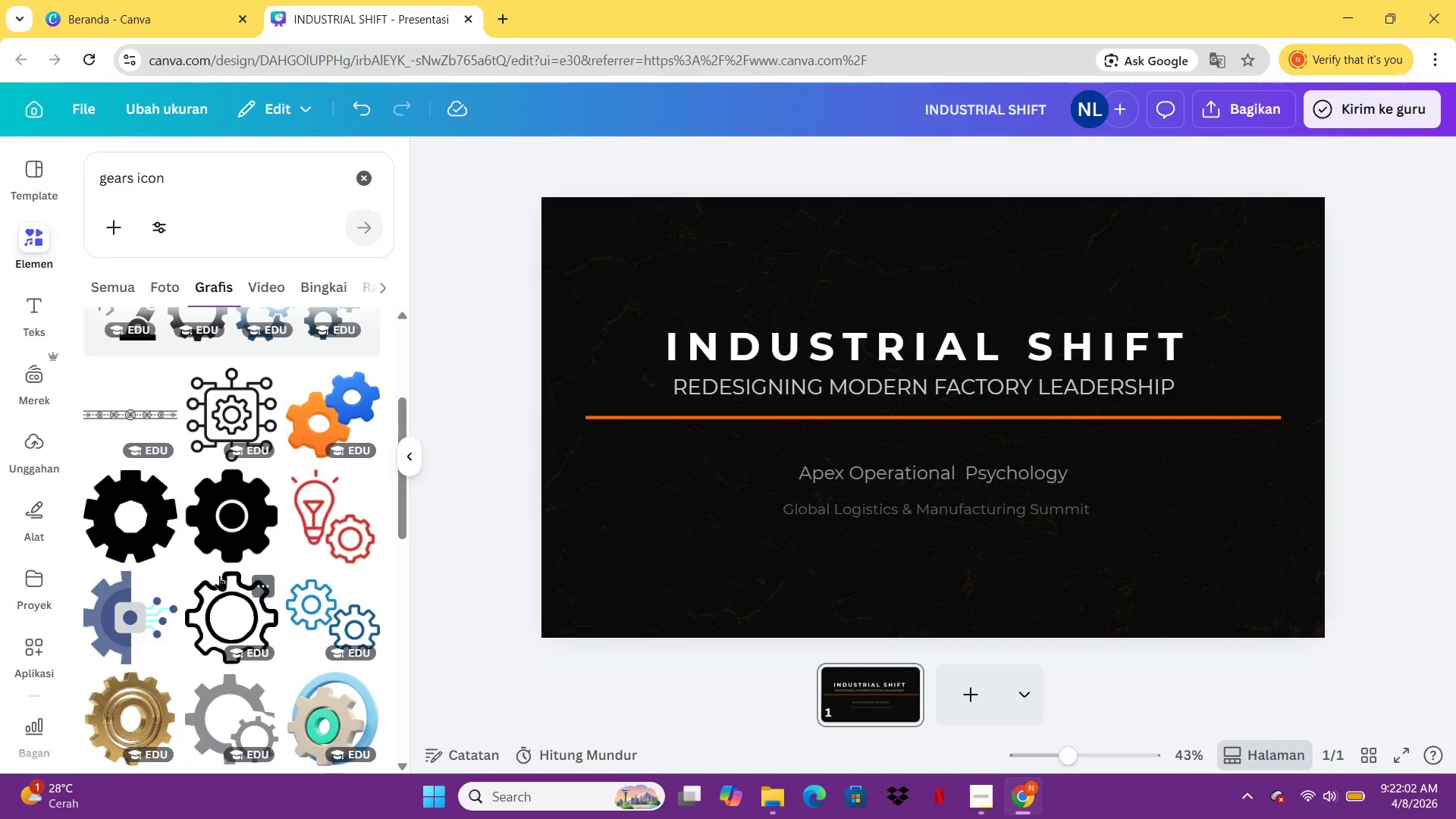 
wait(16.05)
 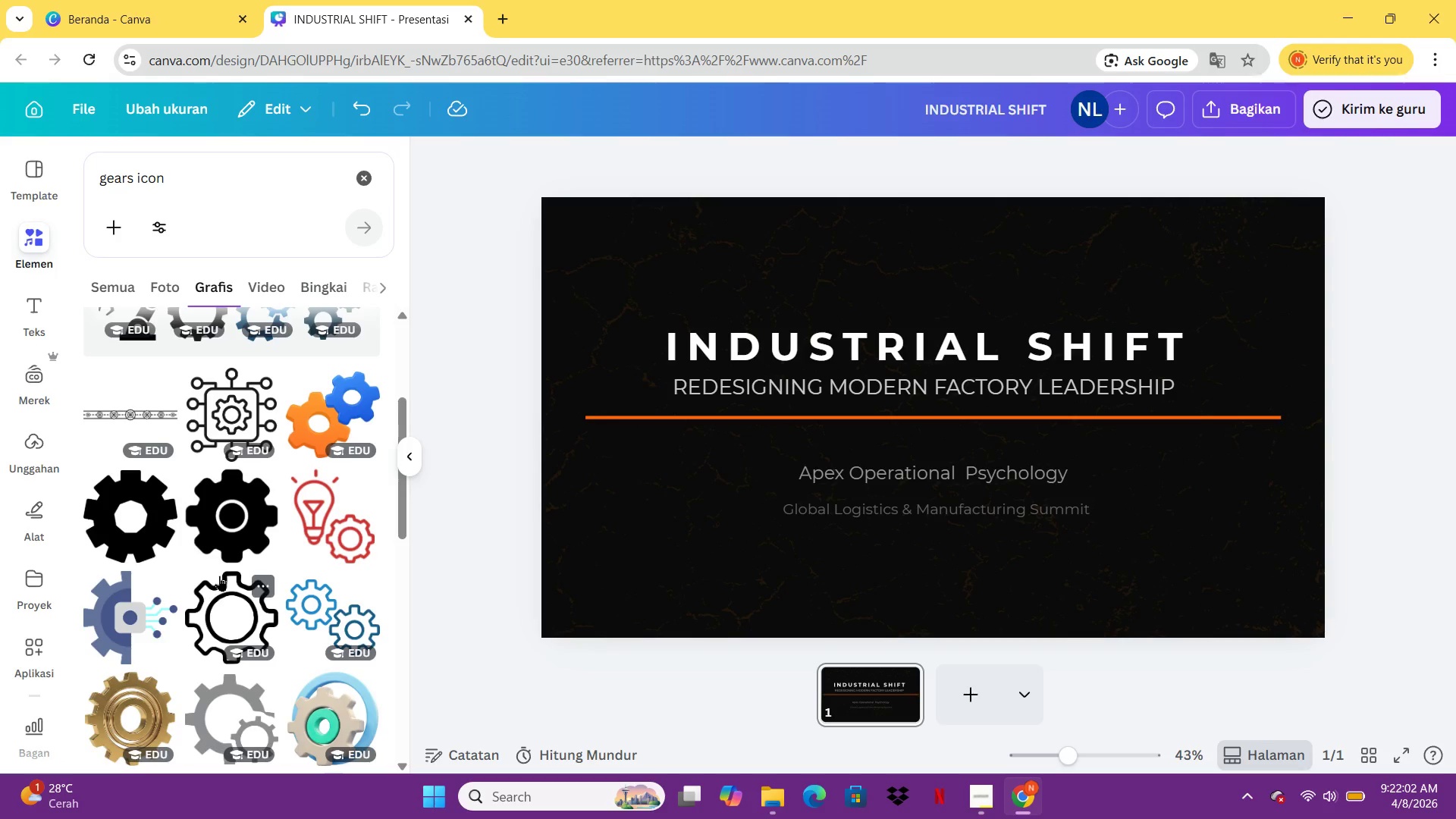 
left_click([130, 413])
 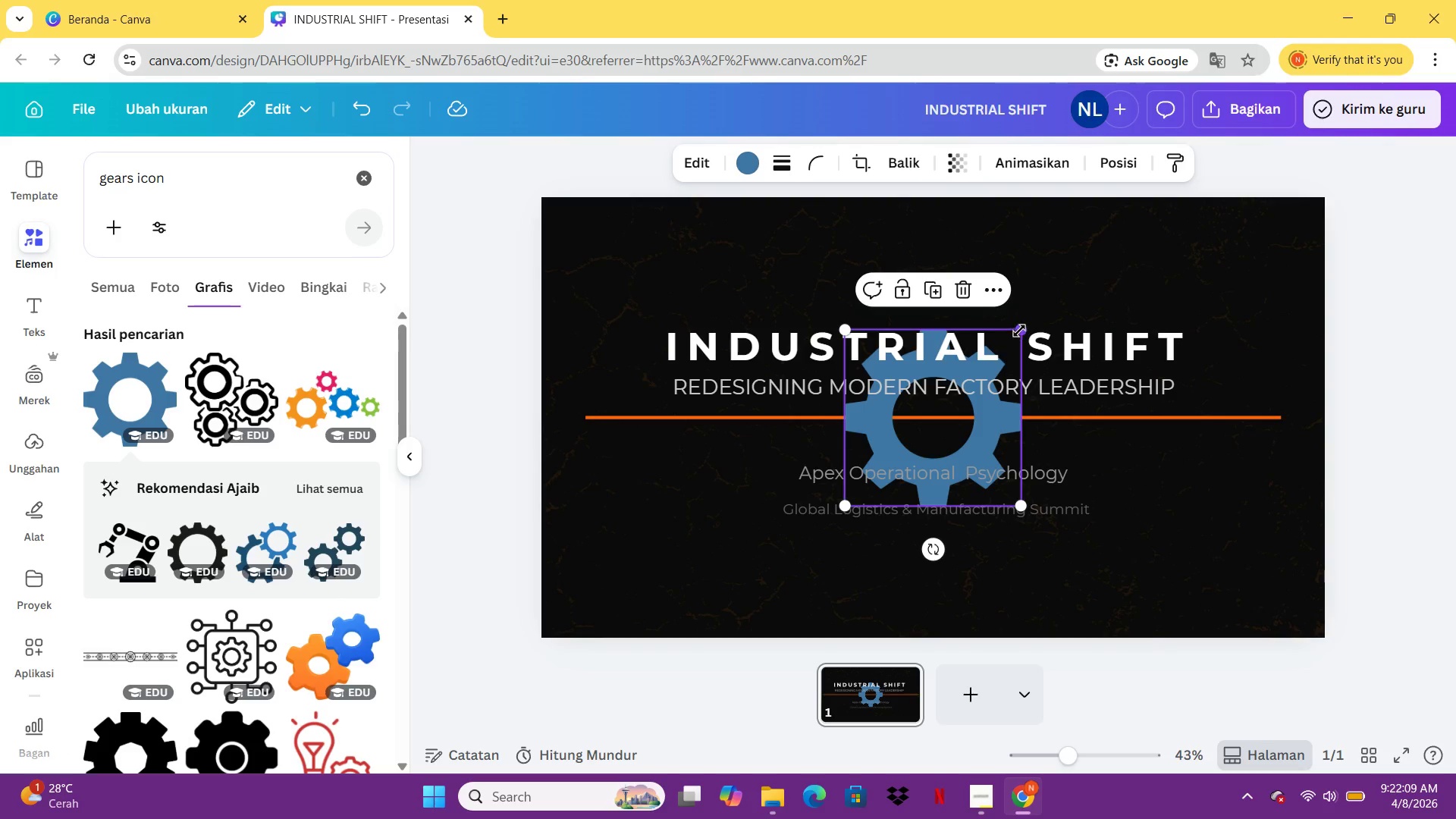 
left_click_drag(start_coordinate=[1021, 327], to_coordinate=[924, 460])
 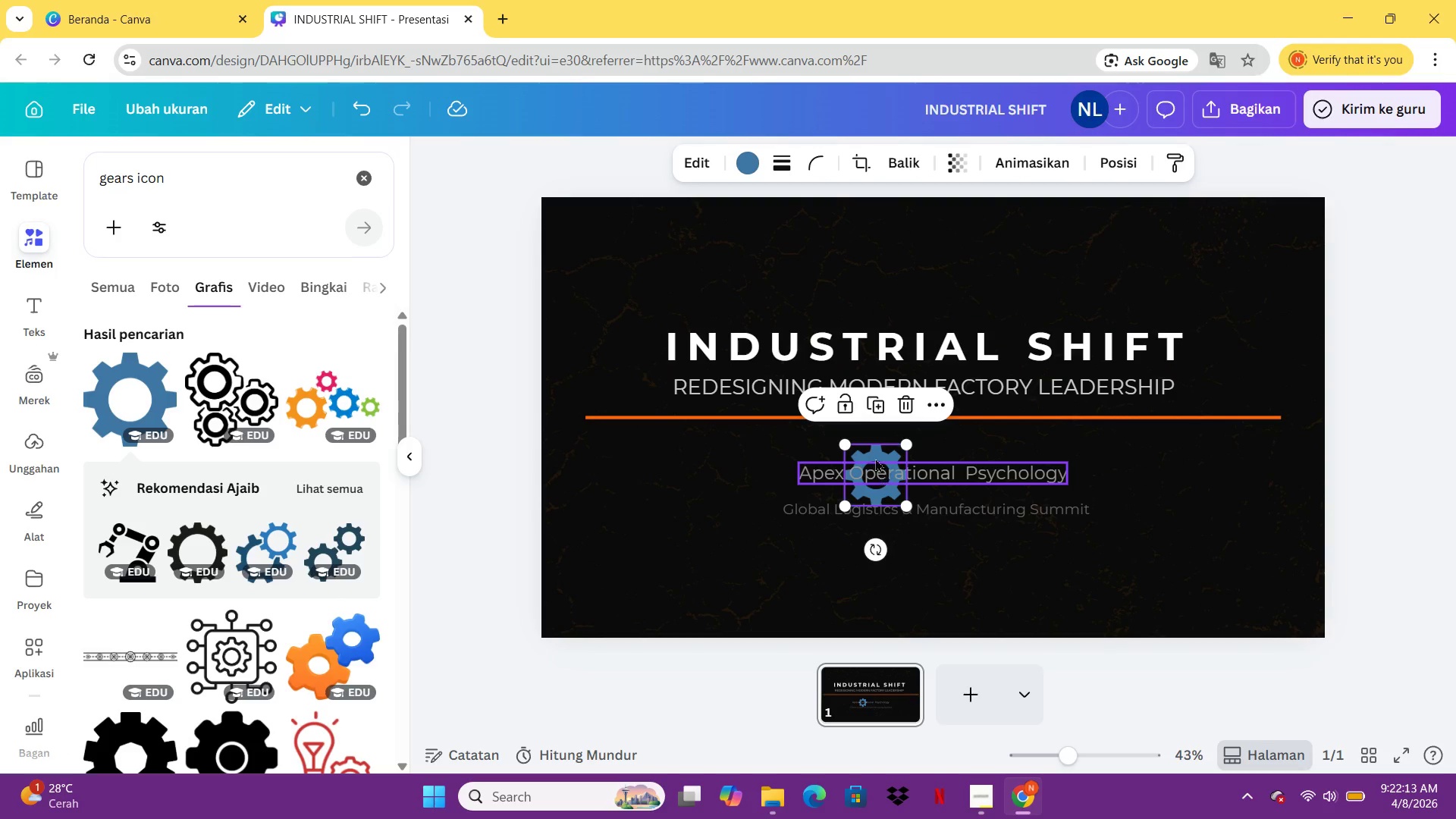 
left_click_drag(start_coordinate=[872, 448], to_coordinate=[825, 212])
 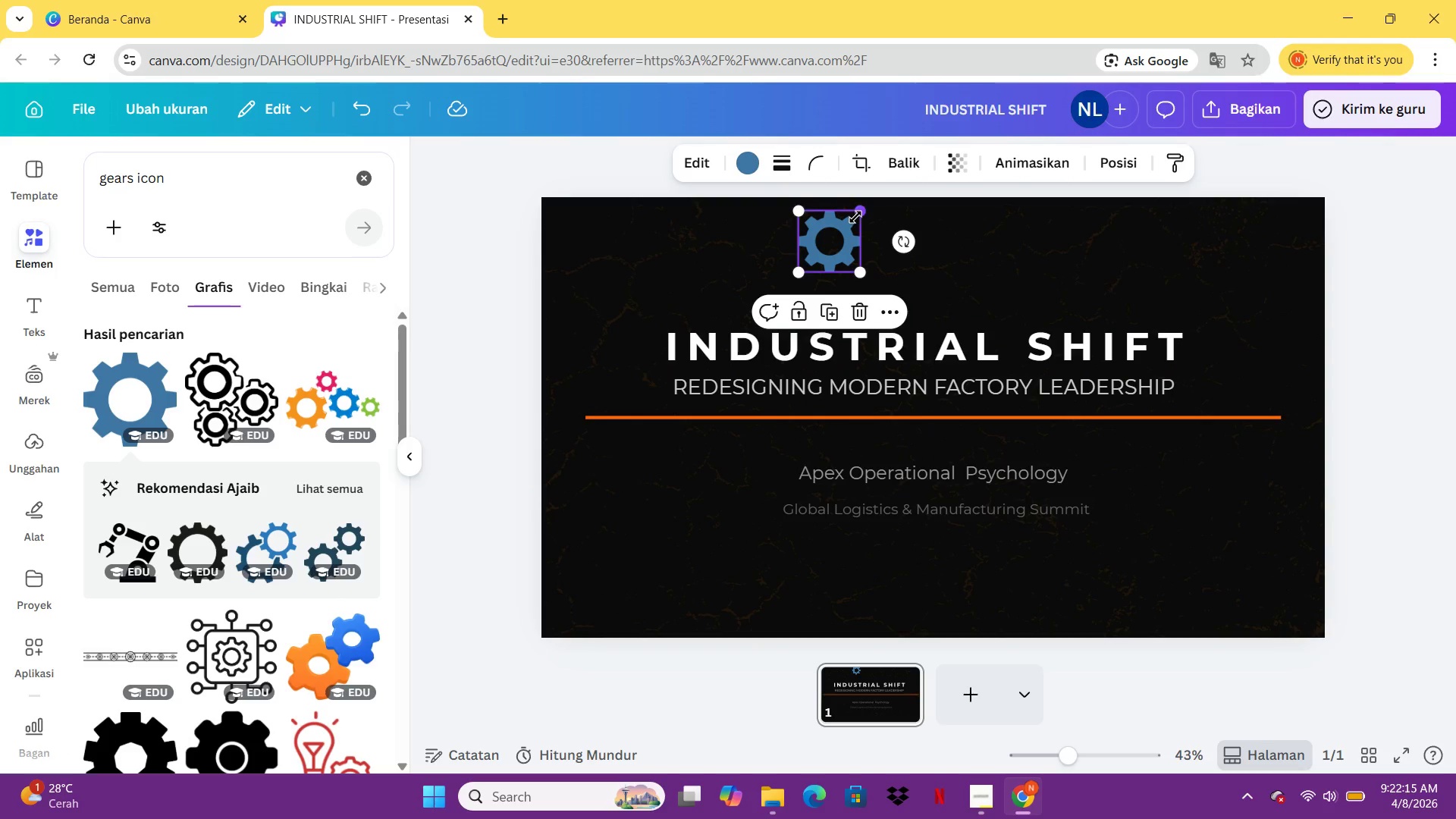 
left_click_drag(start_coordinate=[856, 216], to_coordinate=[840, 256])
 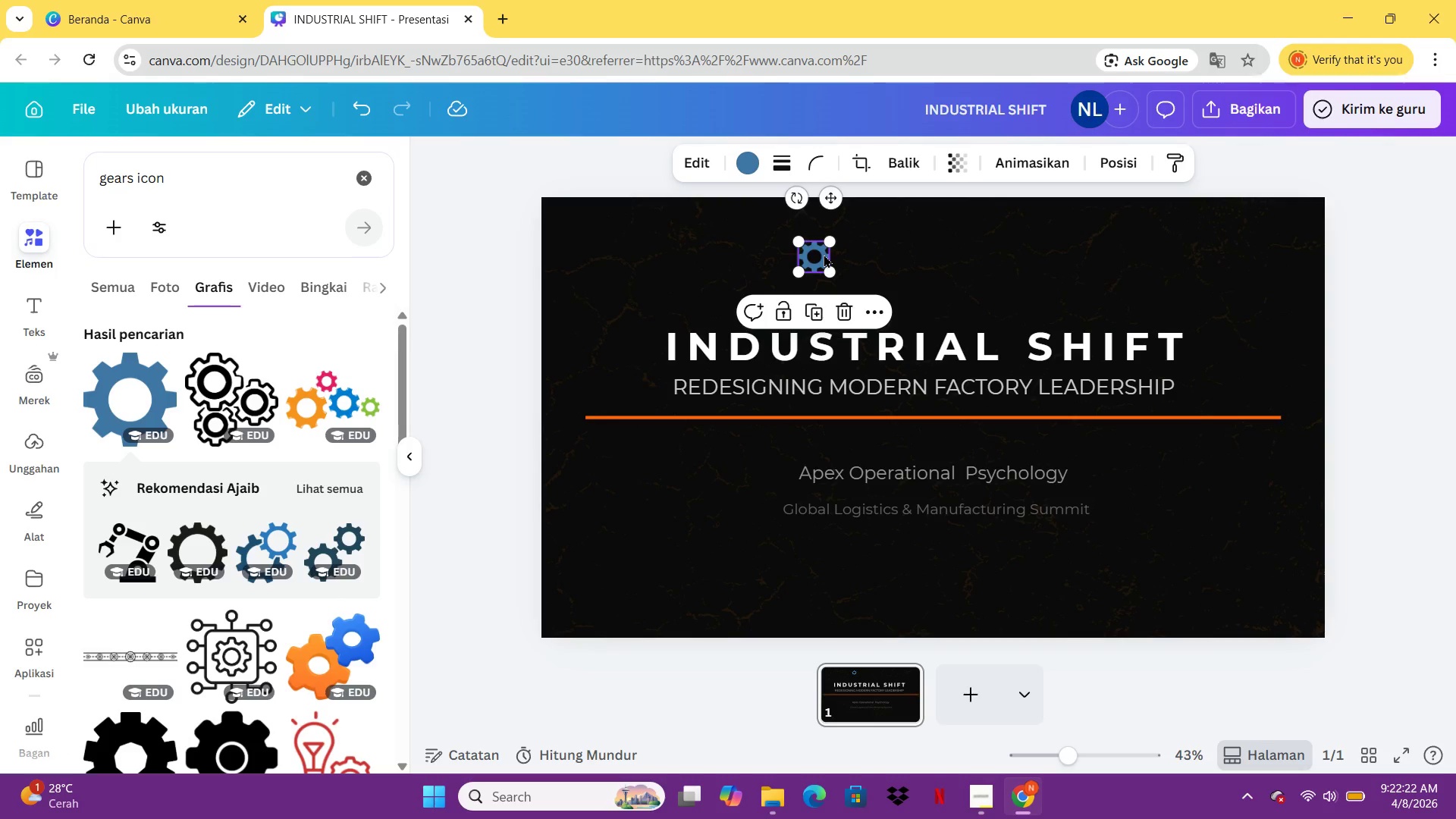 
wait(7.36)
 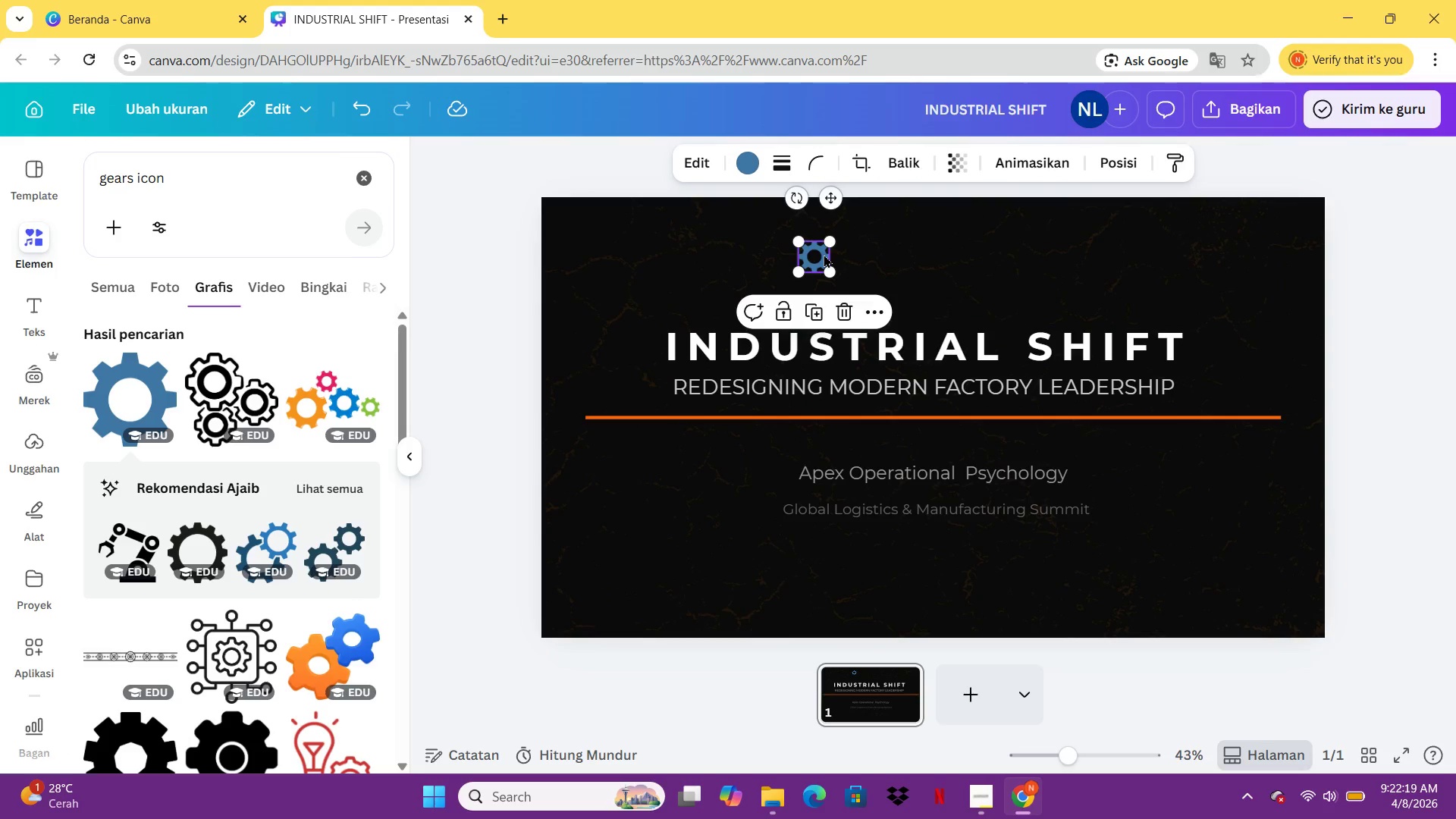 
left_click_drag(start_coordinate=[814, 255], to_coordinate=[827, 255])
 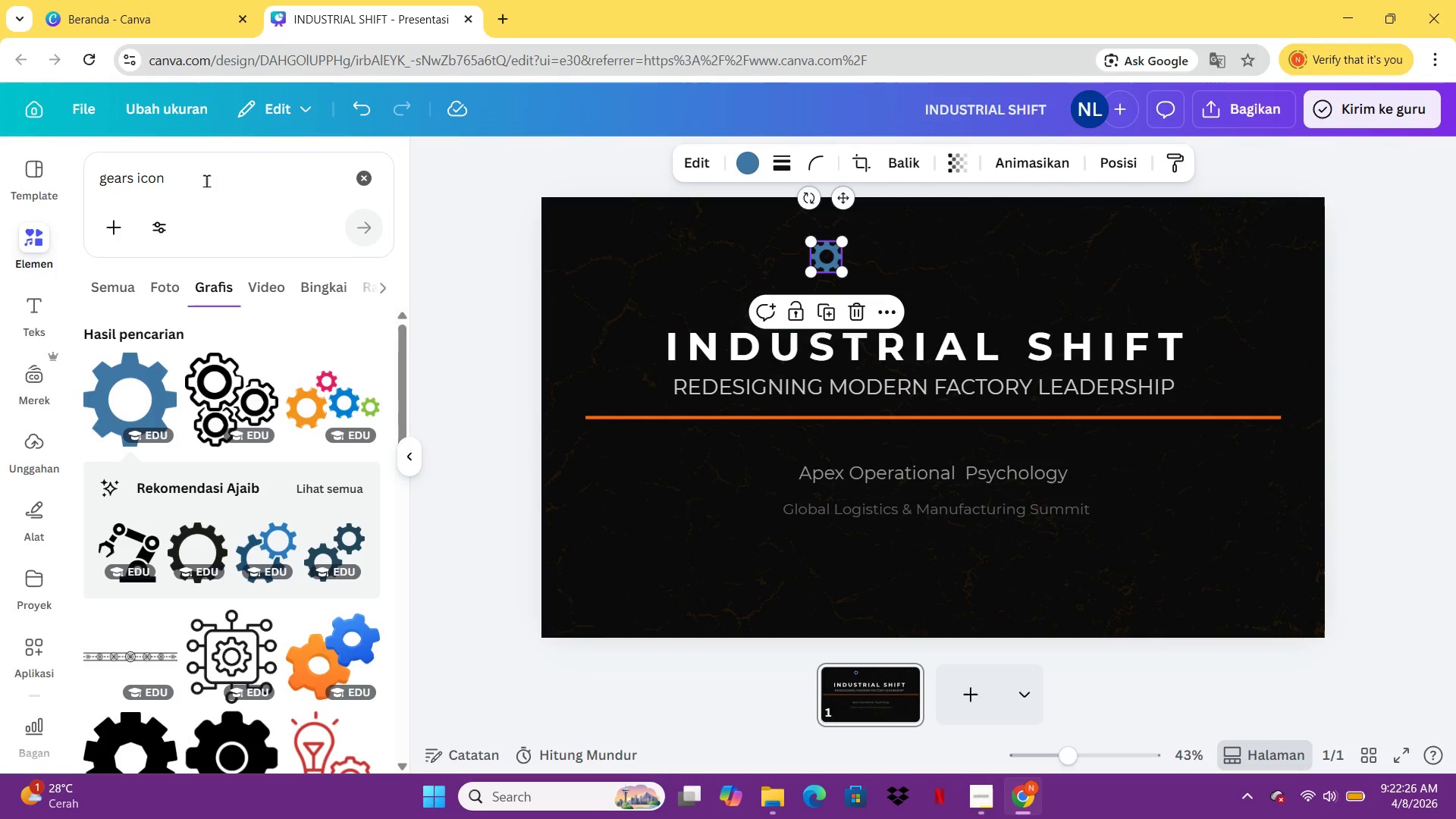 
left_click_drag(start_coordinate=[216, 178], to_coordinate=[93, 181])
 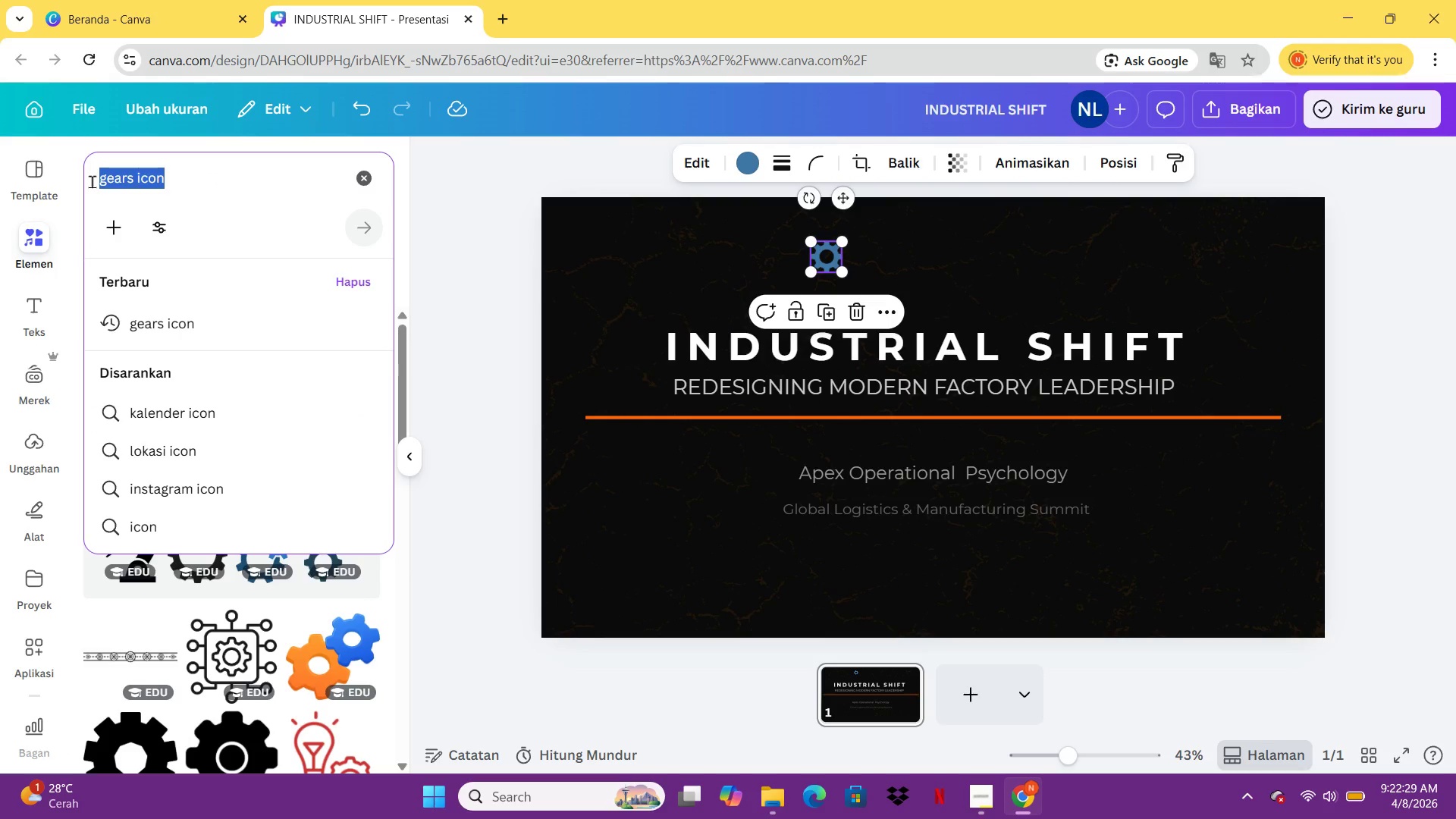 
type(factory icon)
 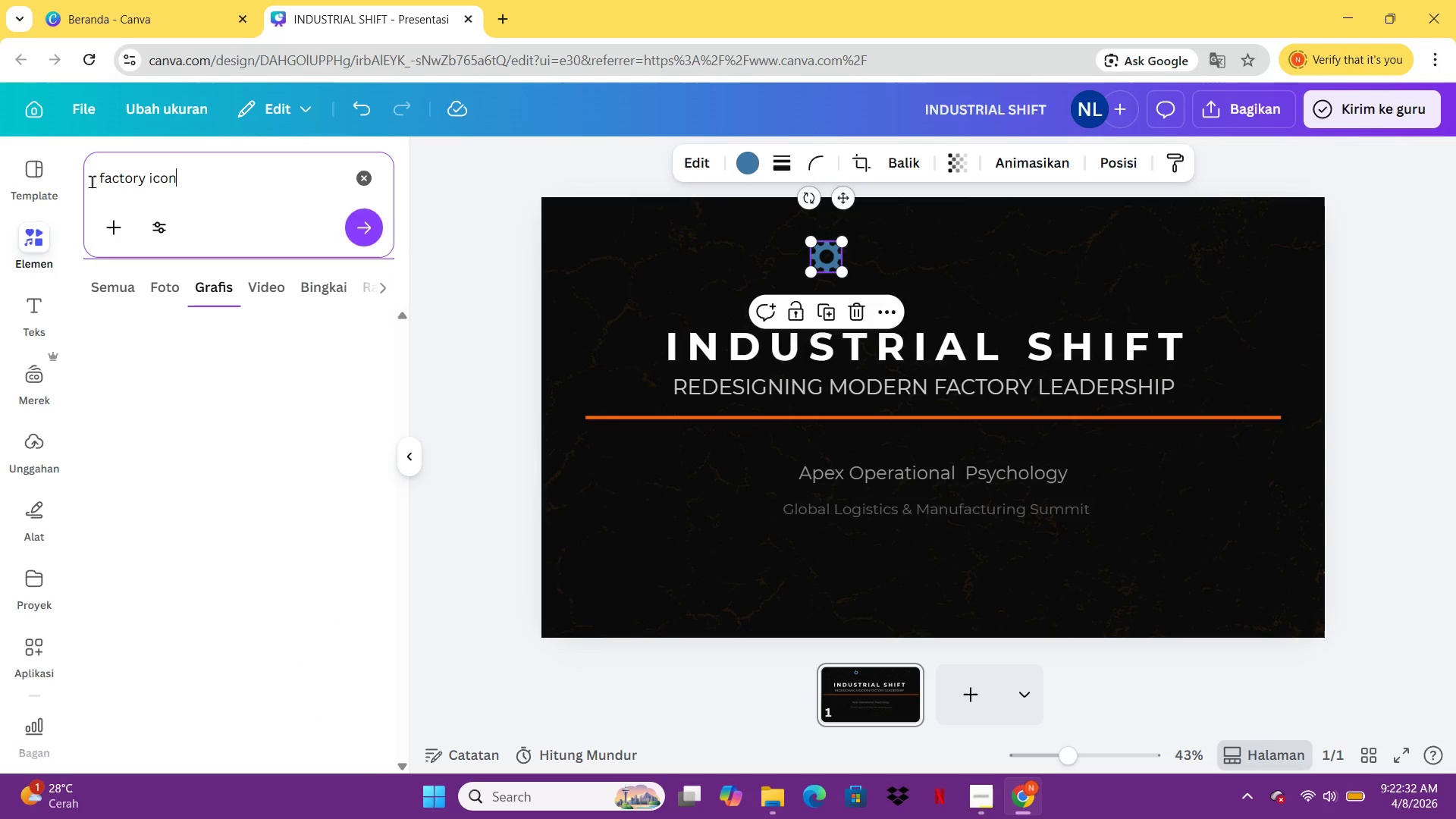 
key(Enter)
 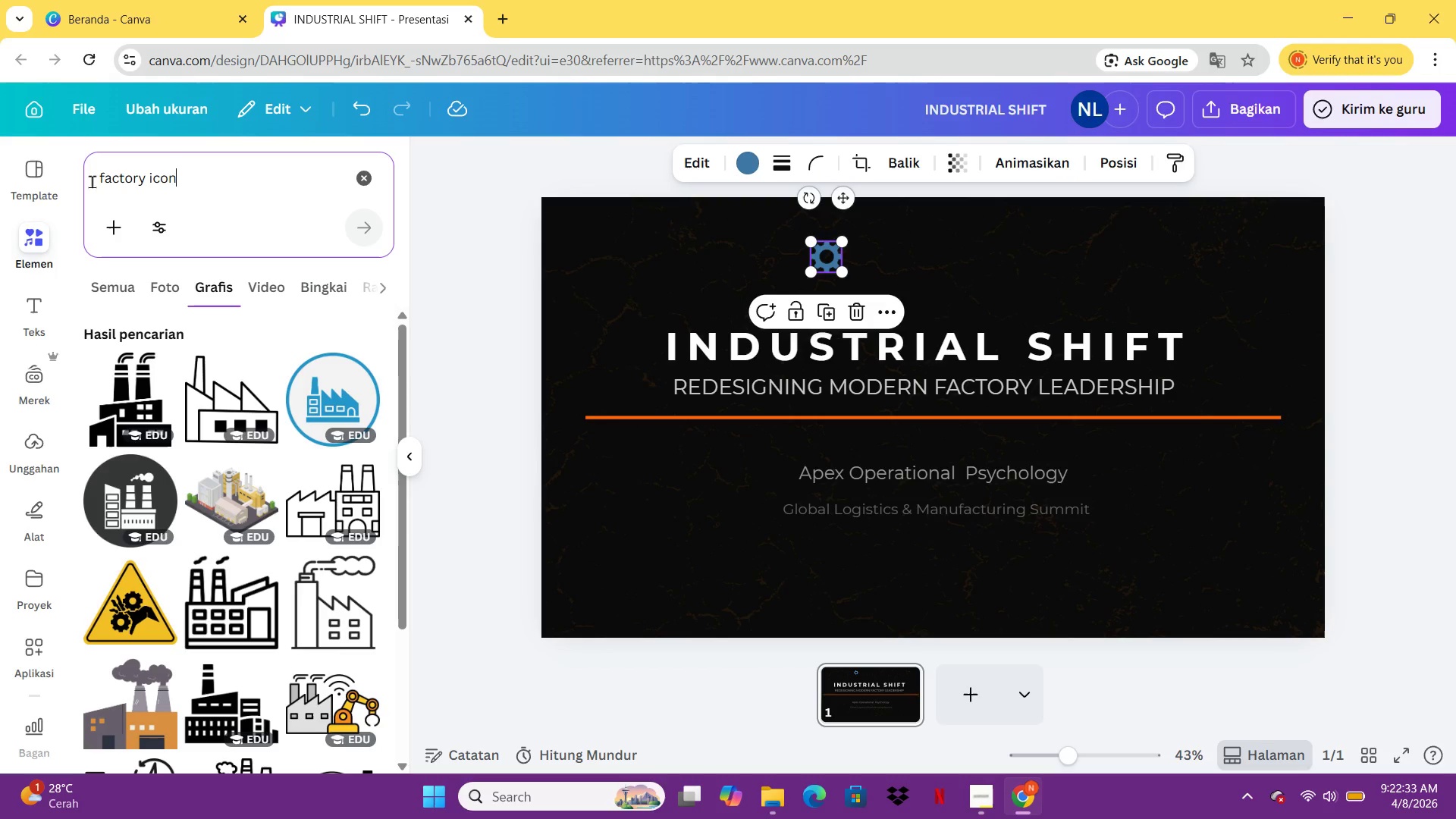 
mouse_move([253, 472])
 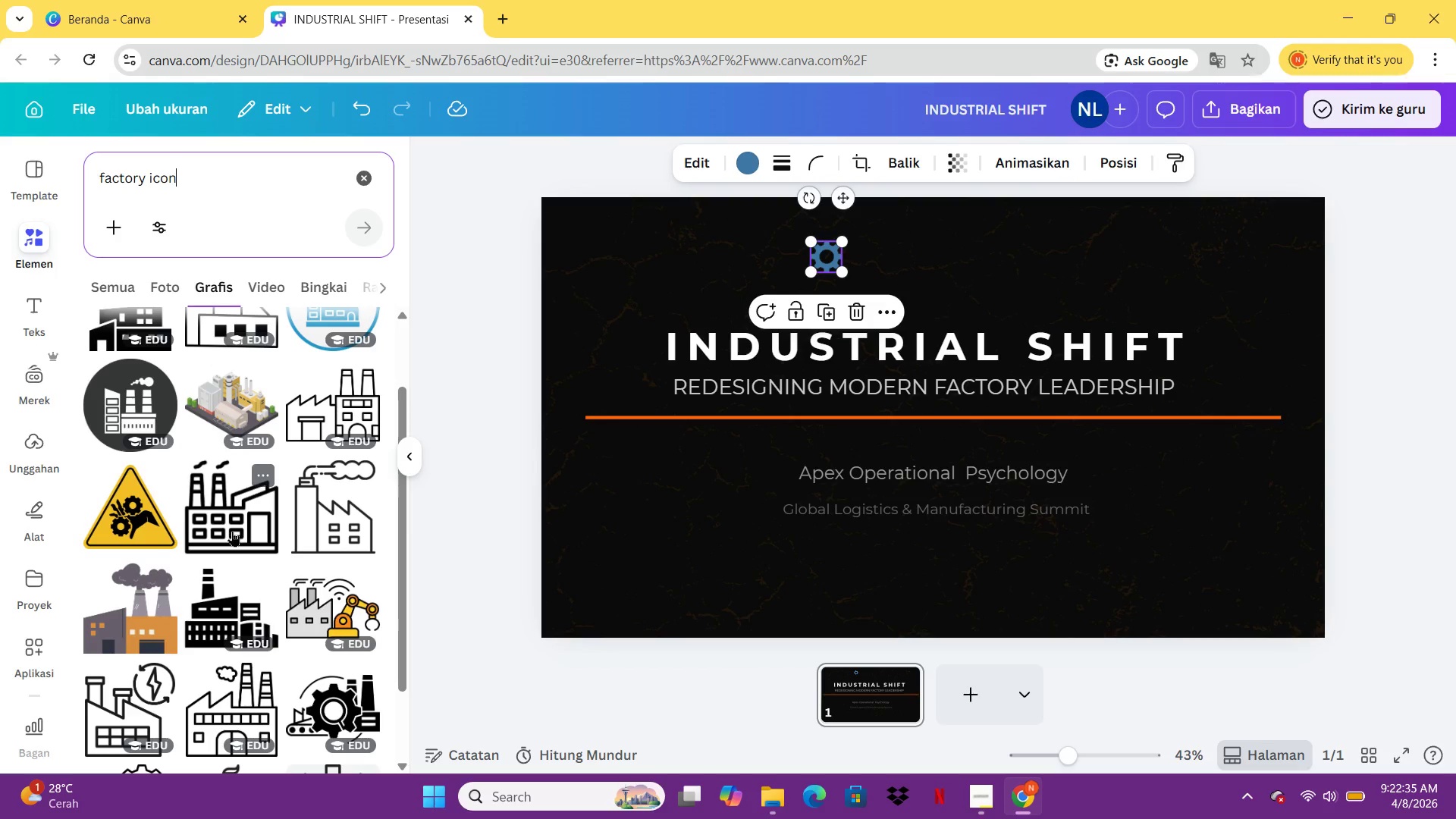 
mouse_move([240, 557])
 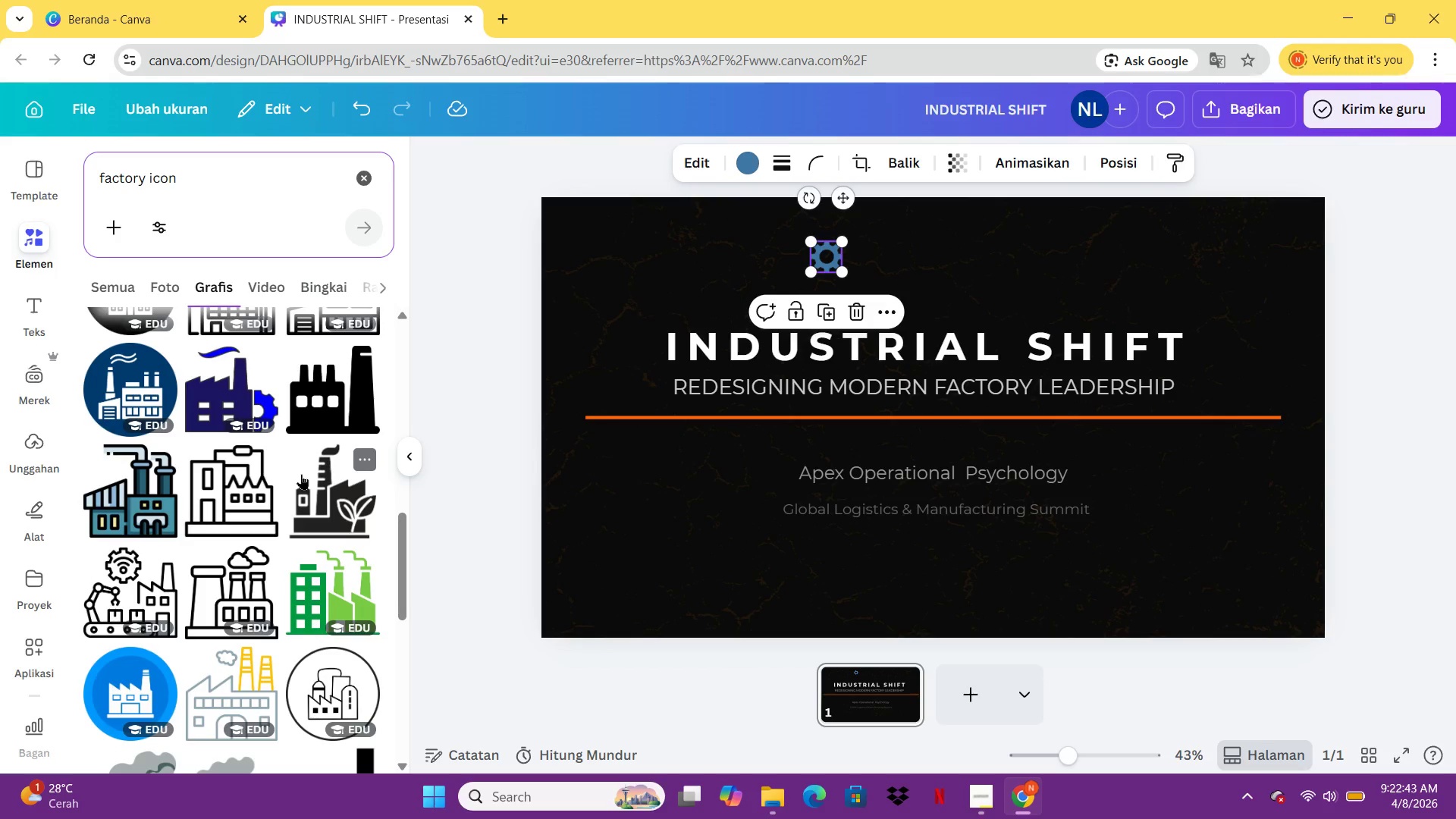 
wait(11.66)
 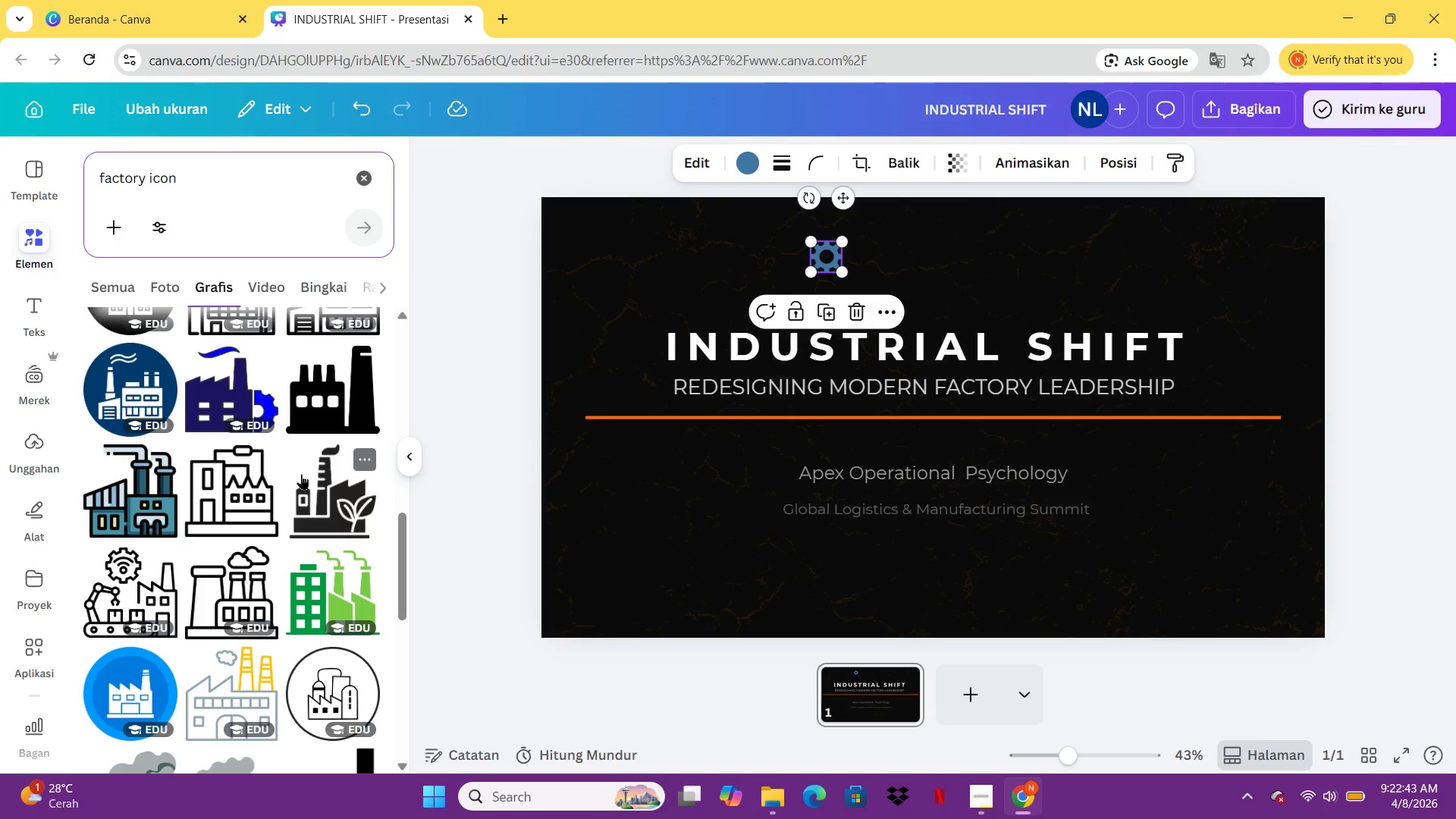 
mouse_move([239, 526])
 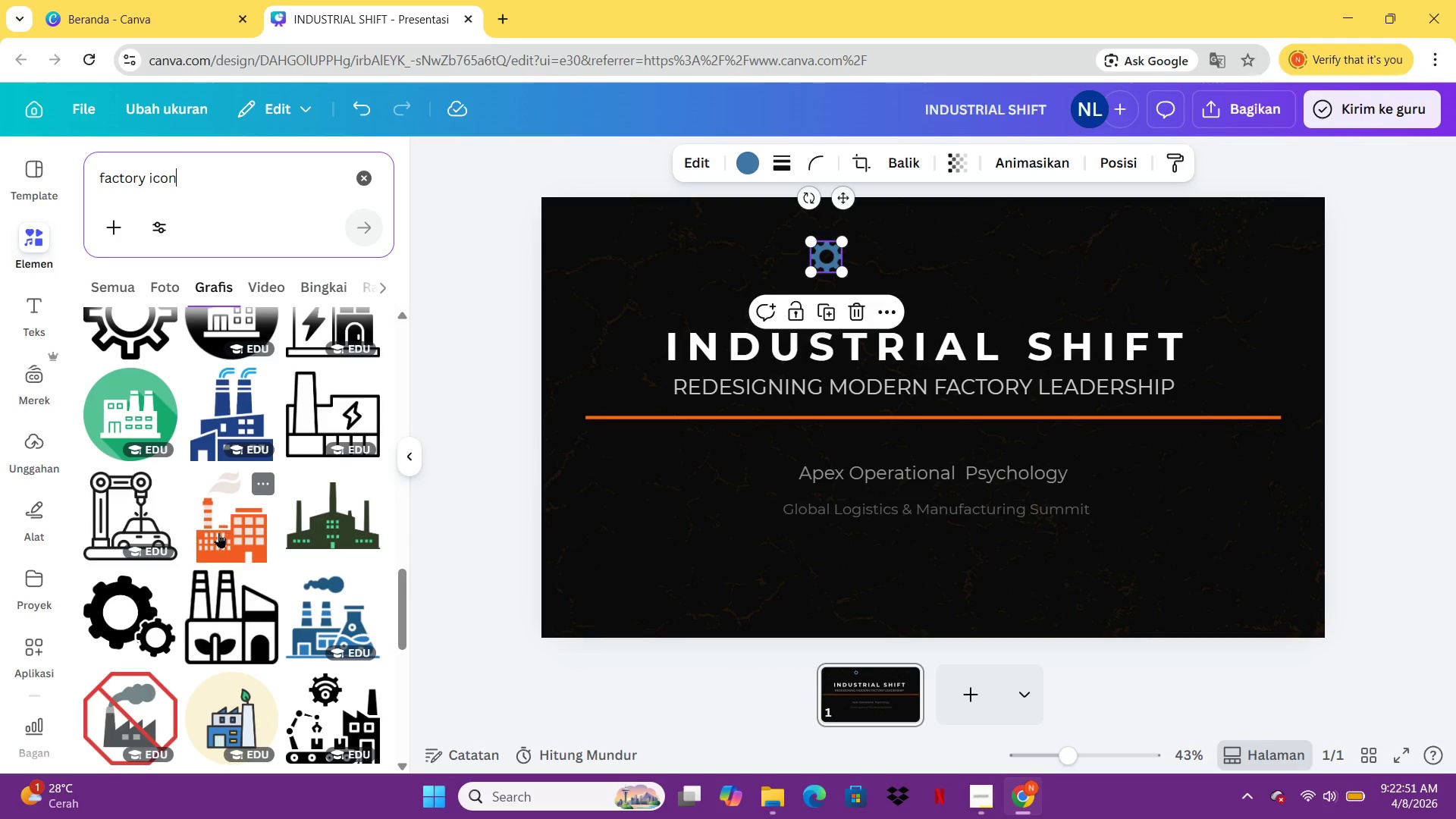 
left_click([218, 532])
 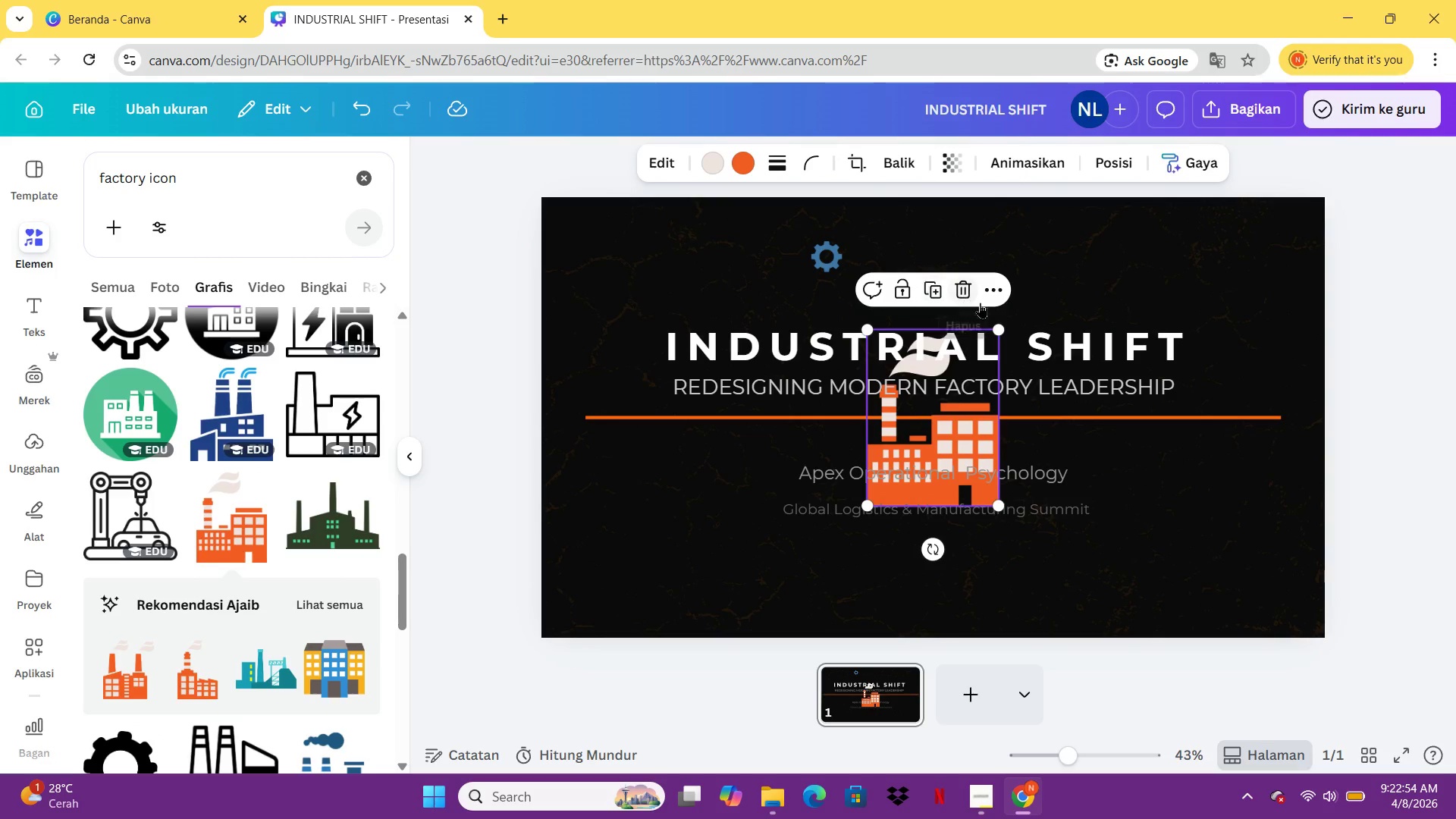 
left_click_drag(start_coordinate=[996, 328], to_coordinate=[934, 462])
 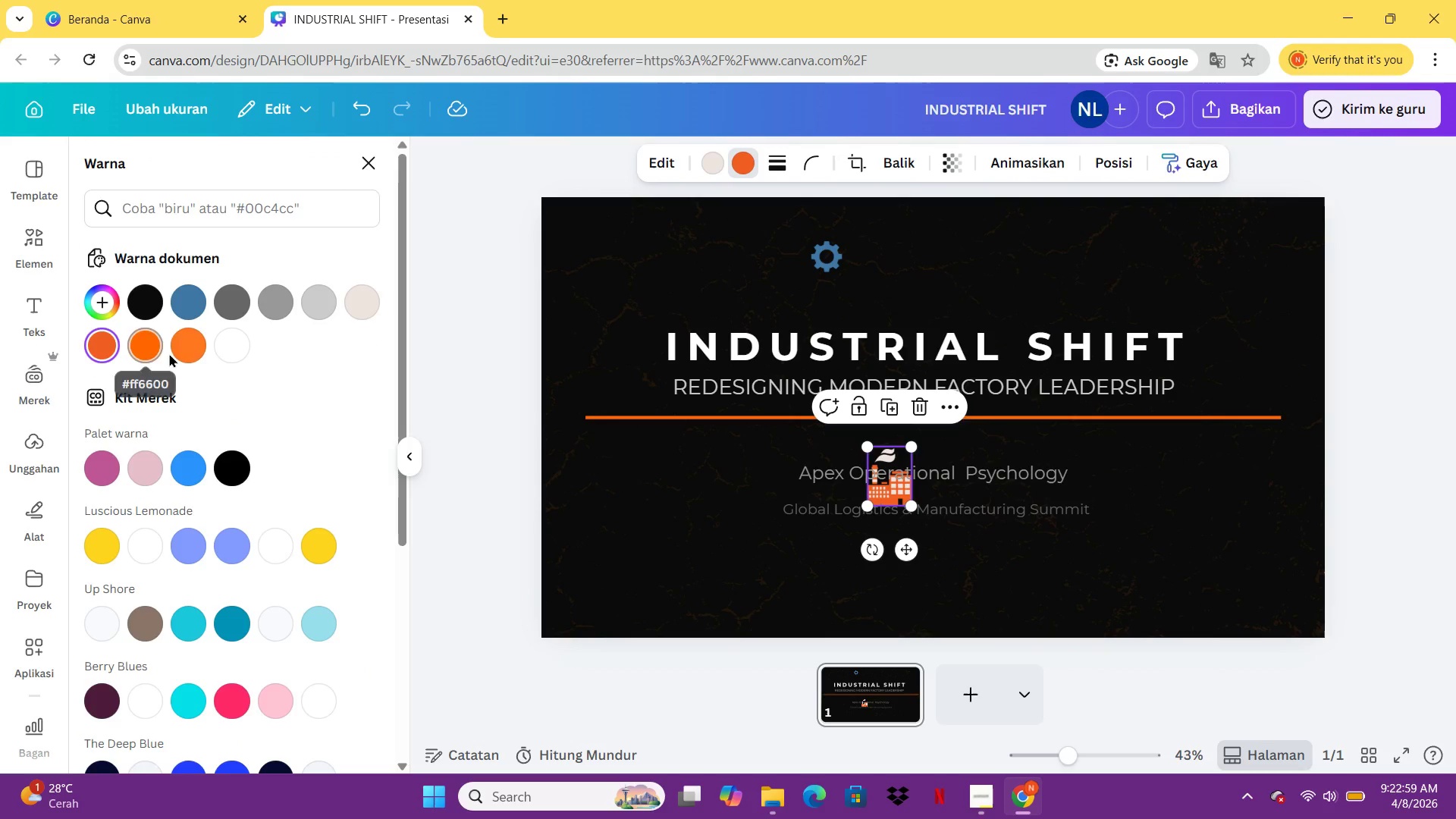 
left_click([152, 356])
 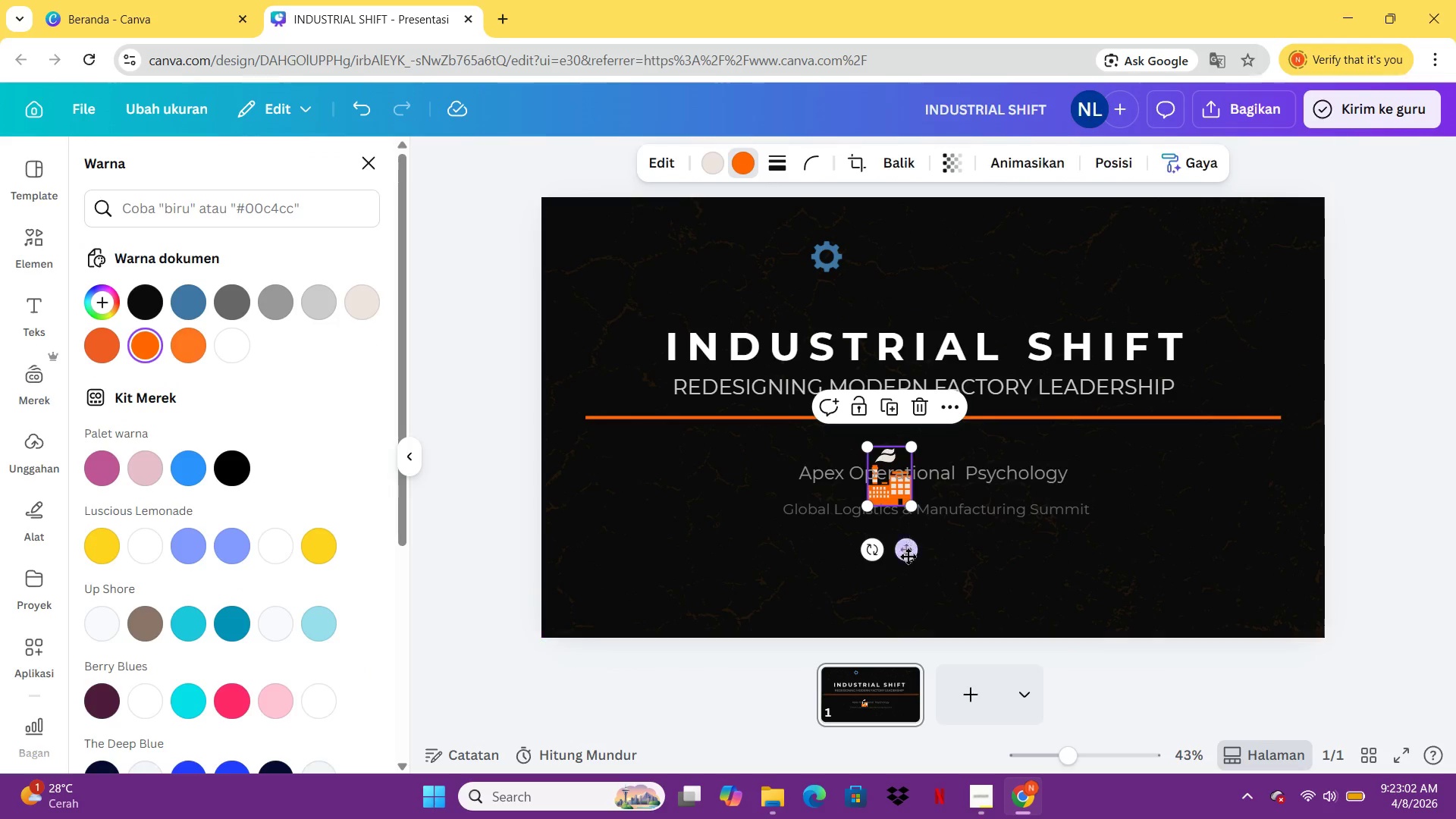 
left_click_drag(start_coordinate=[908, 557], to_coordinate=[890, 348])
 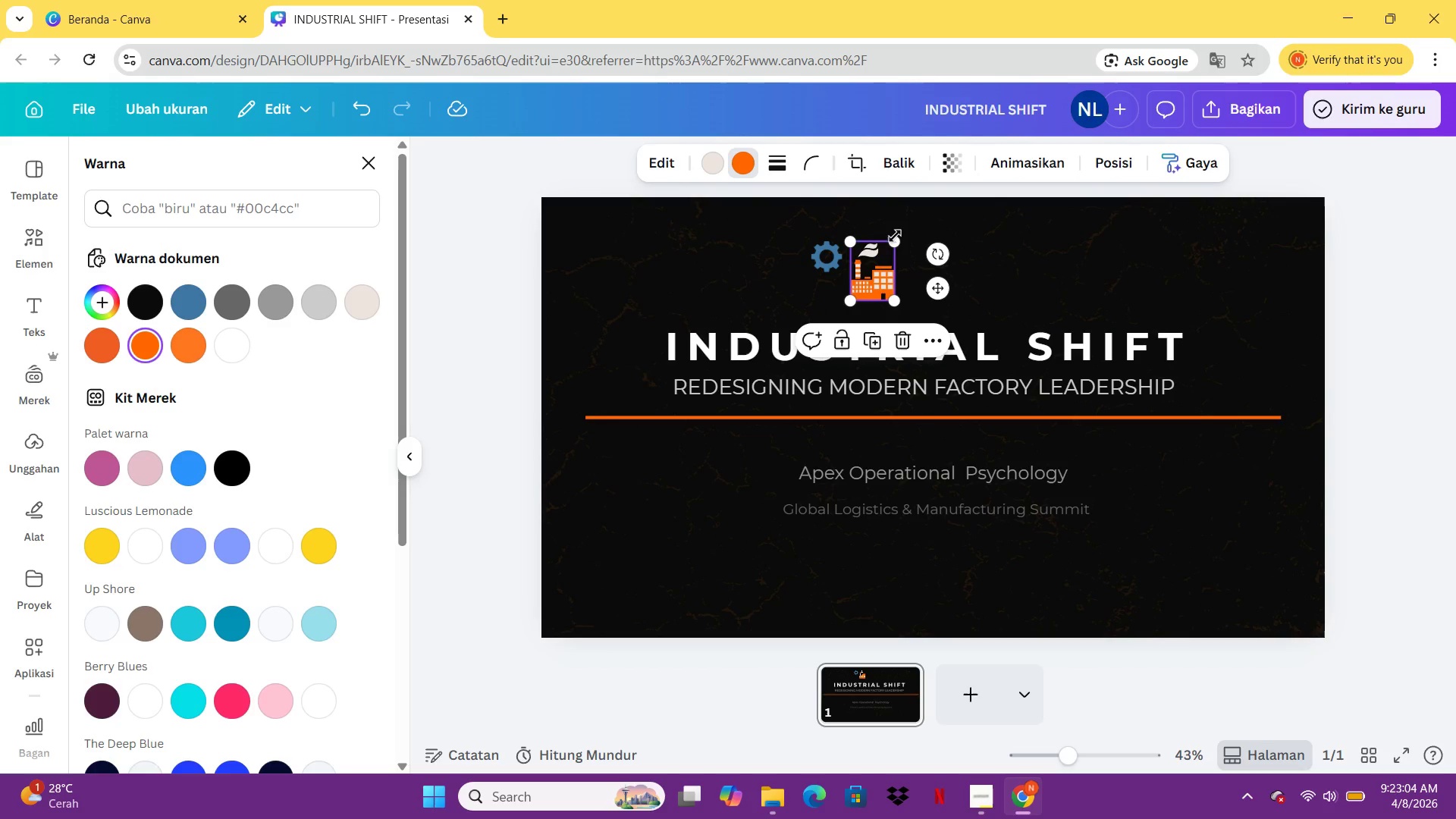 
left_click_drag(start_coordinate=[893, 240], to_coordinate=[883, 258])
 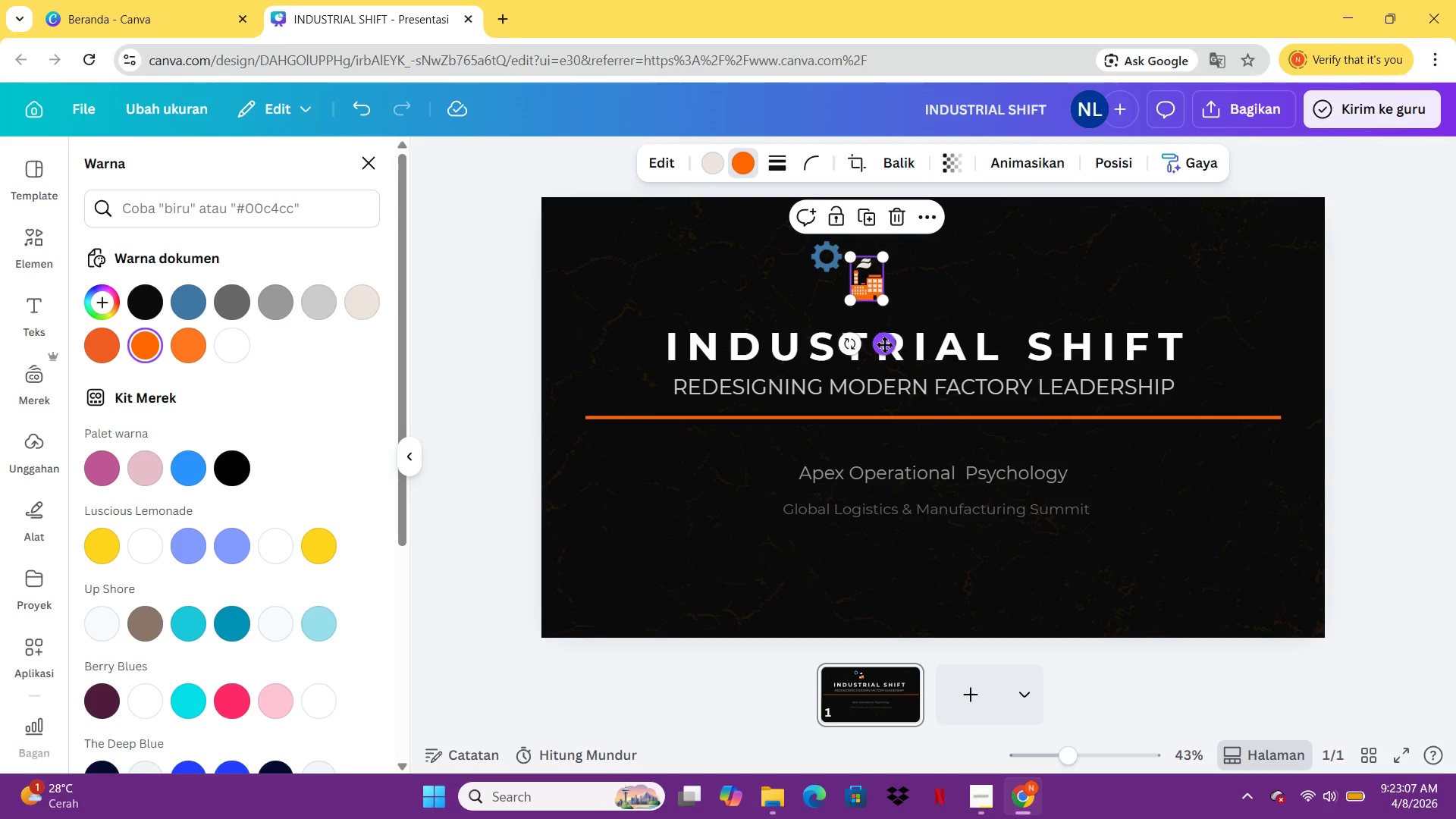 
left_click_drag(start_coordinate=[886, 344], to_coordinate=[943, 321])
 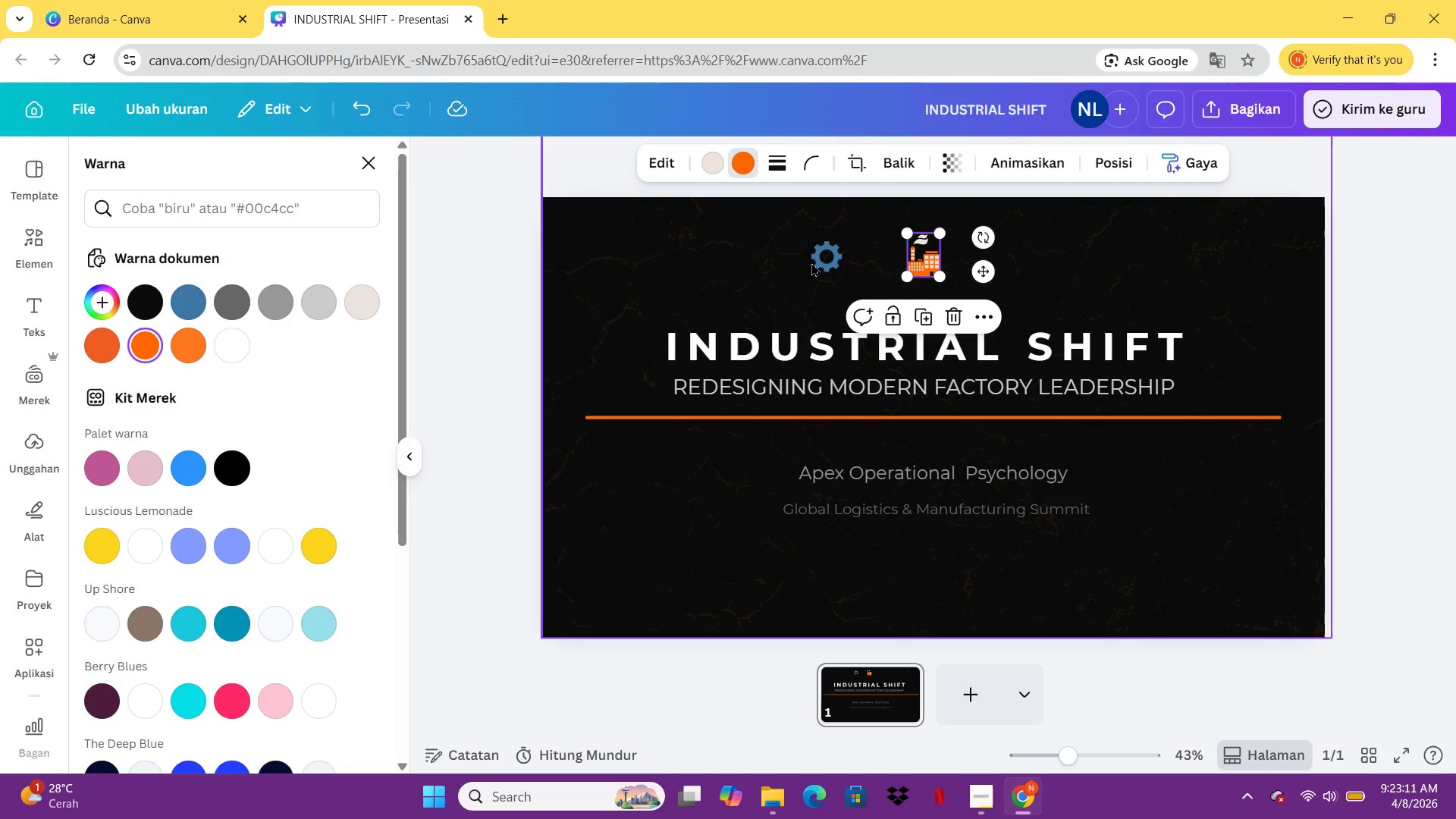 
left_click_drag(start_coordinate=[819, 259], to_coordinate=[877, 262])
 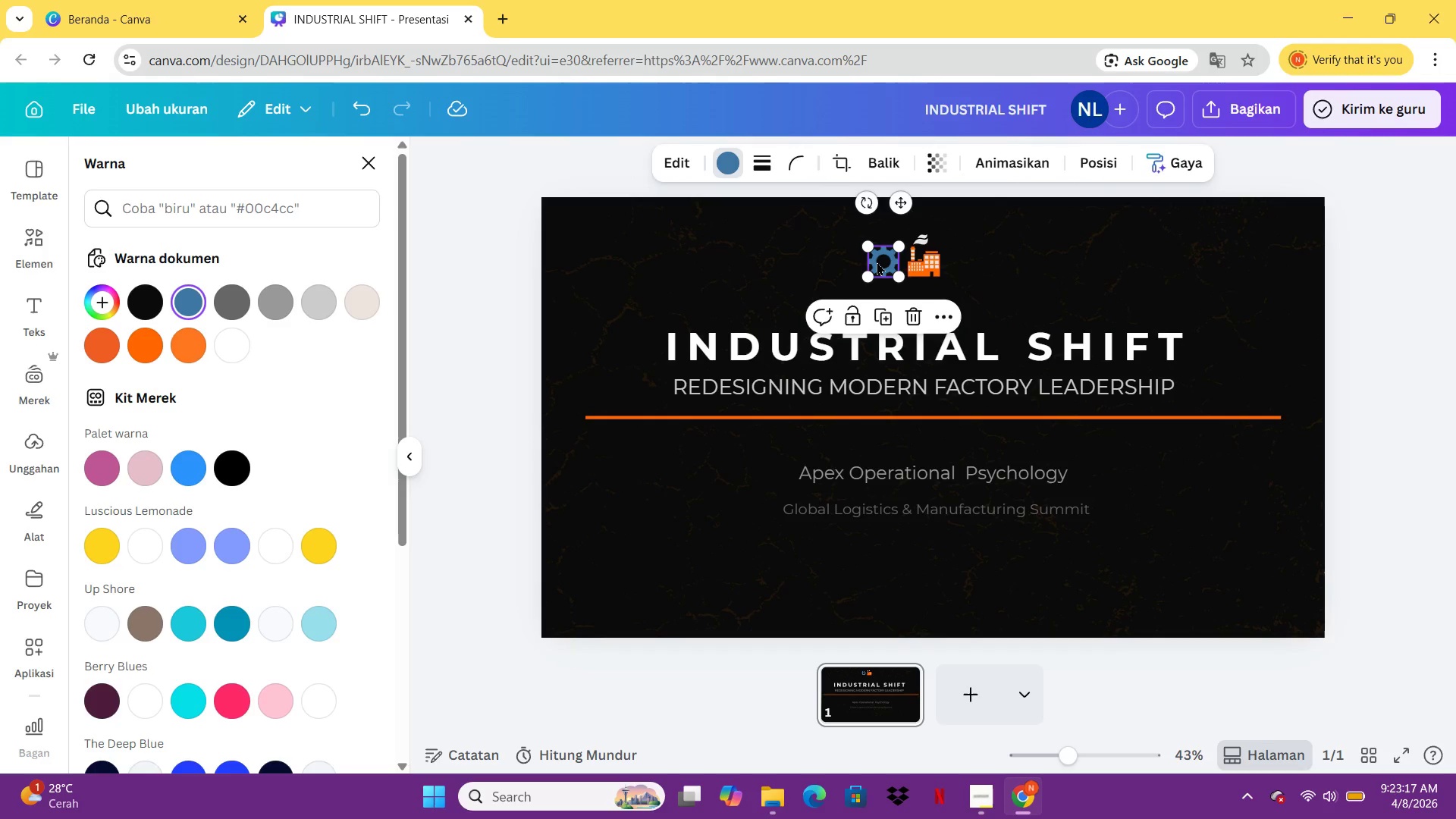 
key(Control+C)
 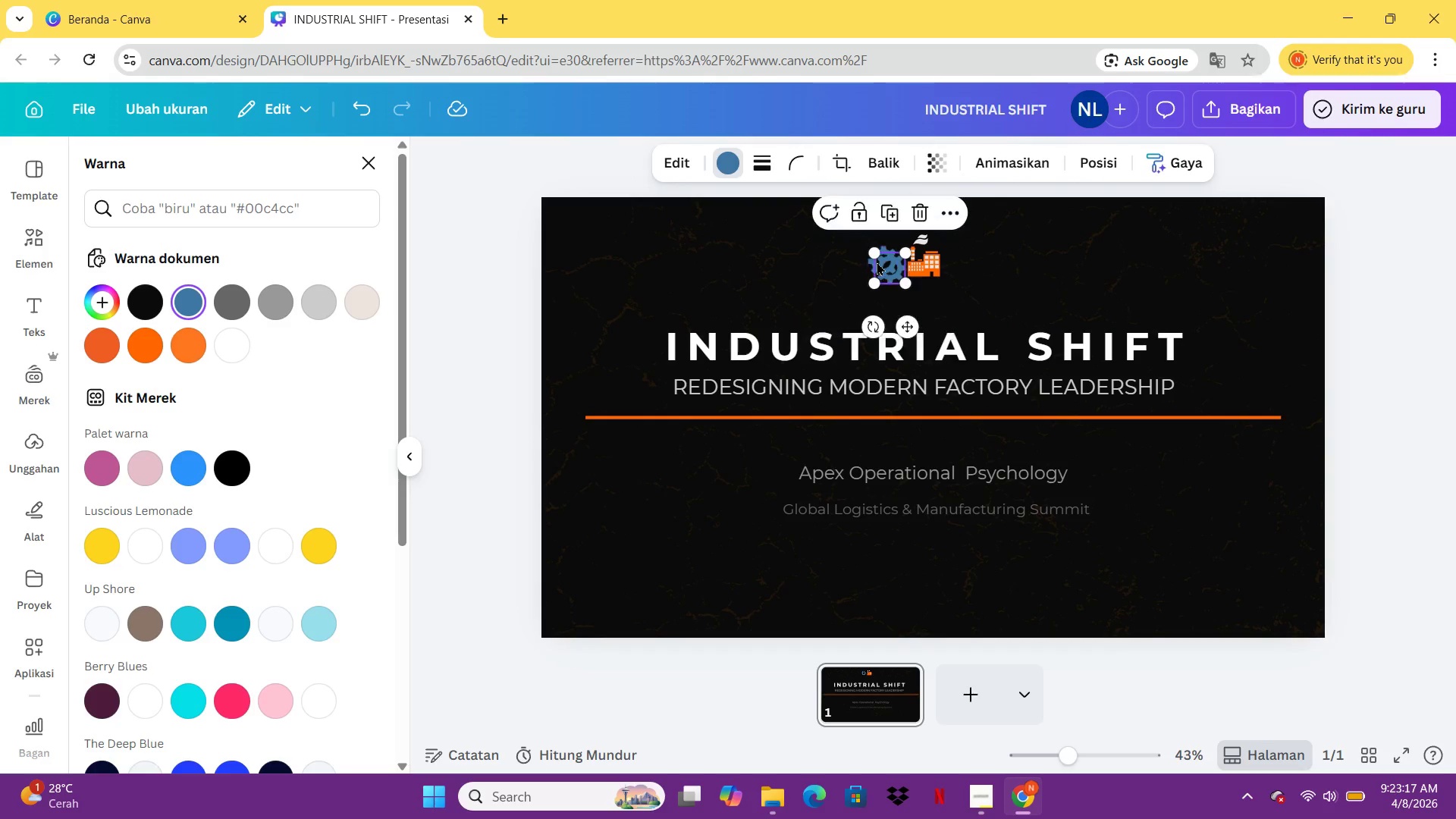 
key(Control+V)
 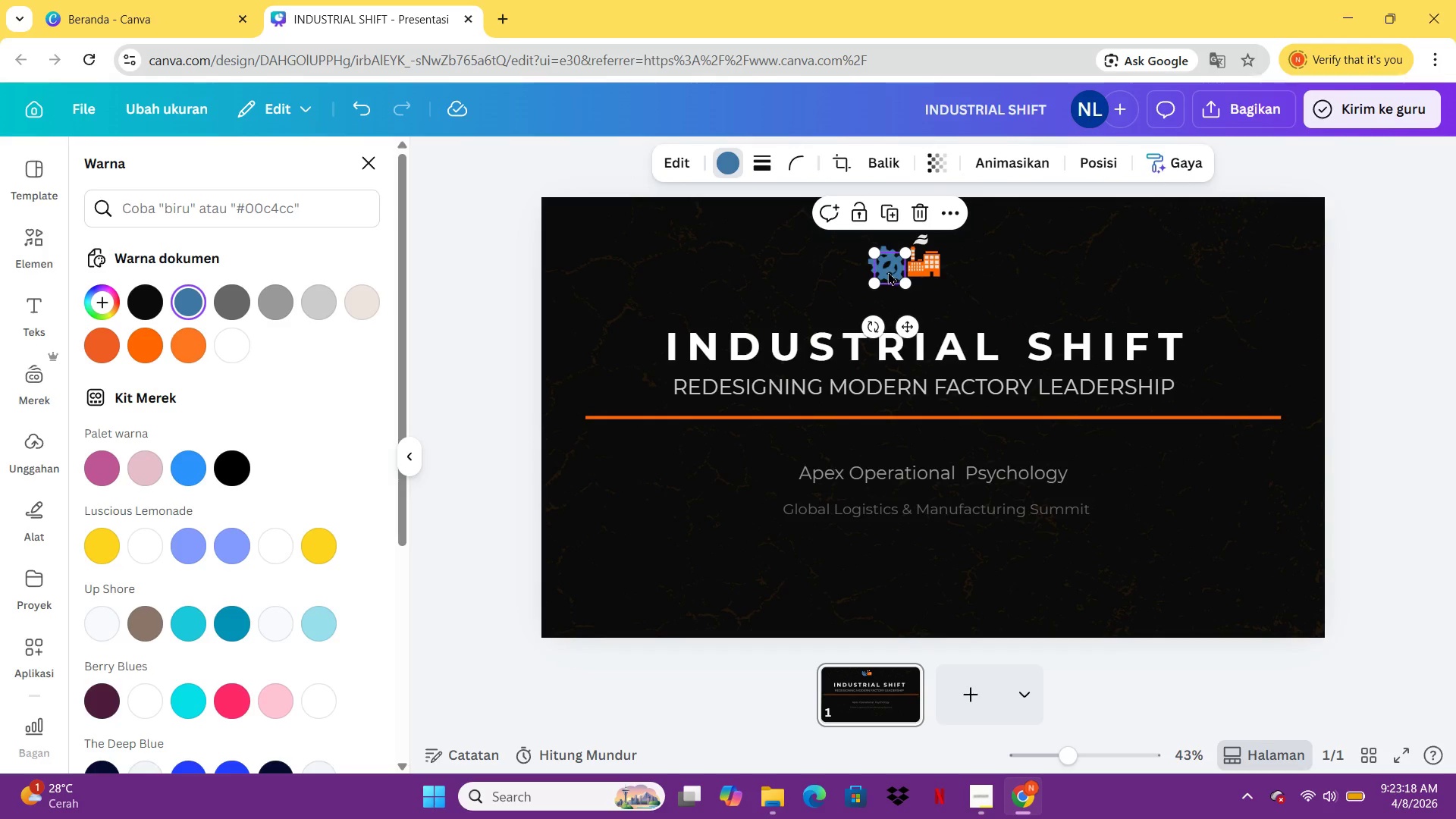 
left_click_drag(start_coordinate=[889, 271], to_coordinate=[952, 264])
 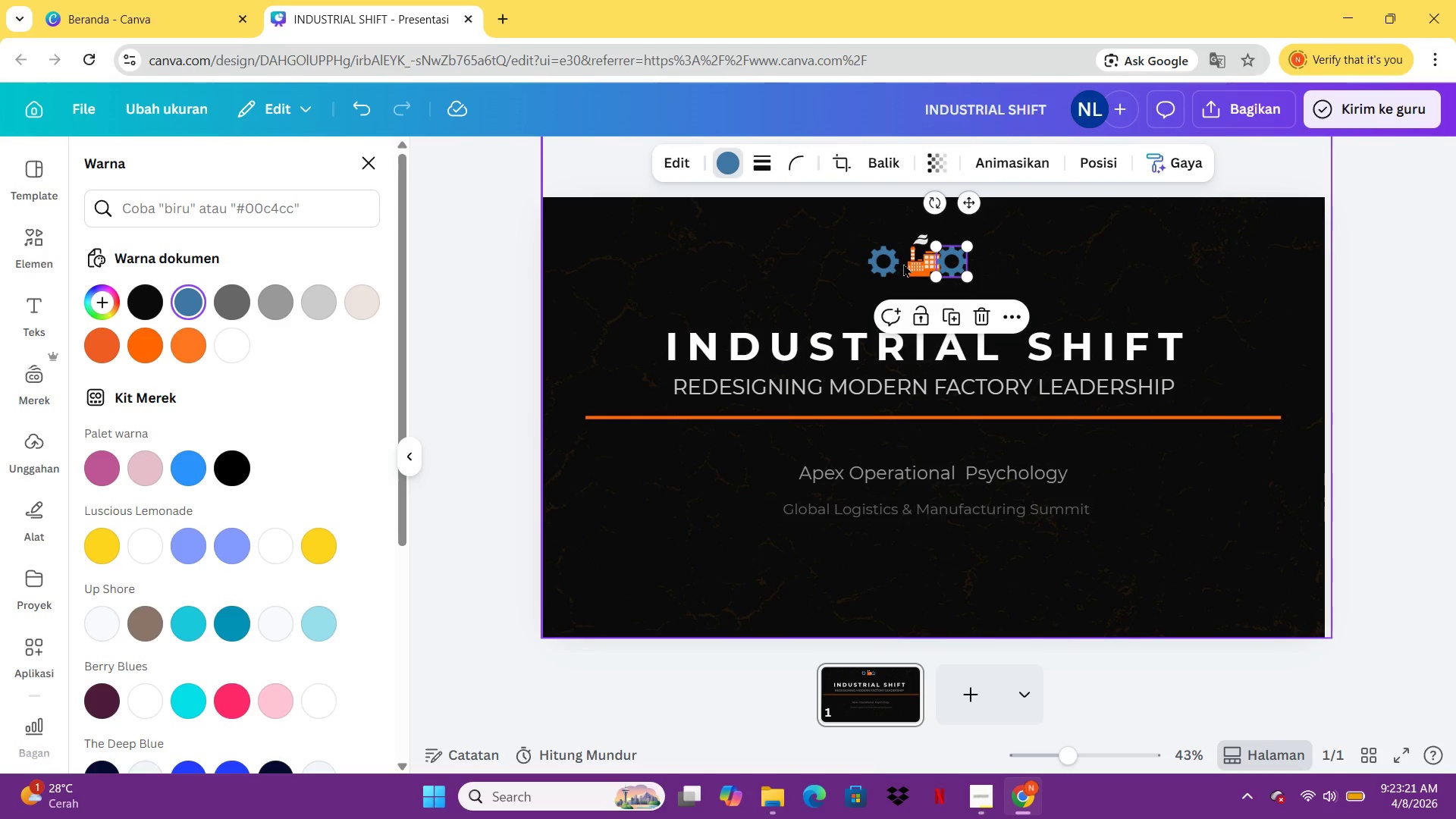 
hold_key(key=ArrowRight, duration=0.88)
 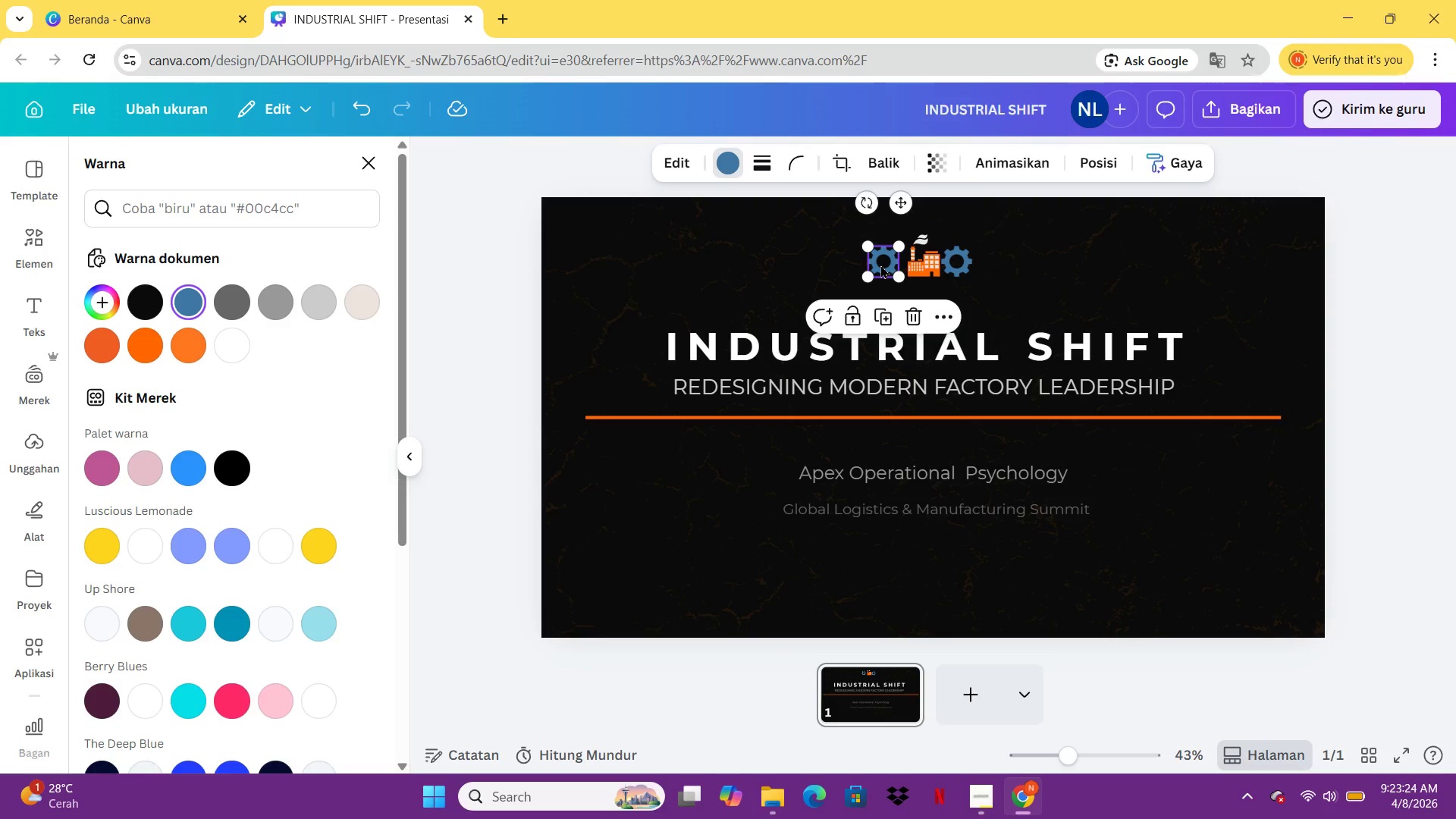 
hold_key(key=ArrowRight, duration=0.88)
 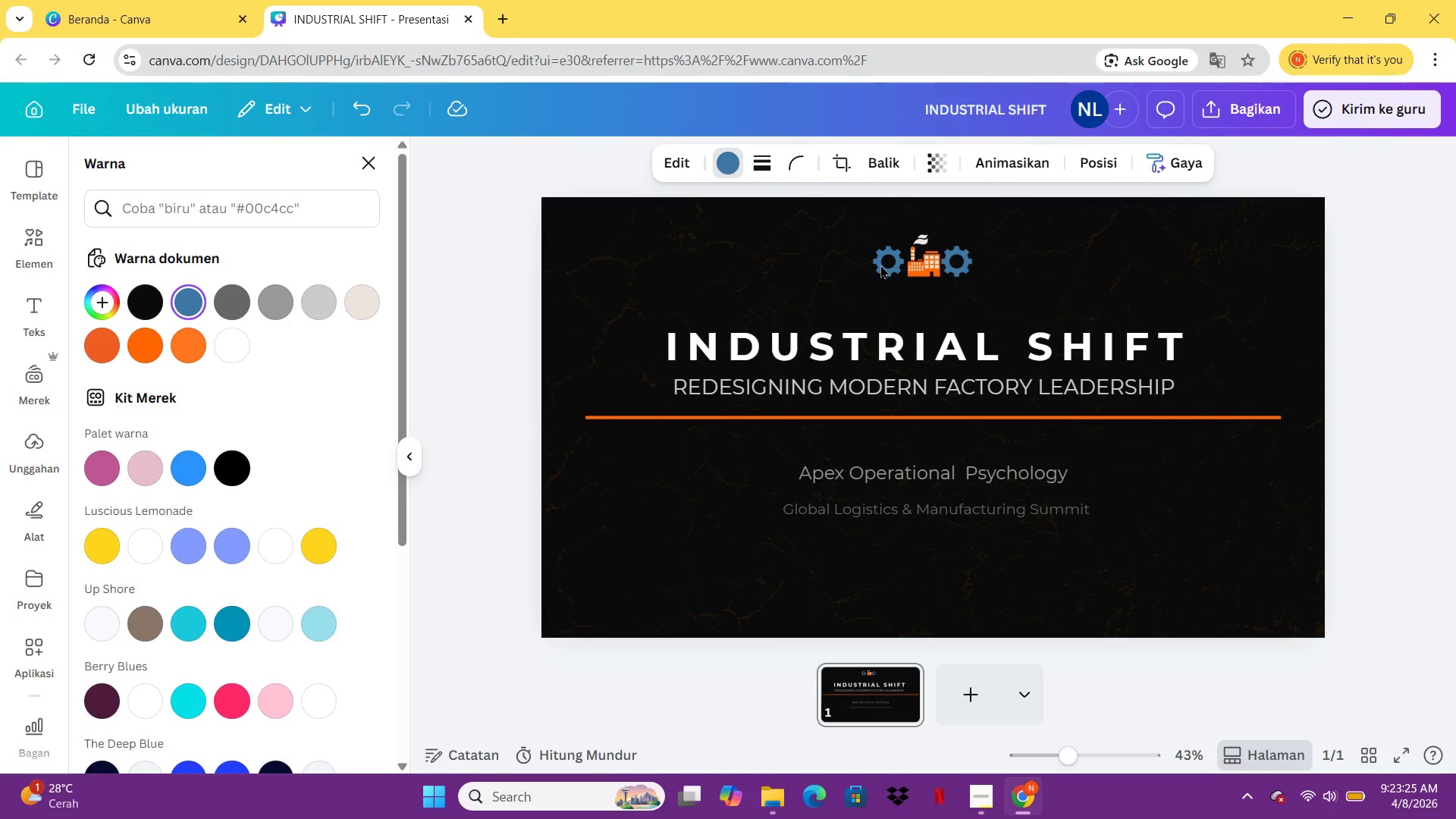 
key(ArrowRight)
 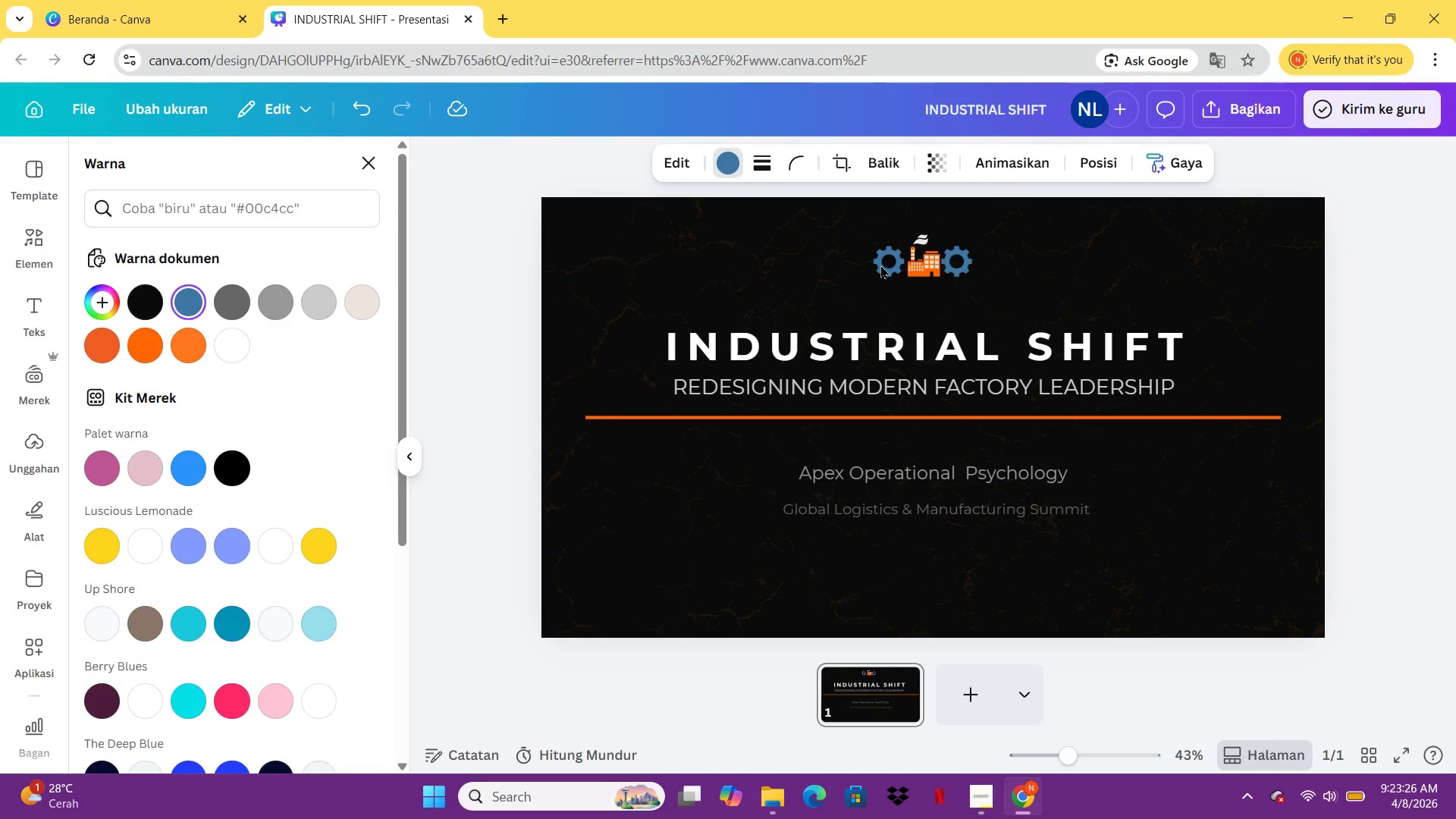 
key(ArrowRight)
 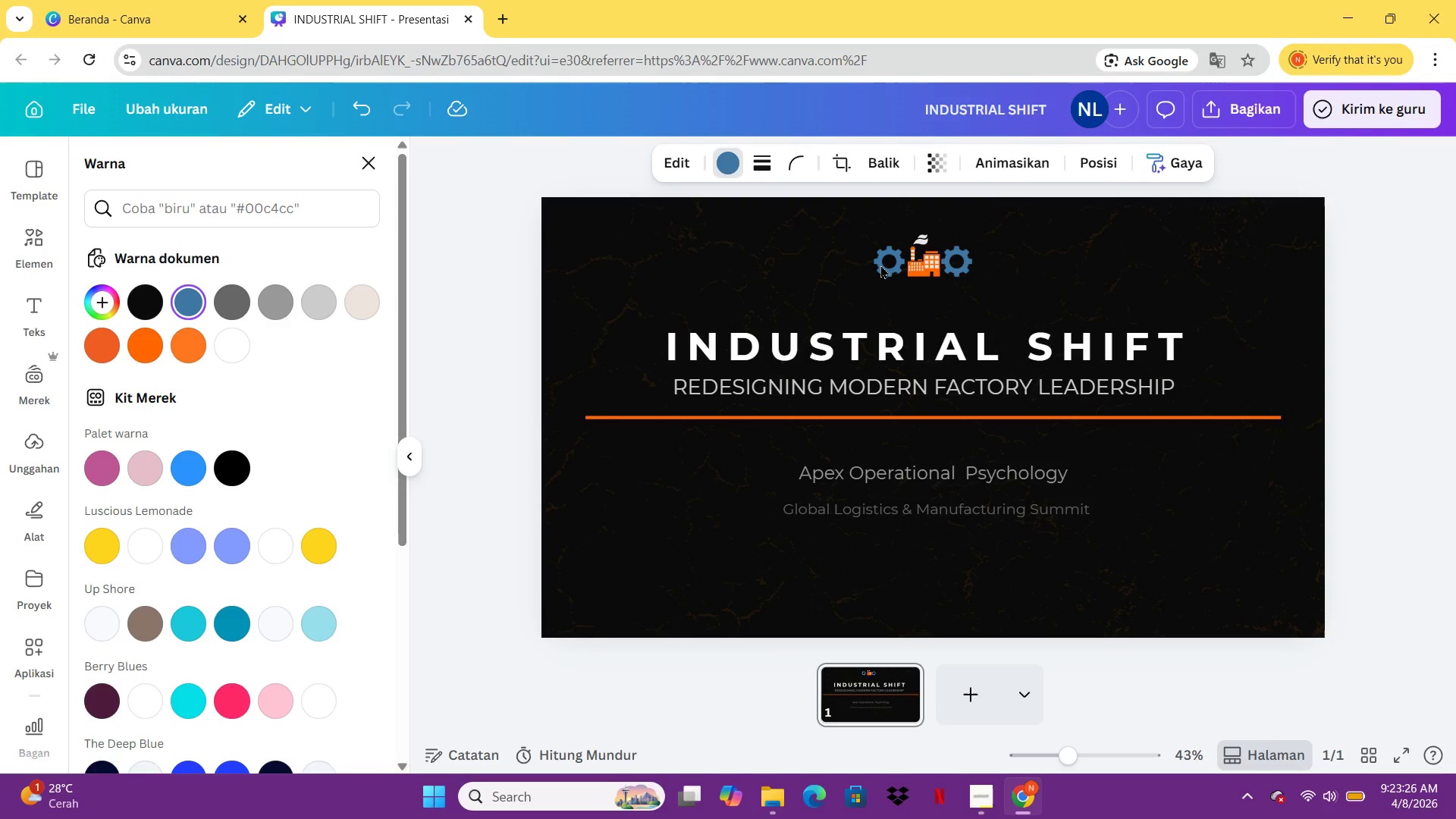 
key(ArrowRight)
 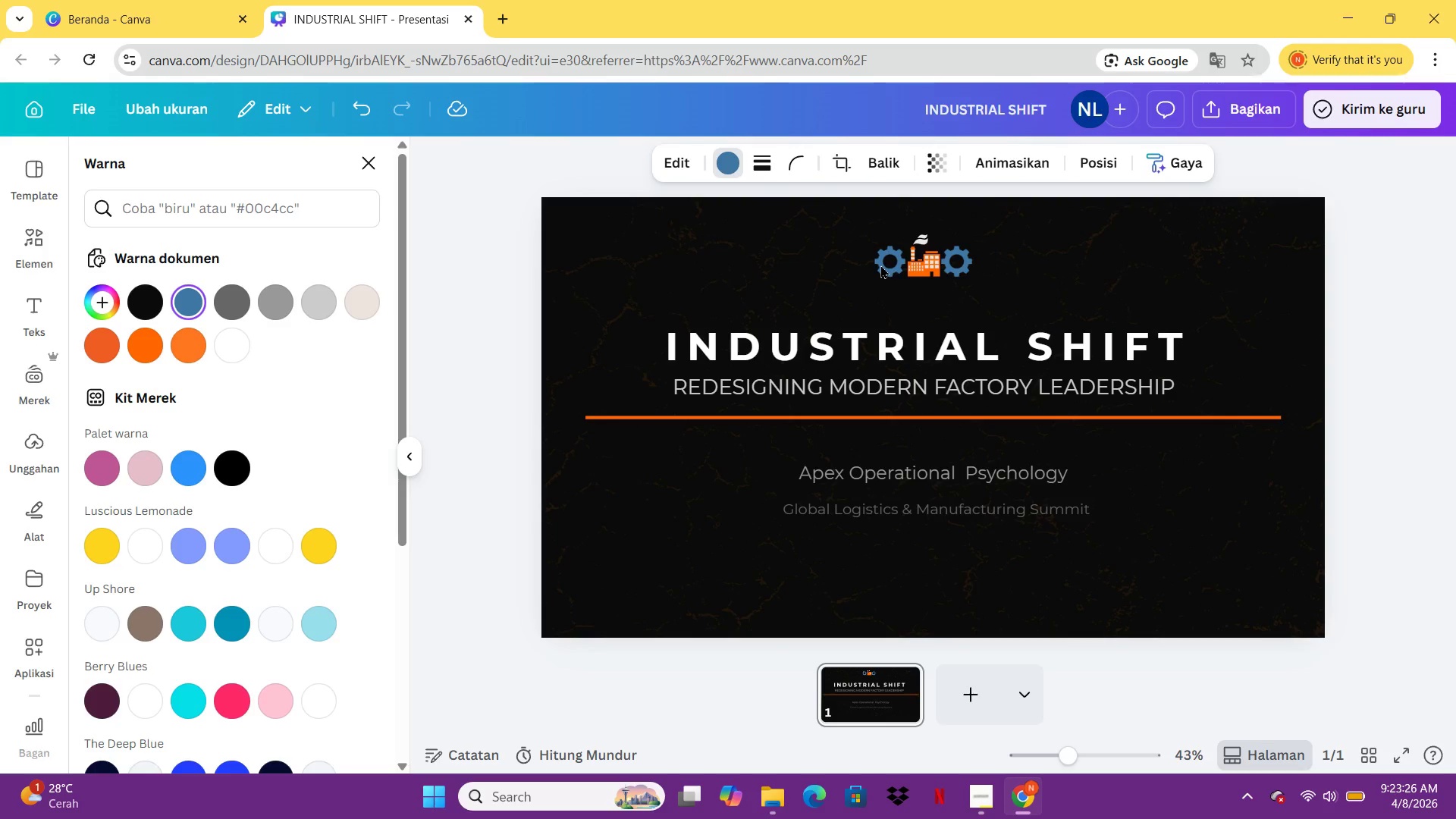 
key(ArrowRight)
 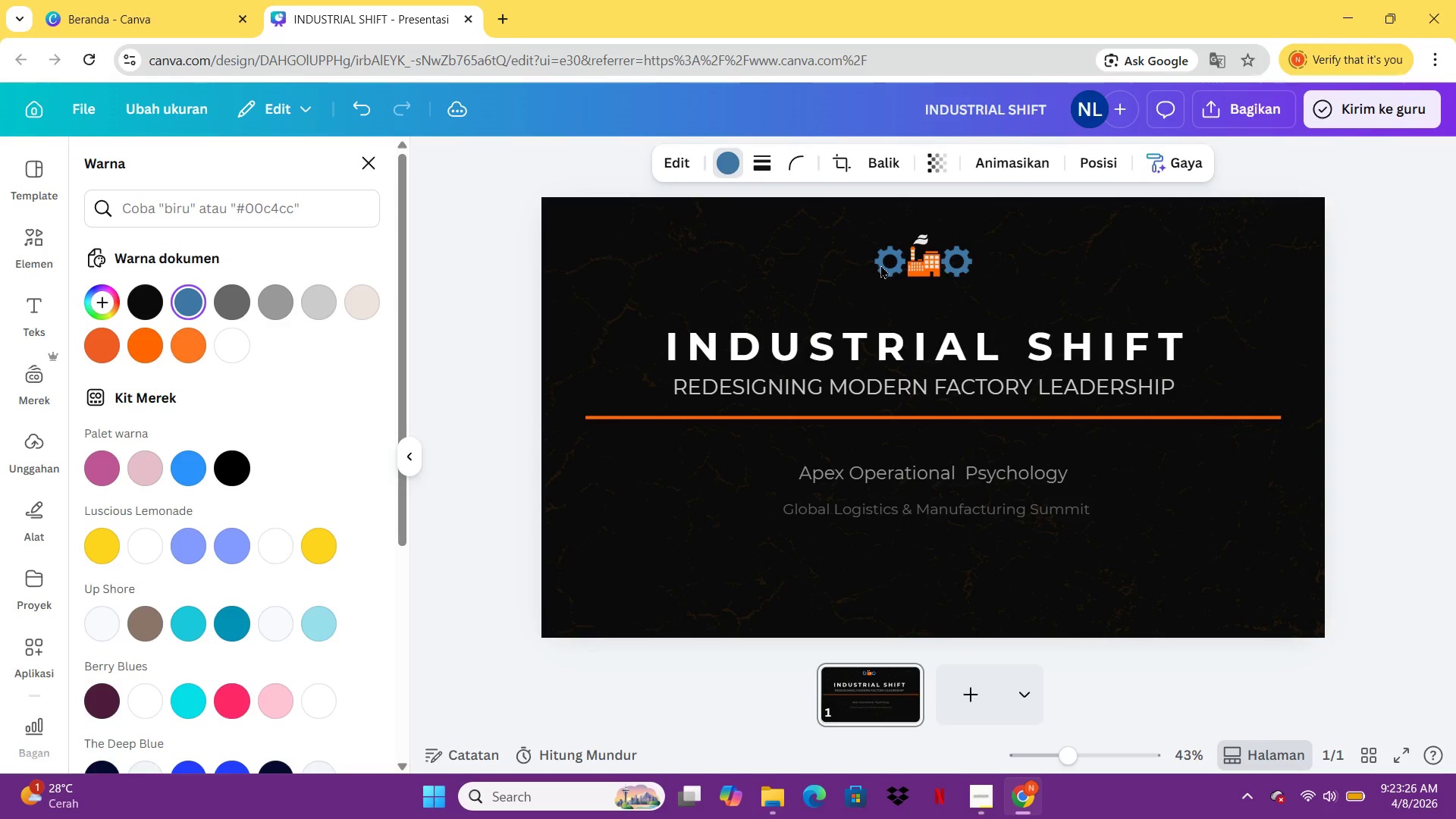 
key(ArrowRight)
 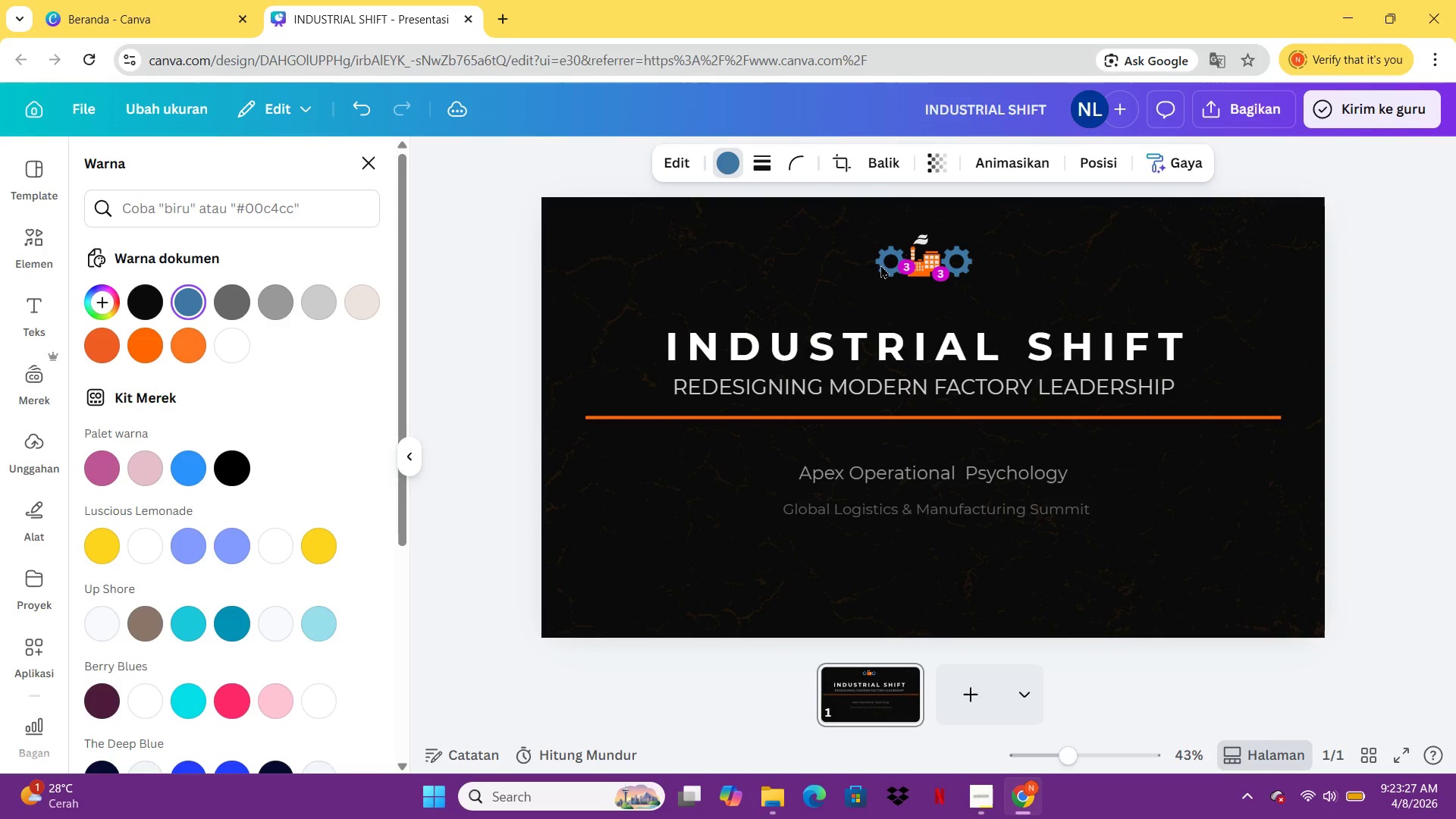 
key(ArrowRight)
 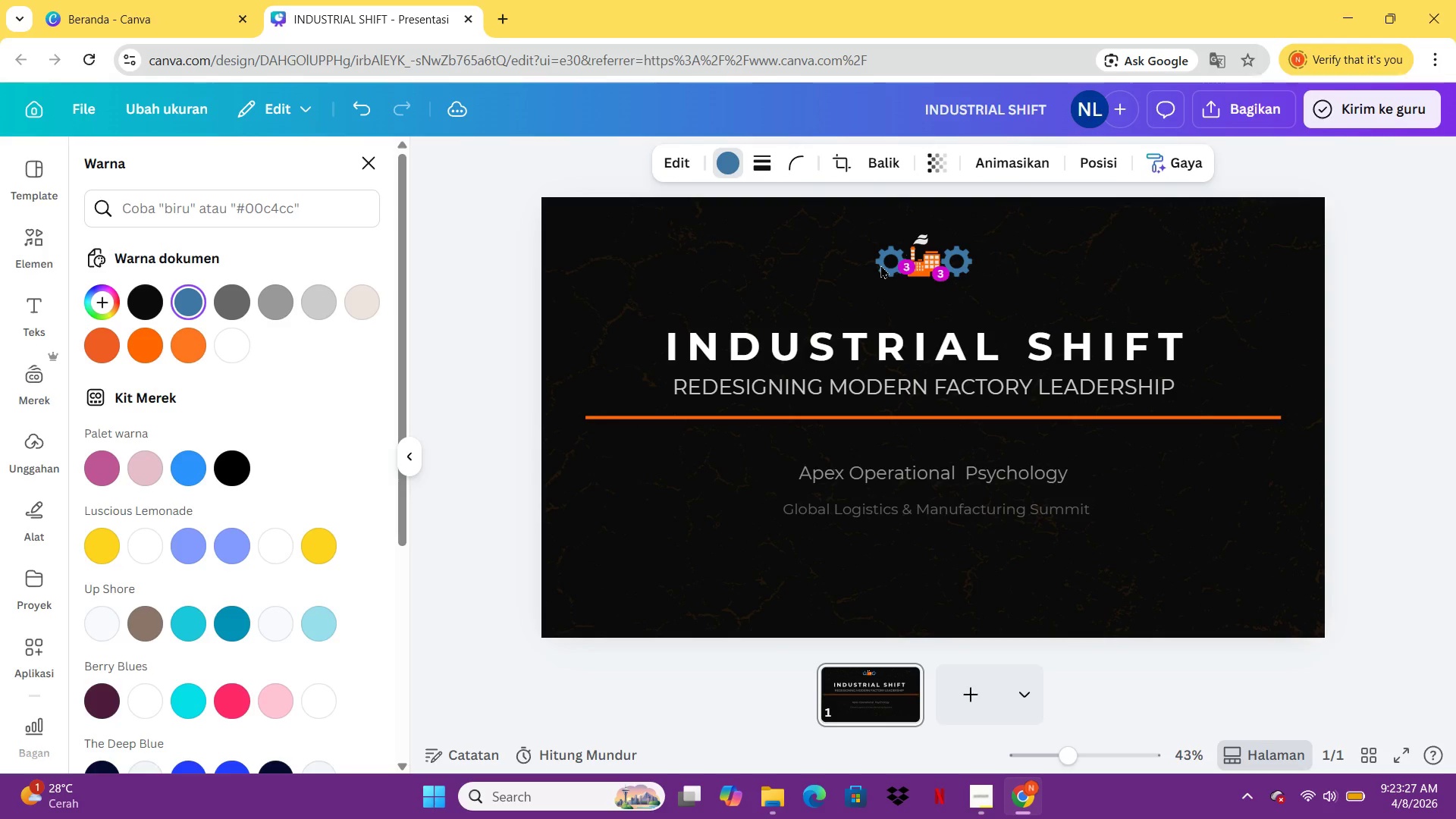 
key(ArrowRight)
 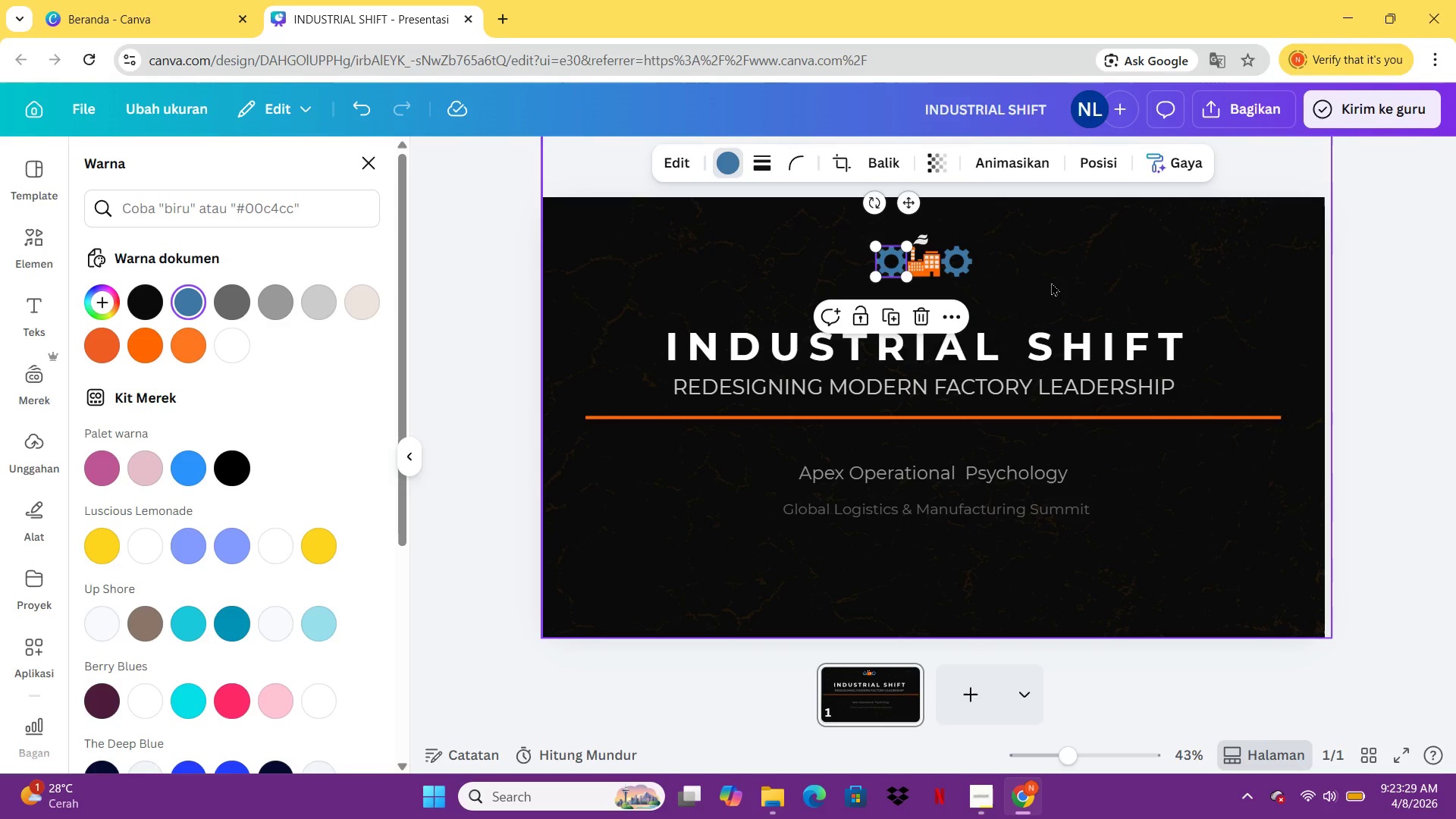 
key(ArrowRight)
 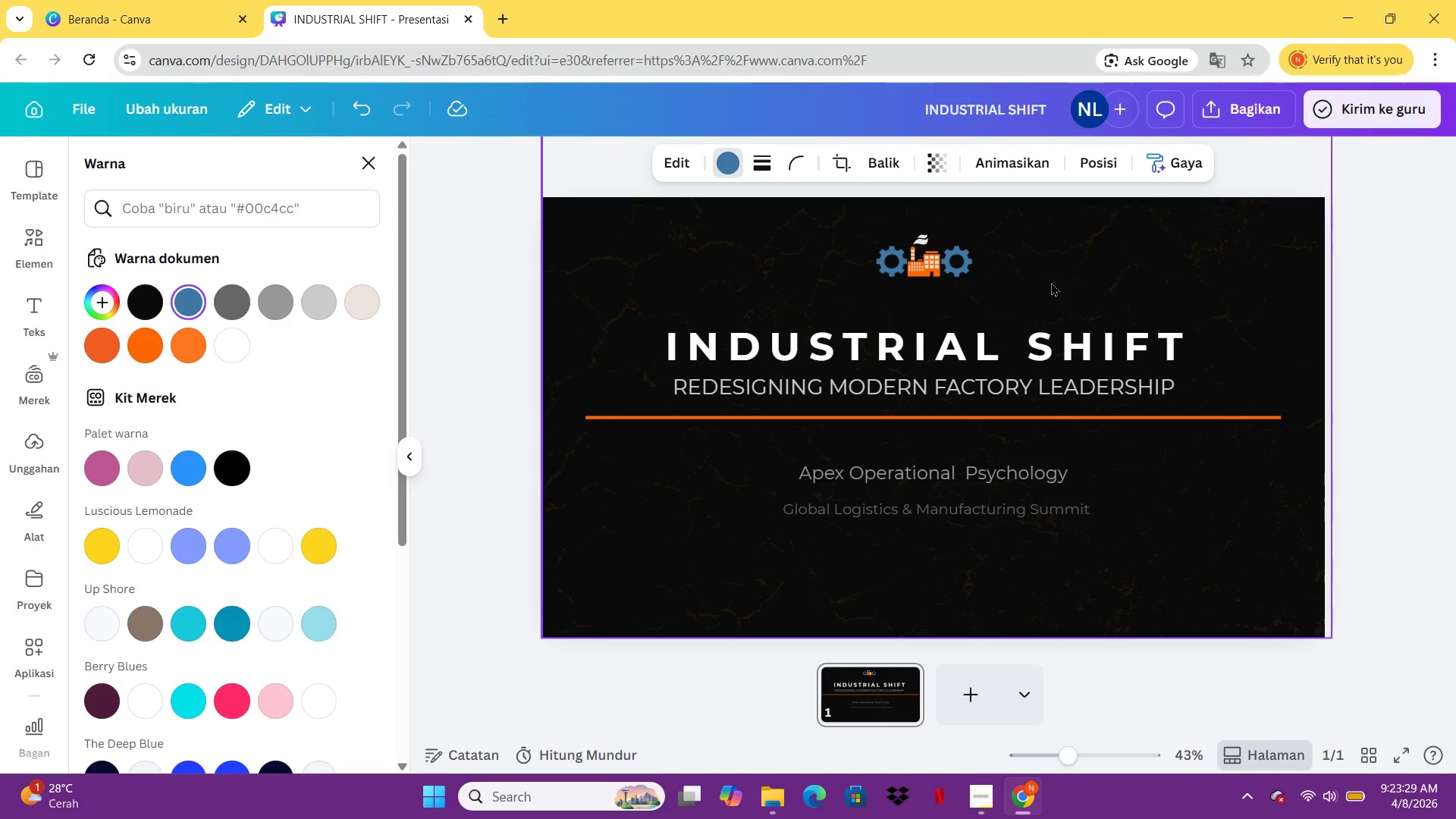 
key(ArrowRight)
 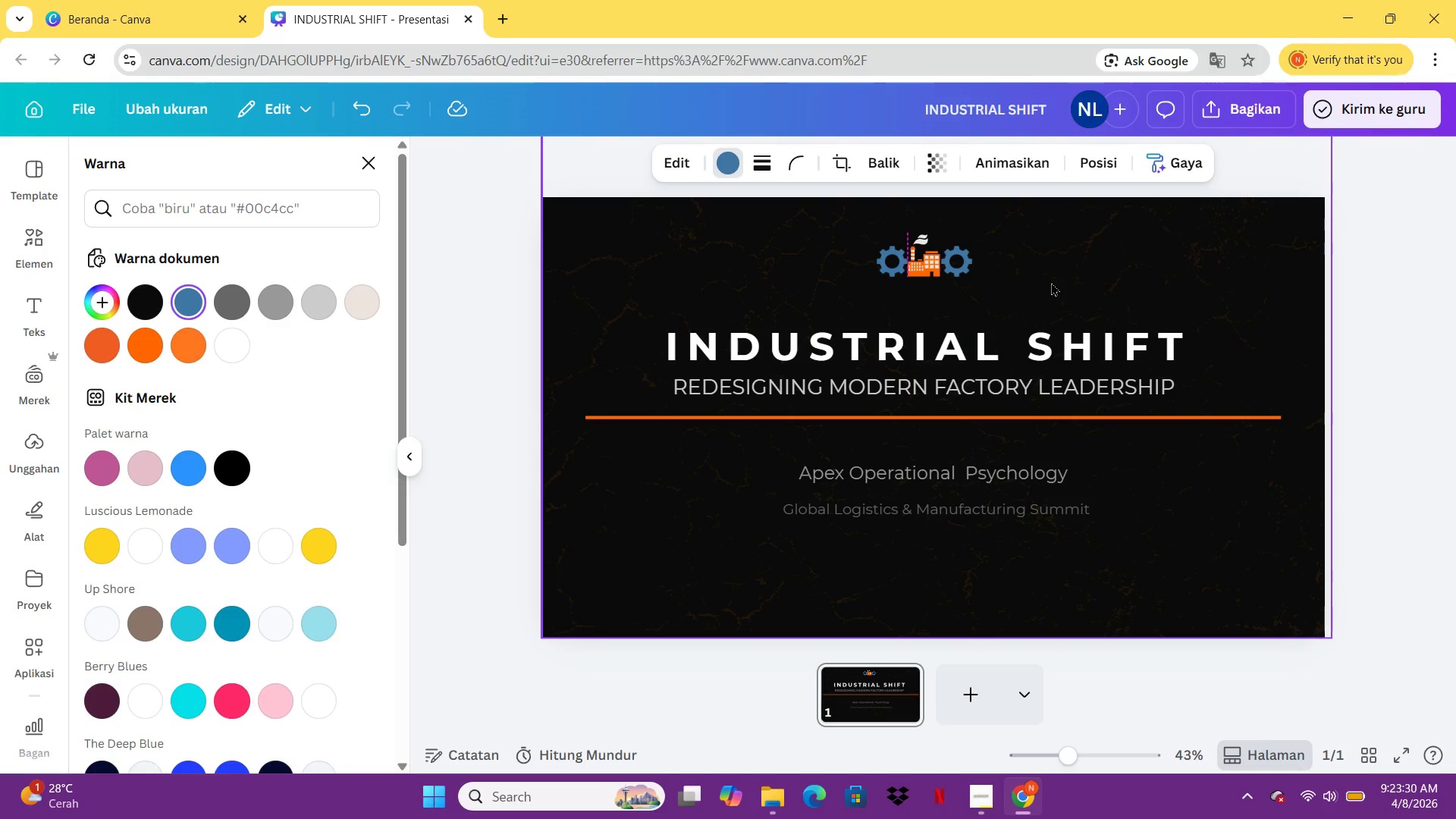 
key(ArrowDown)
 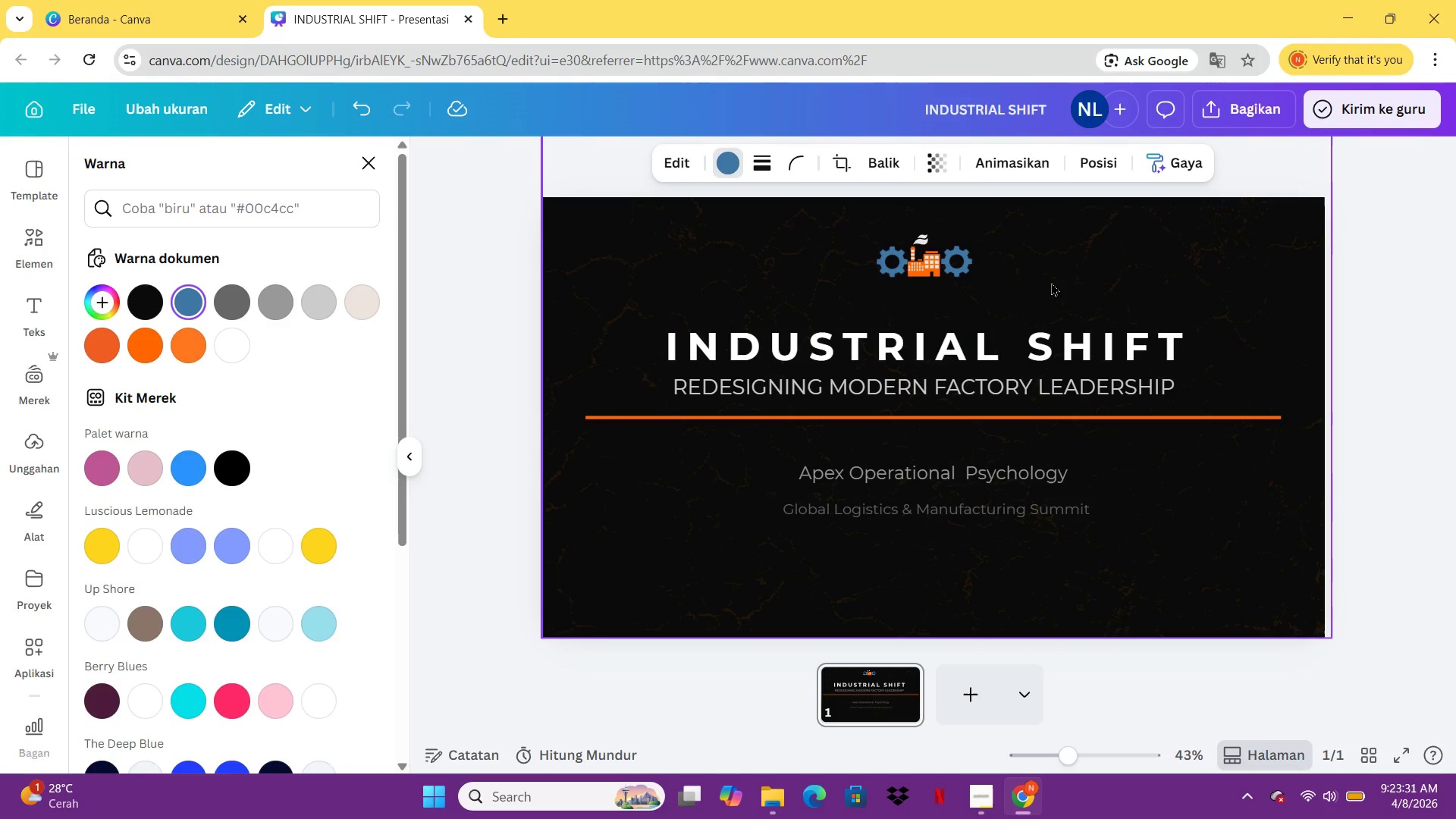 
key(ArrowDown)
 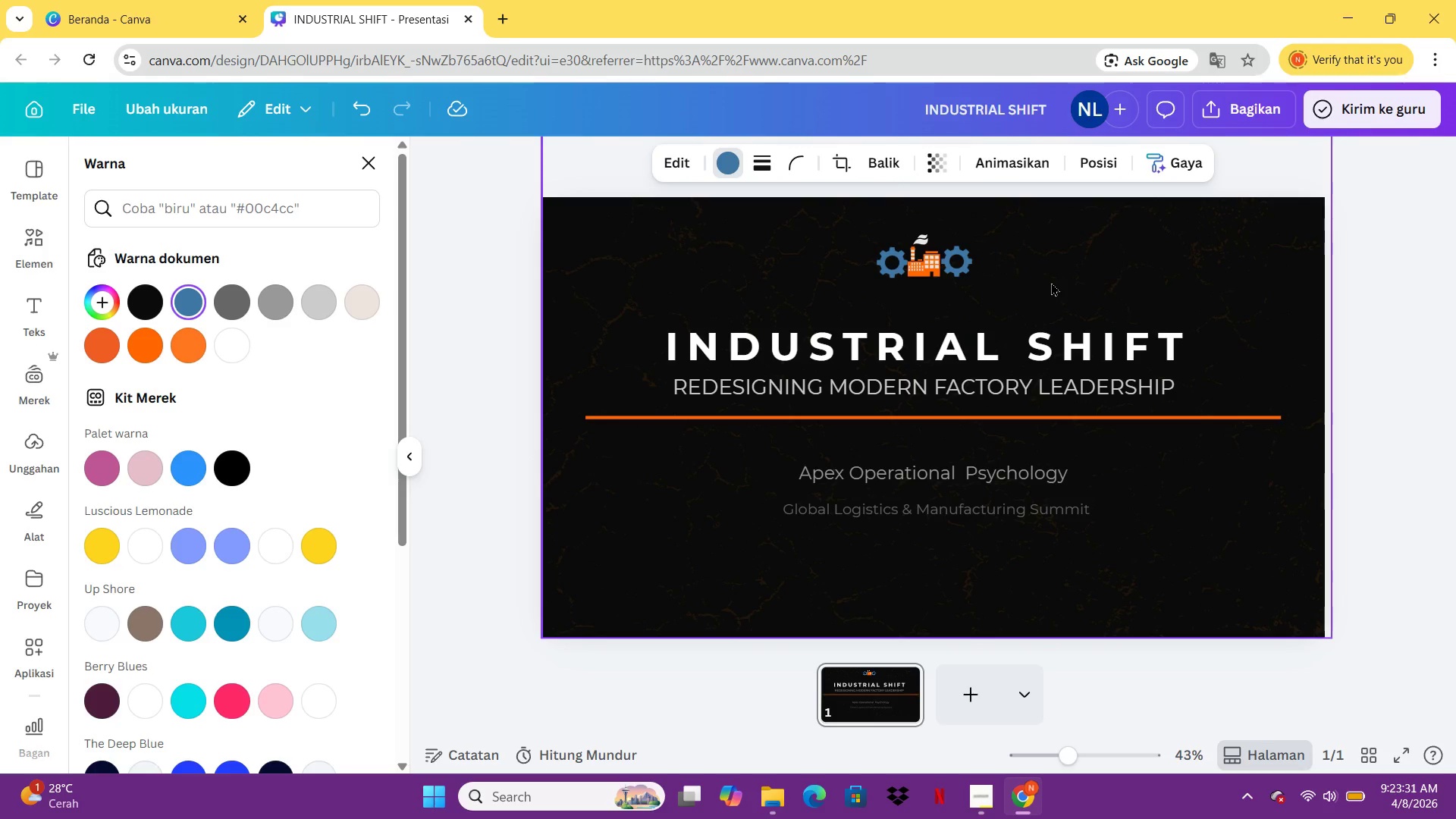 
key(ArrowDown)
 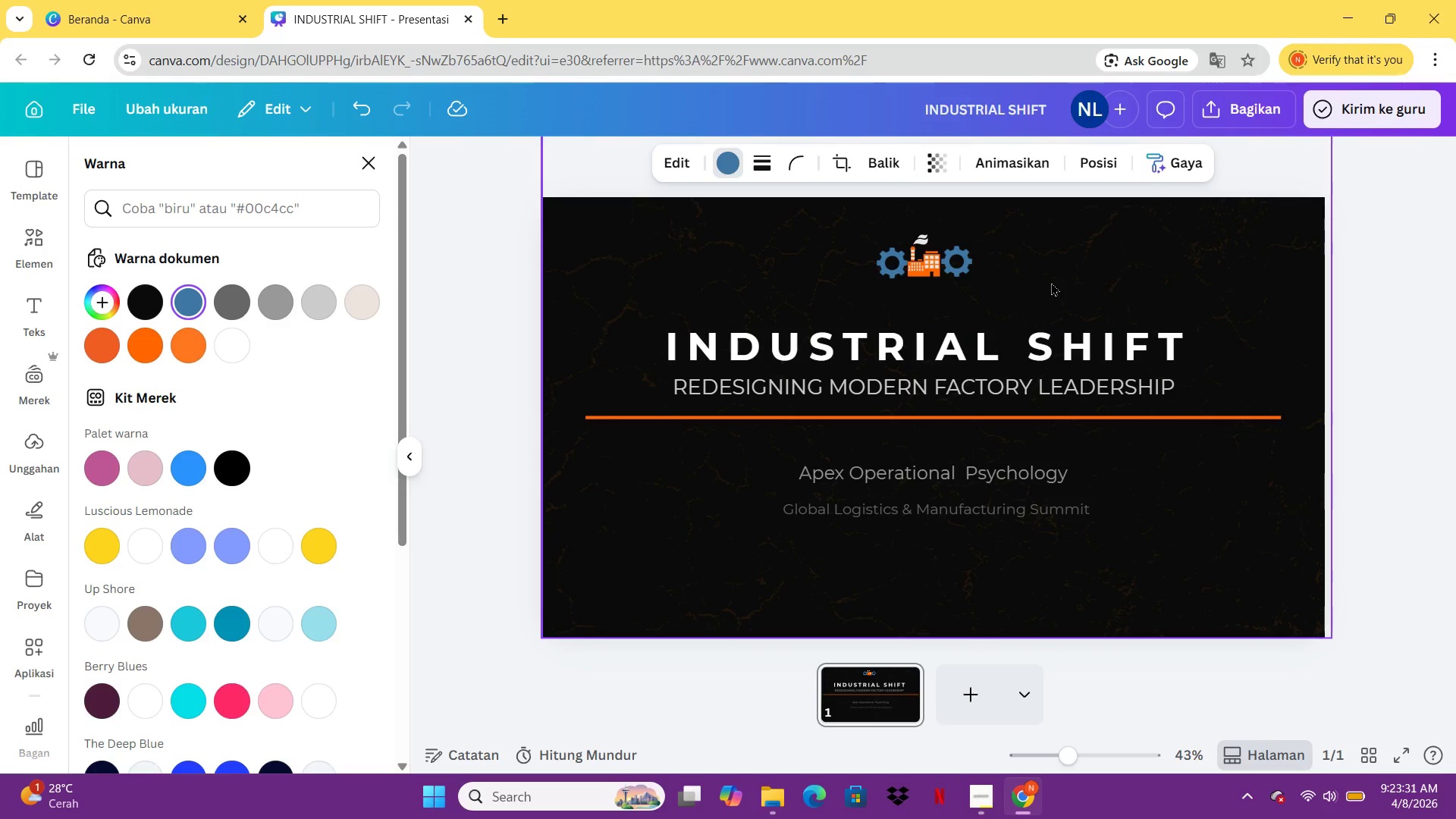 
key(ArrowDown)
 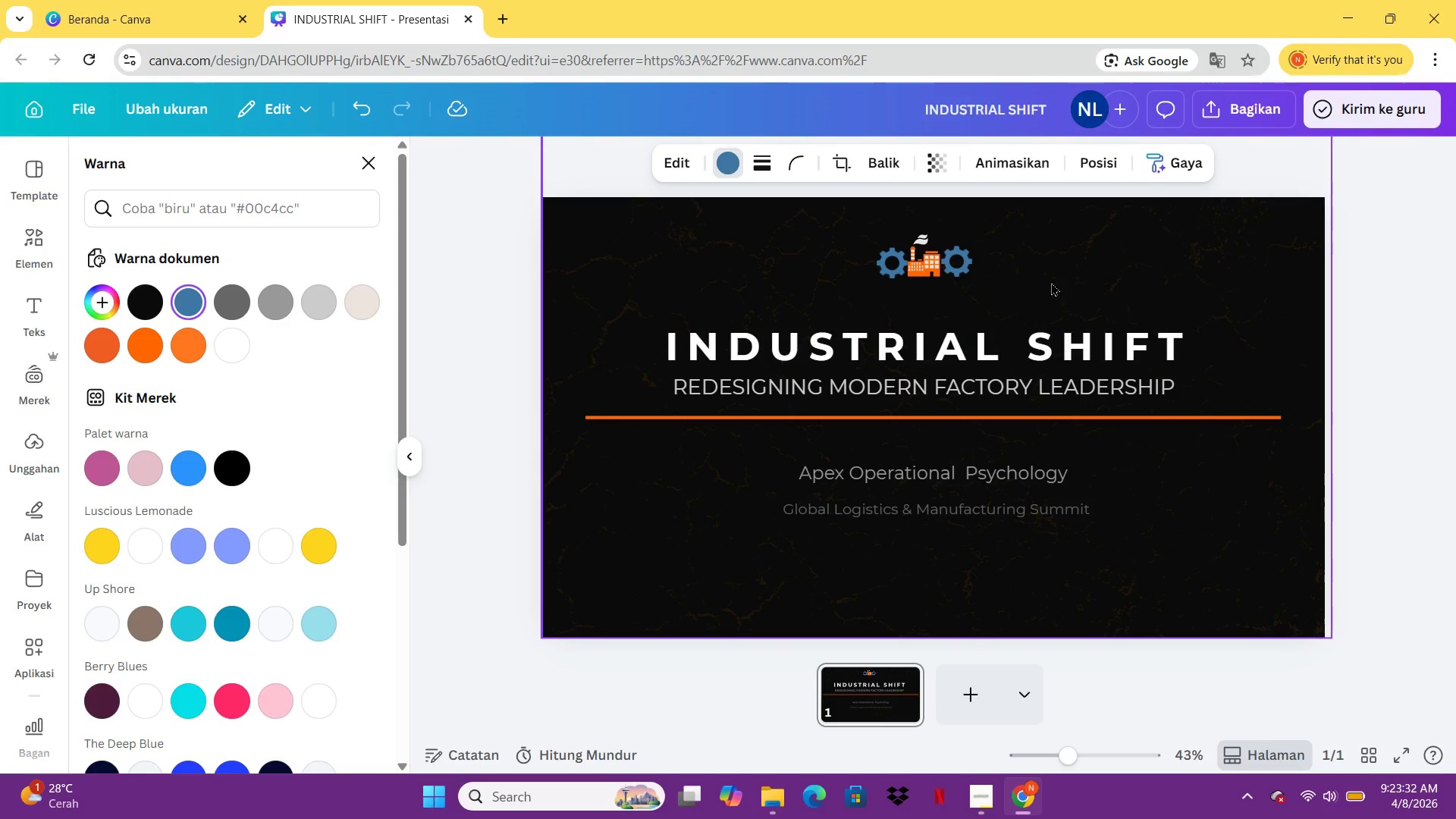 
key(ArrowUp)
 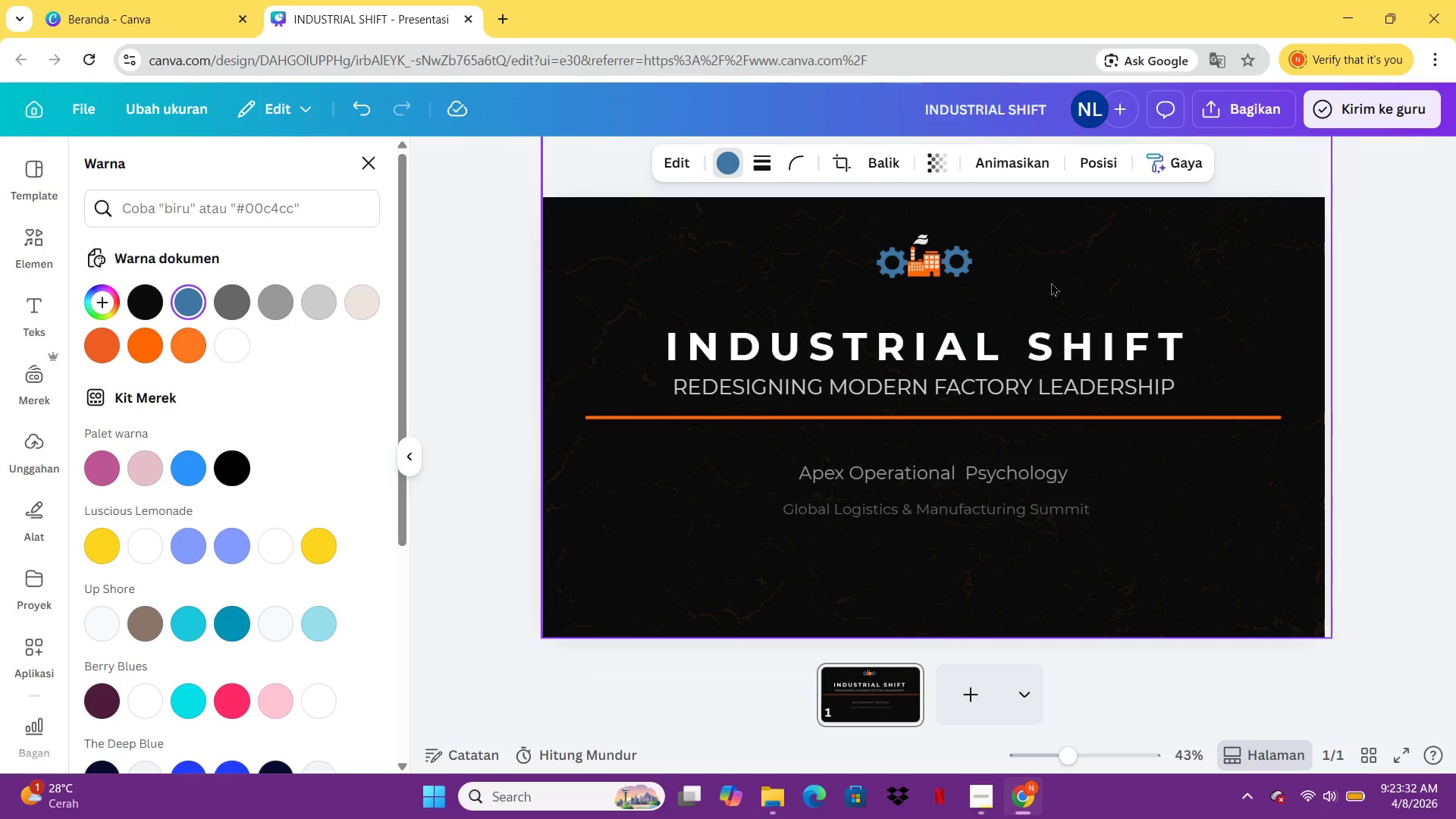 
key(ArrowLeft)
 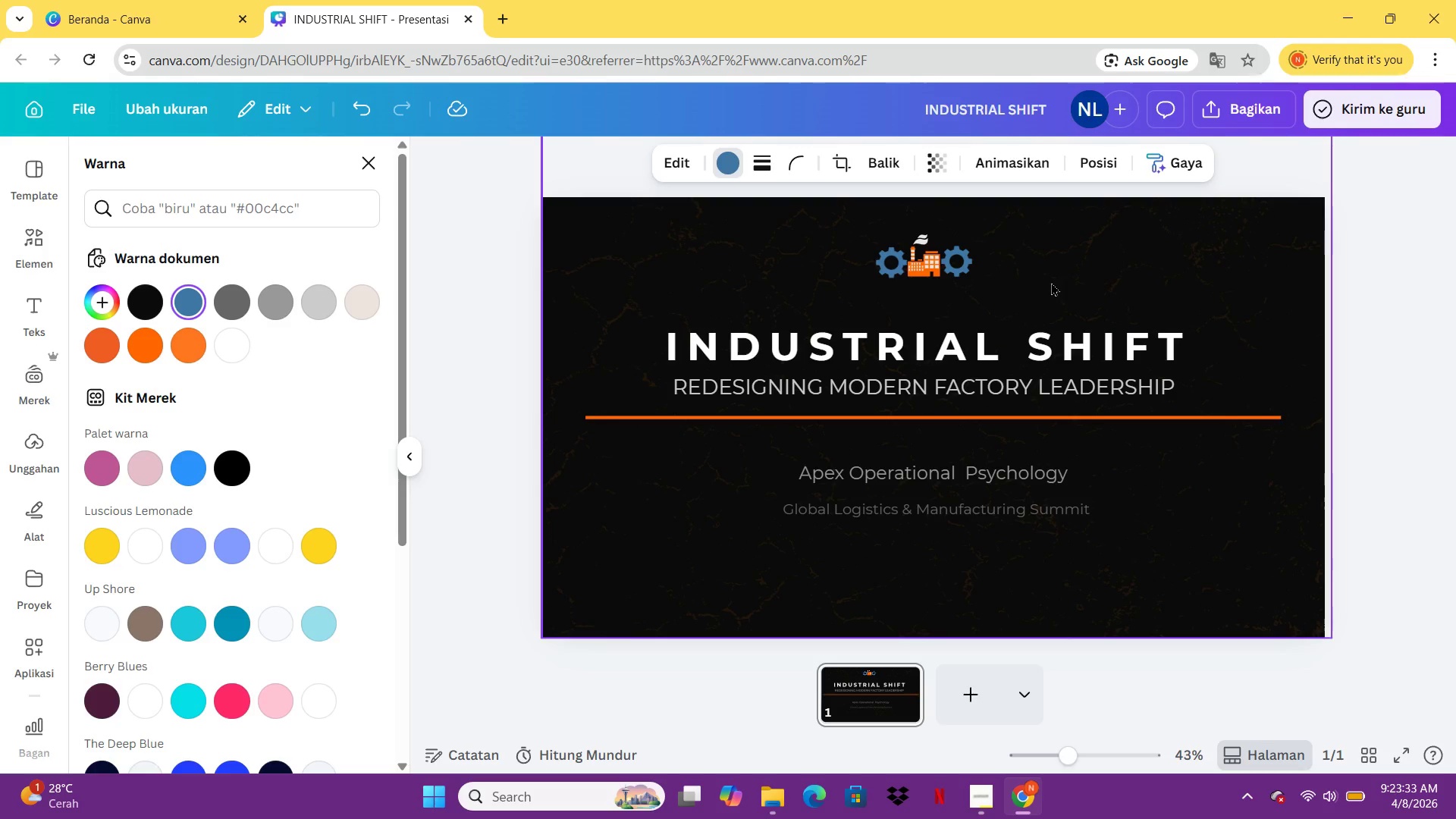 
key(ArrowLeft)
 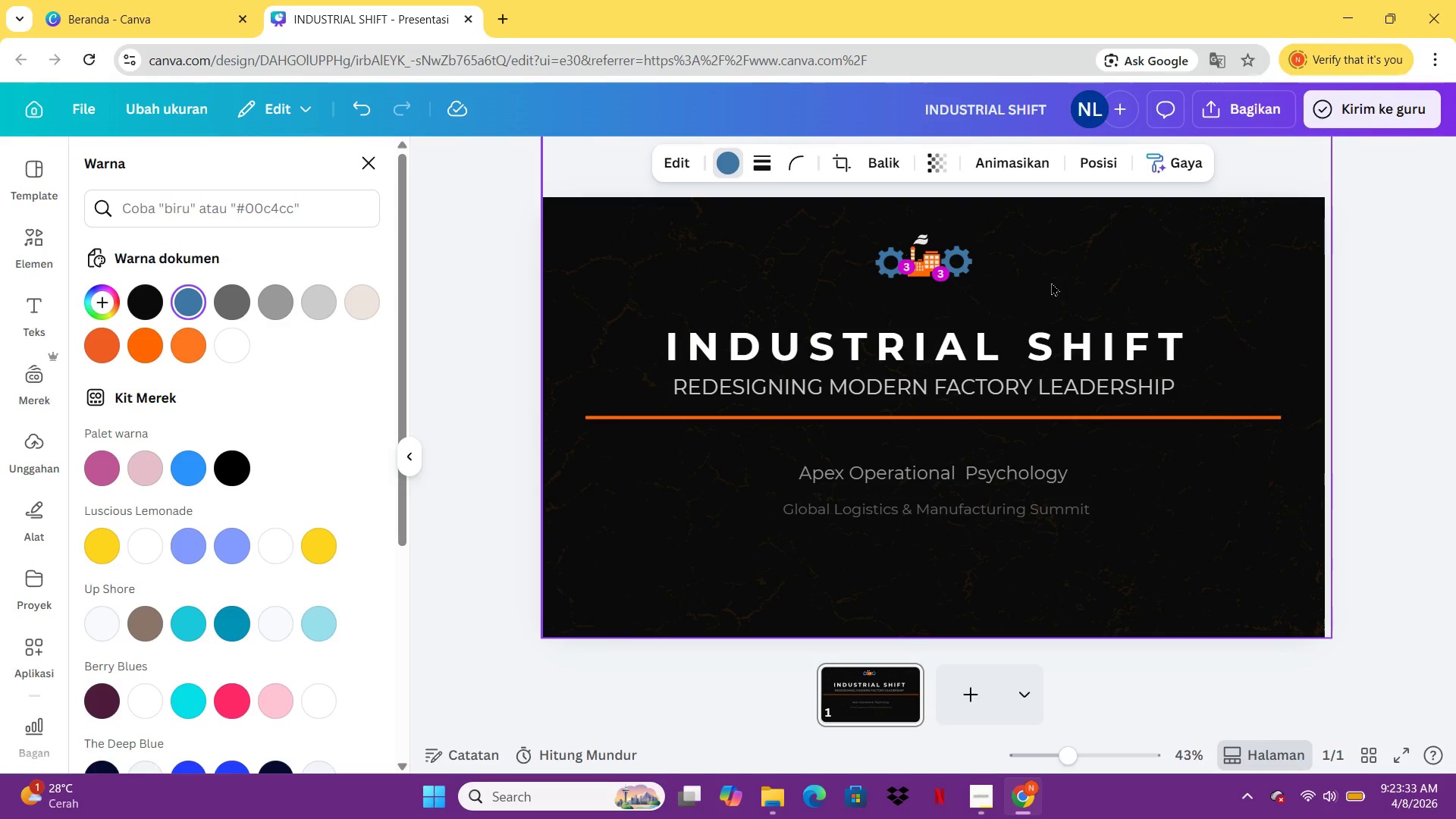 
key(ArrowLeft)
 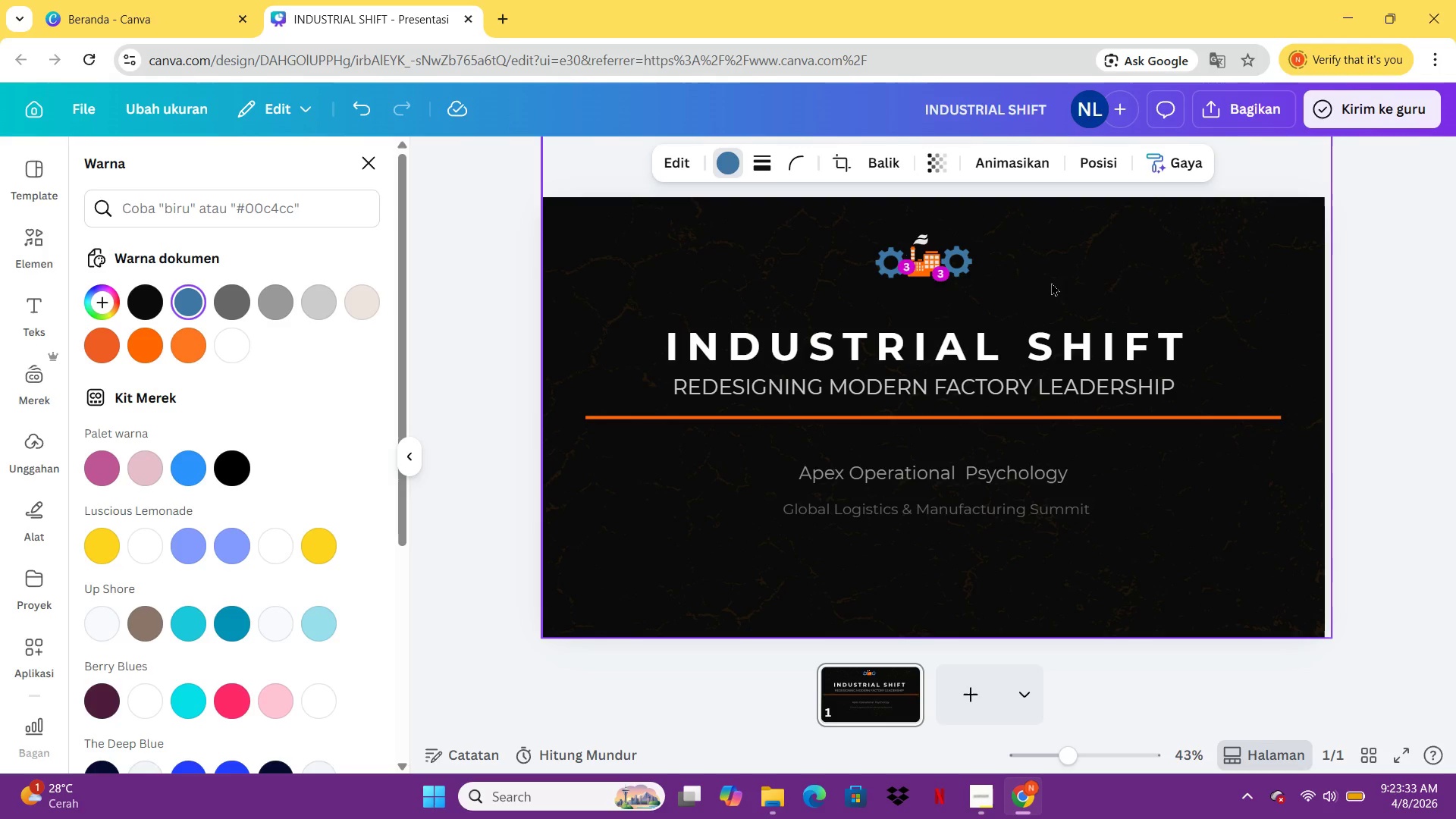 
key(ArrowLeft)
 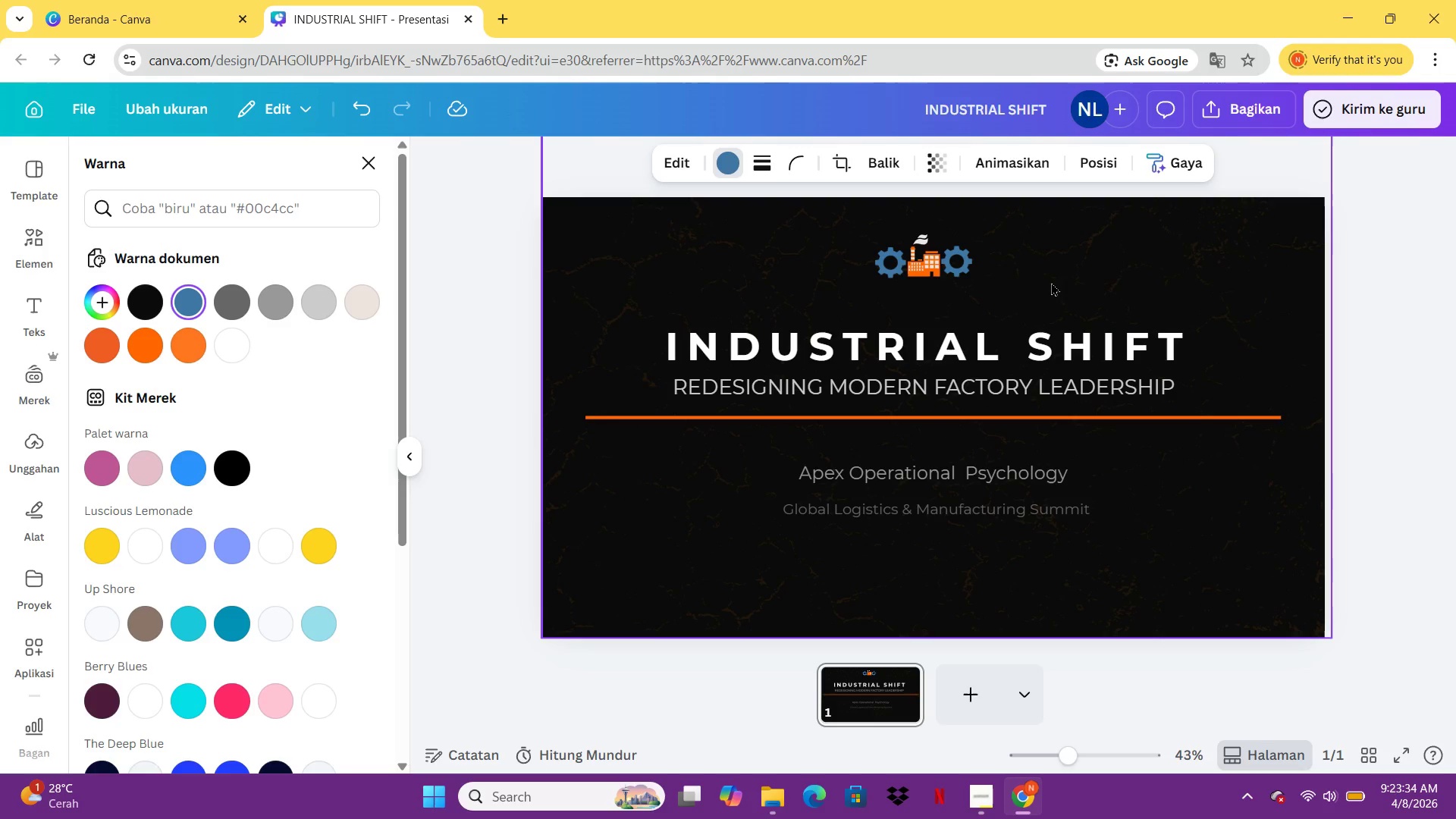 
key(ArrowRight)
 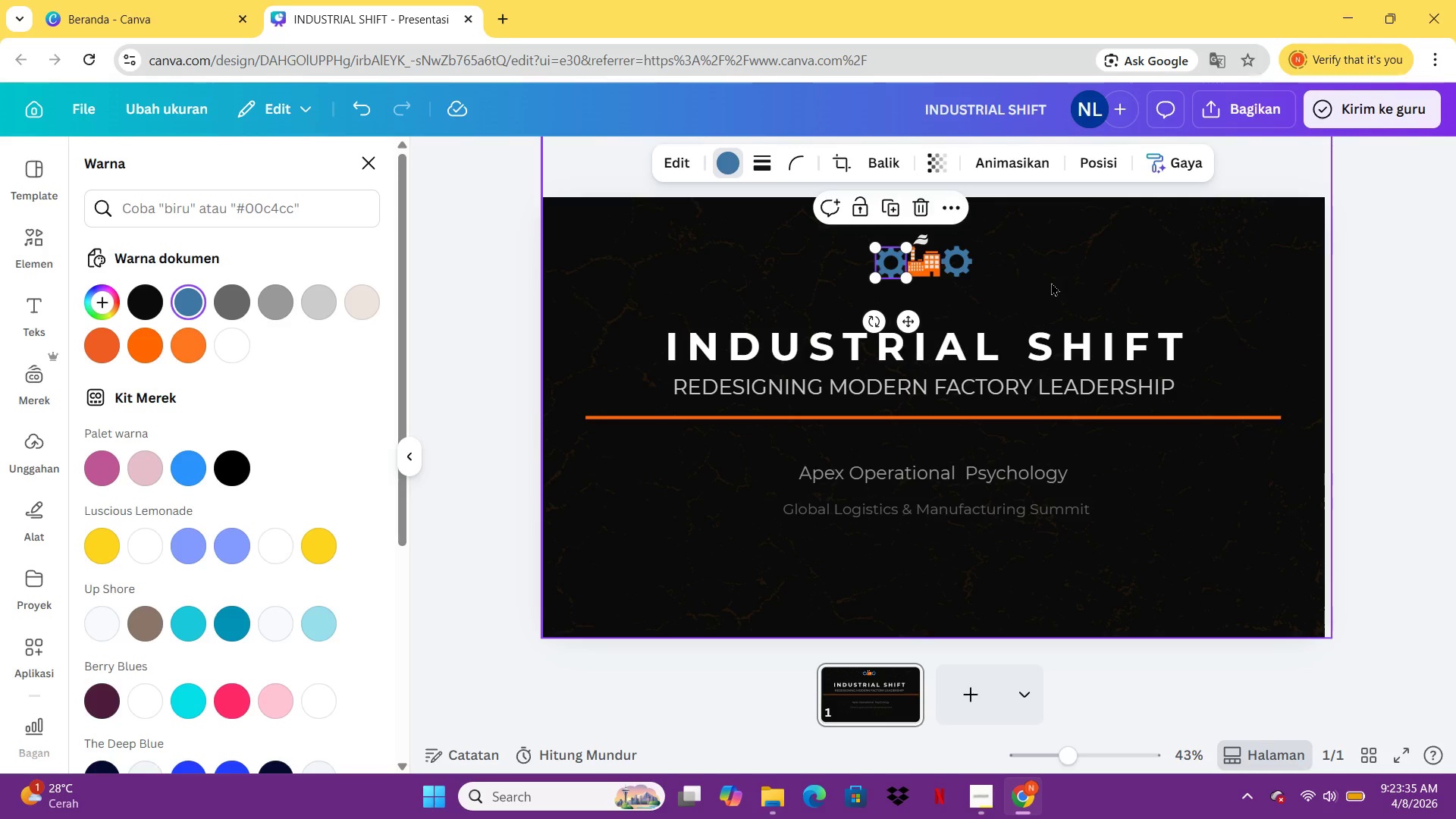 
double_click([1051, 282])
 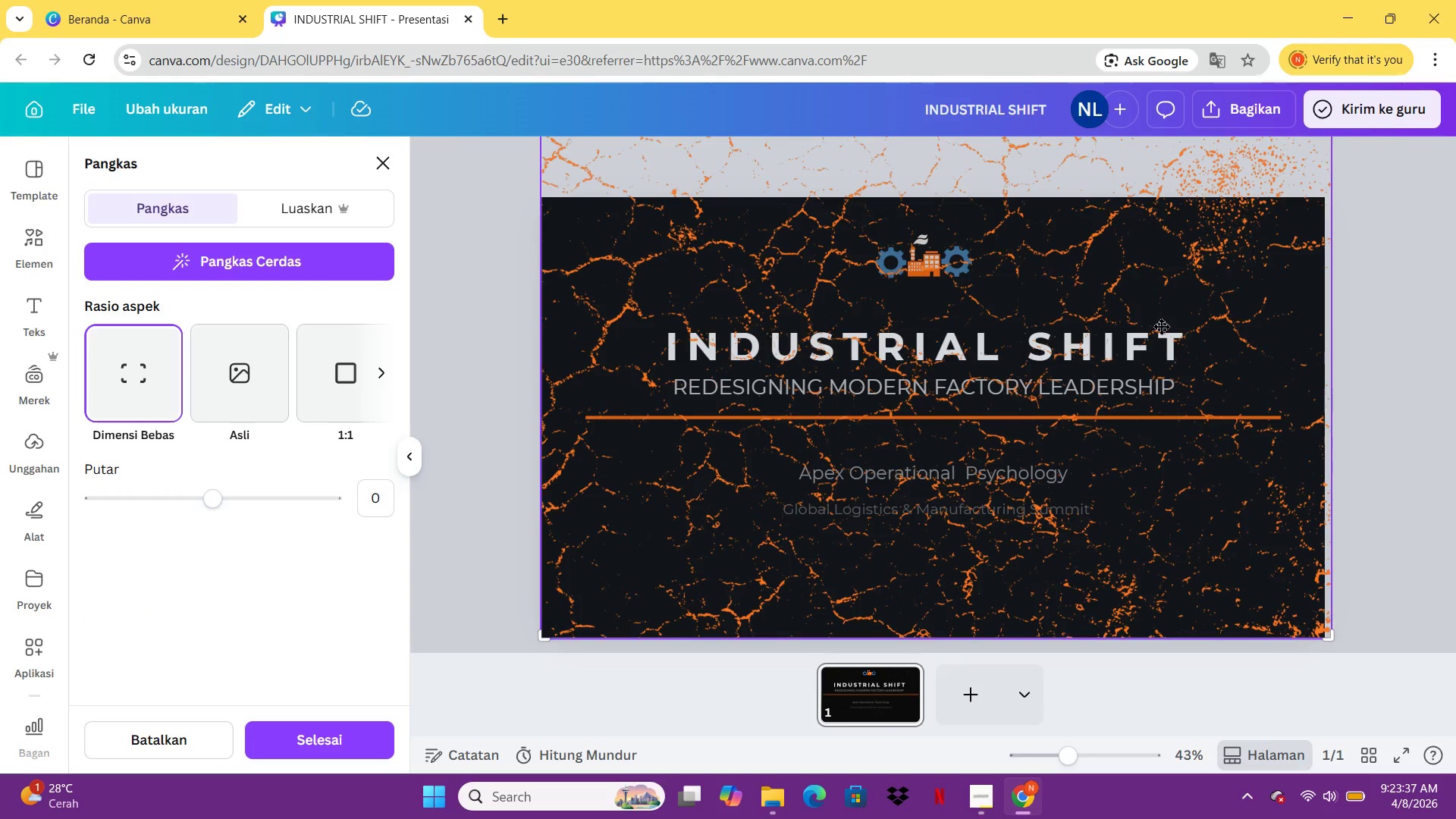 
left_click([1357, 363])
 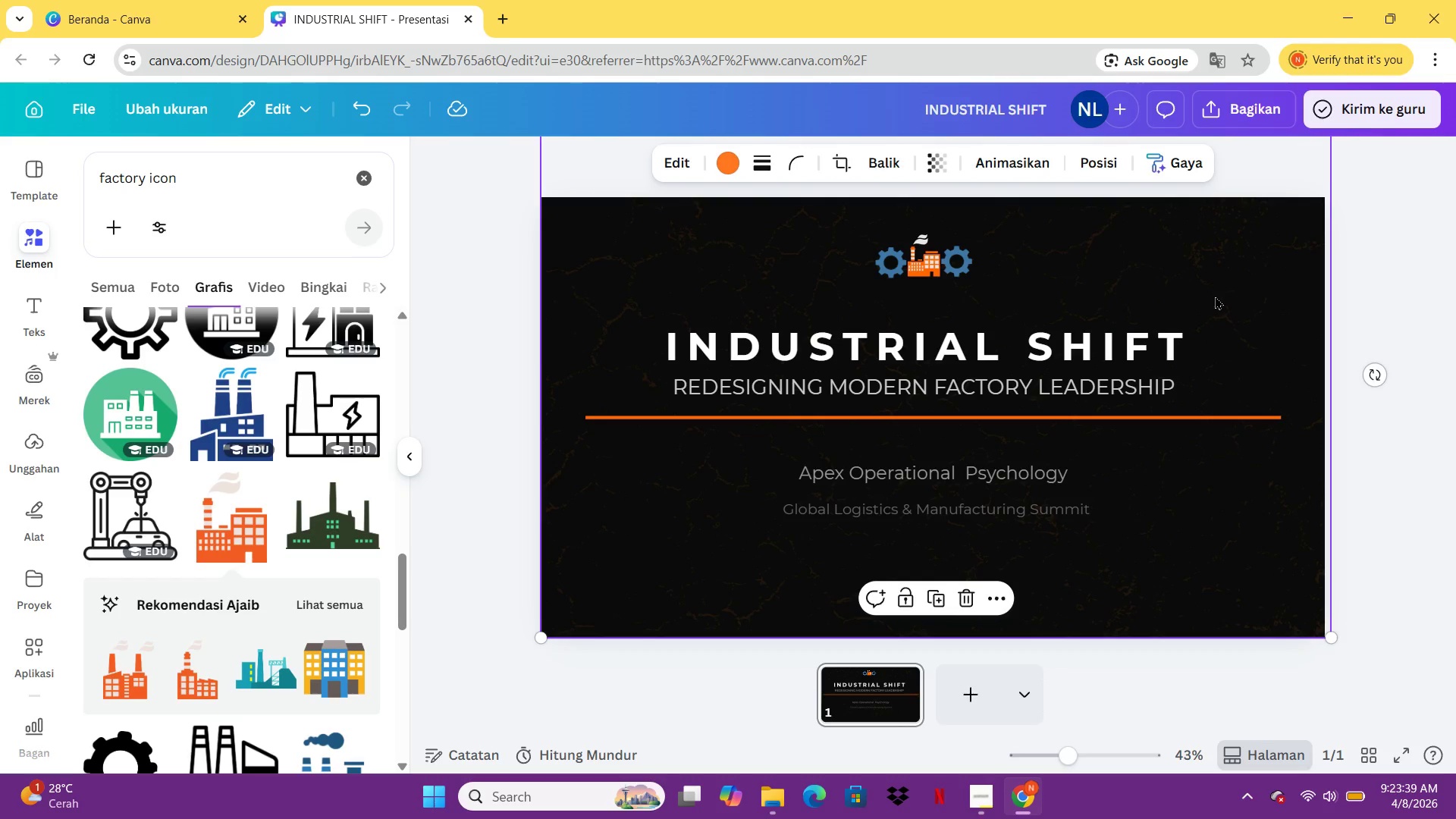 
left_click([1215, 297])
 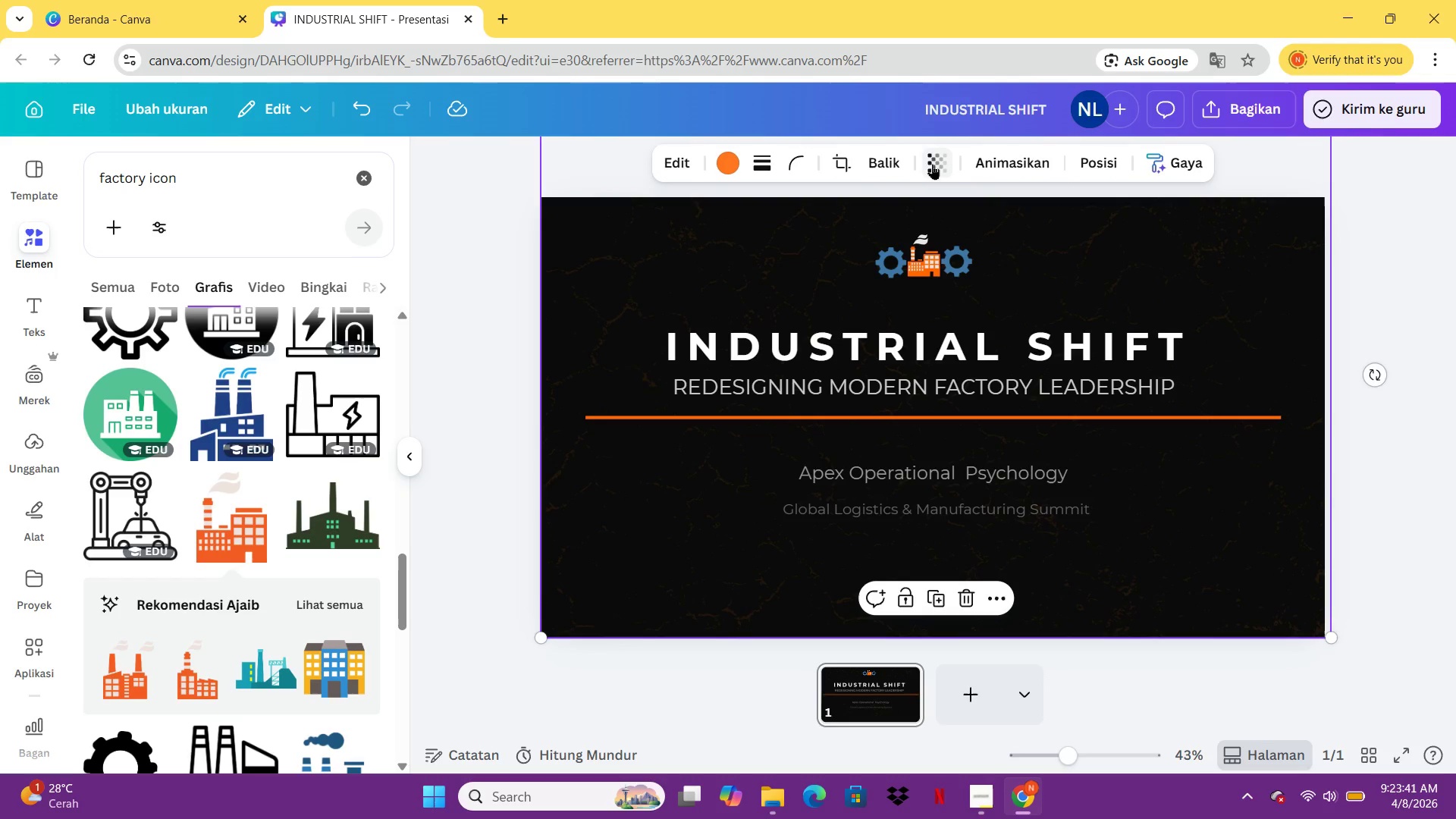 
left_click([930, 160])
 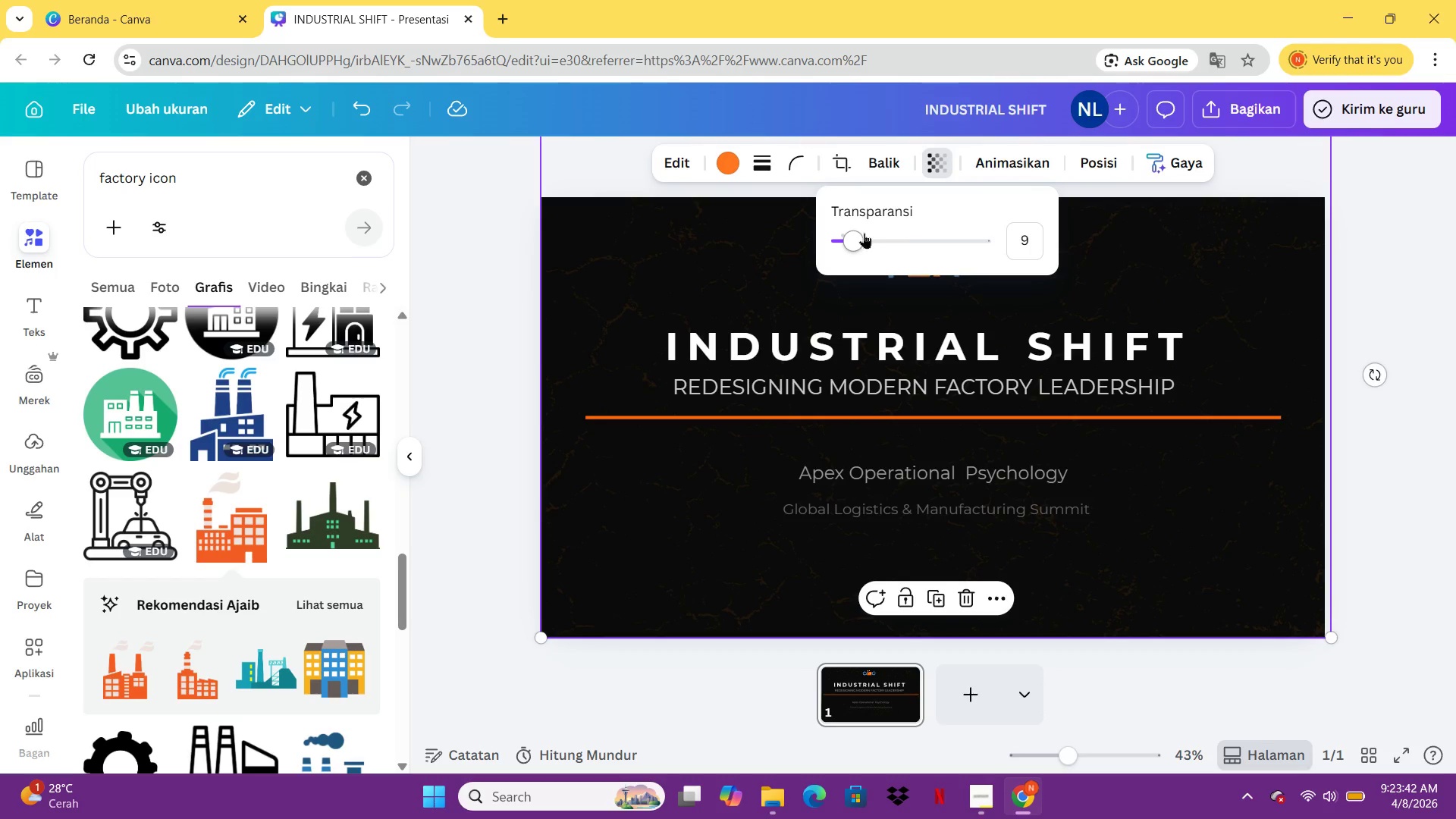 
left_click_drag(start_coordinate=[858, 233], to_coordinate=[864, 238])
 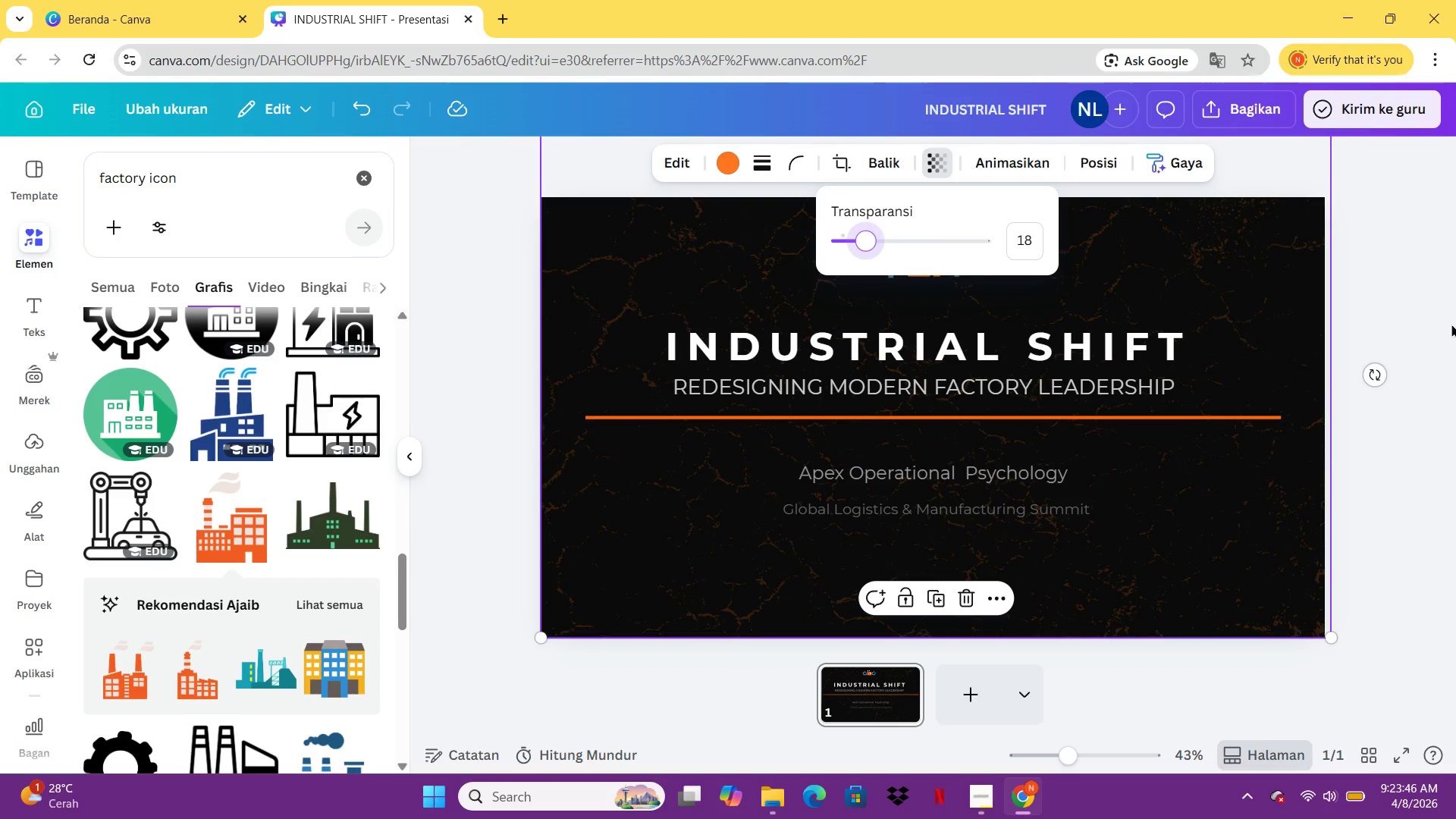 
left_click([1448, 323])
 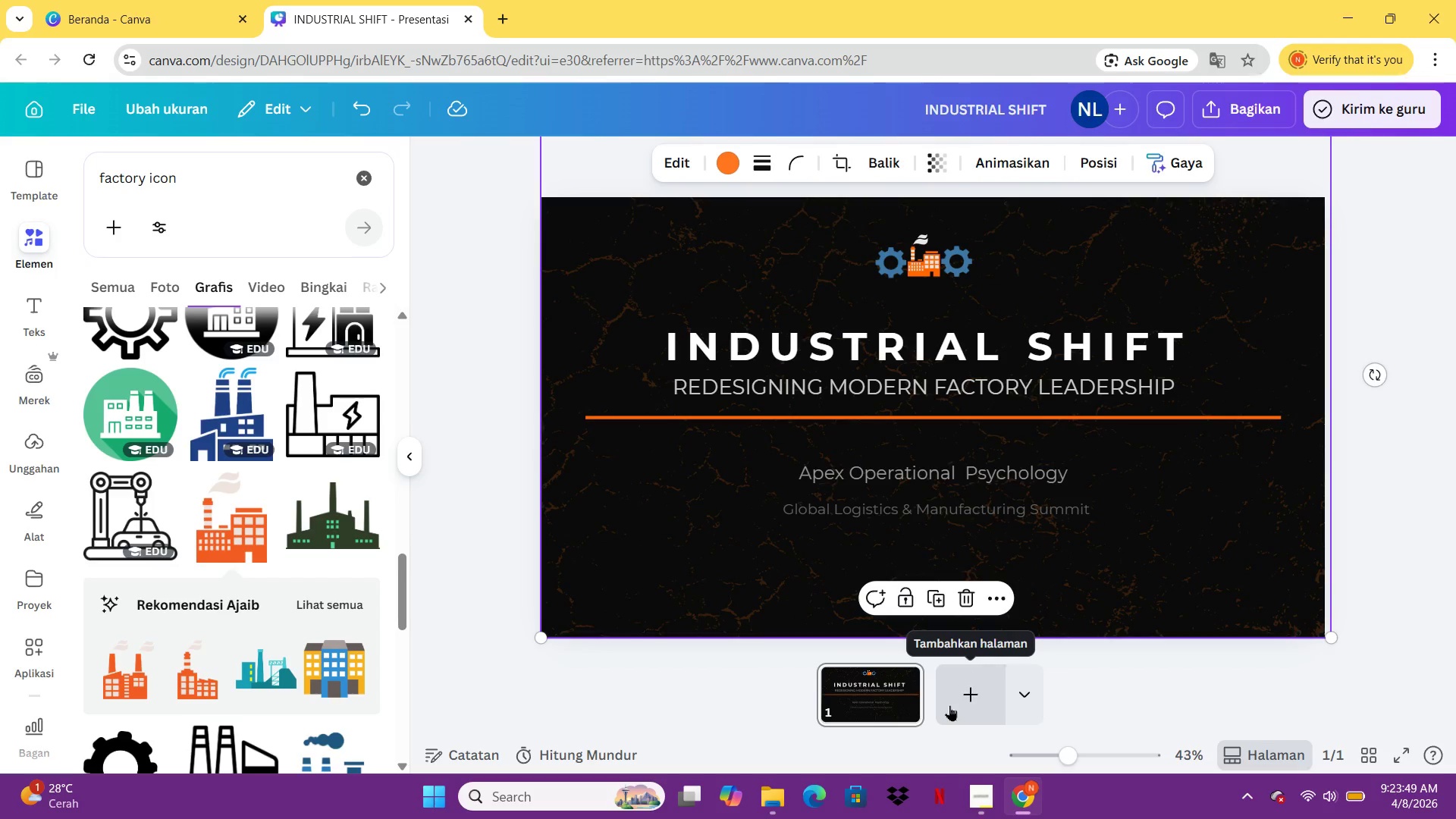 
left_click([909, 698])
 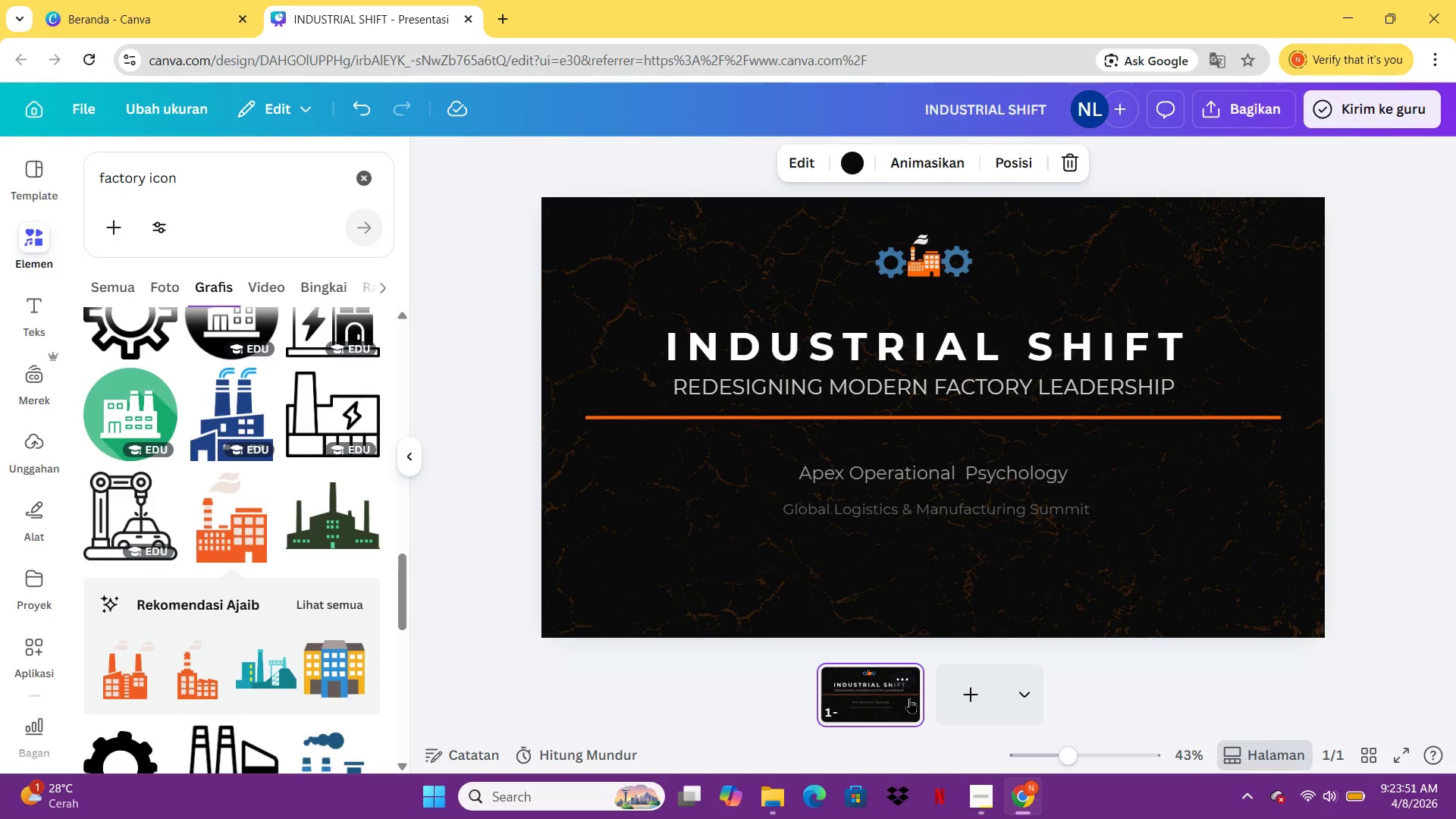 
right_click([909, 698])
 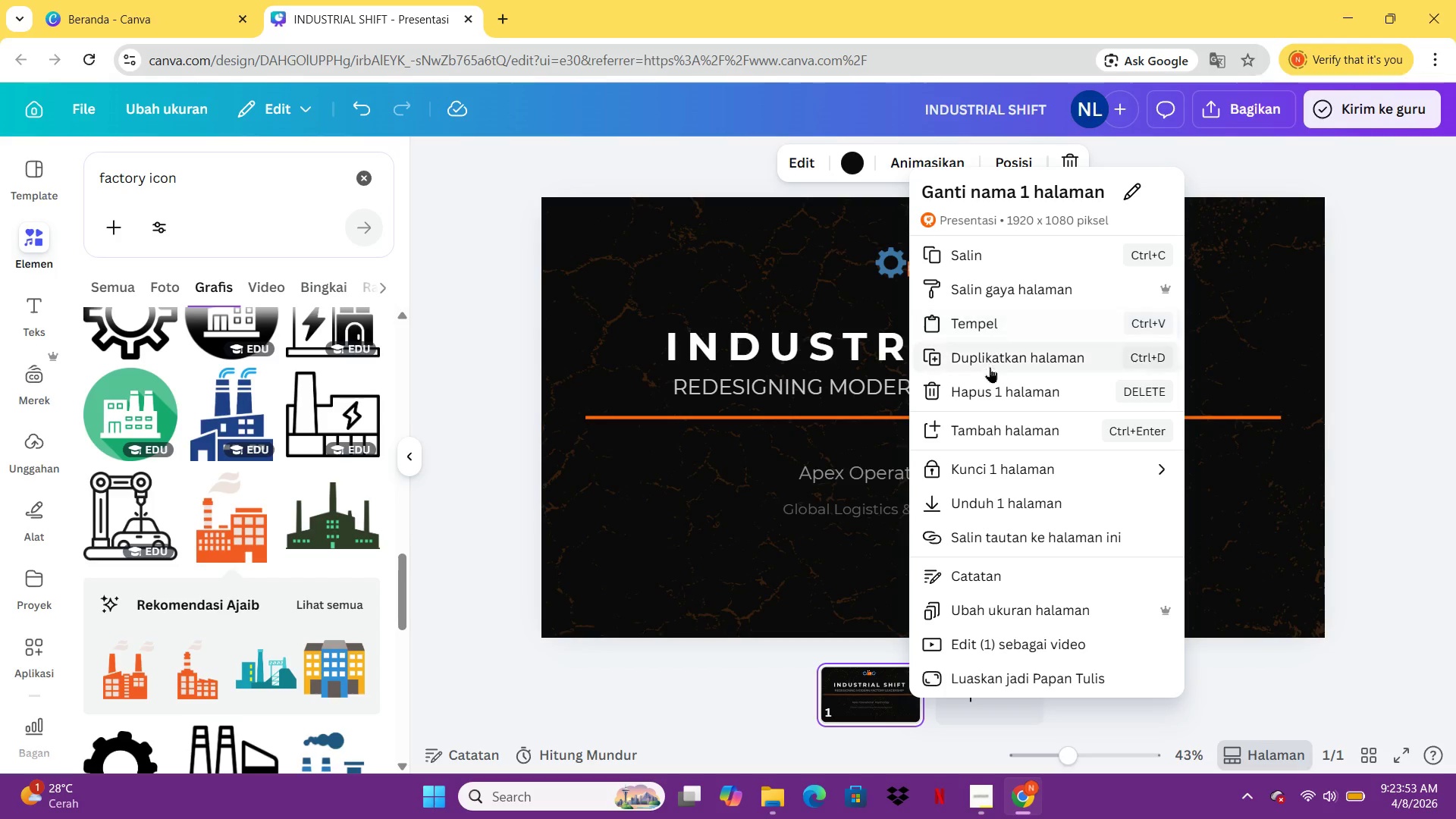 
left_click([990, 370])
 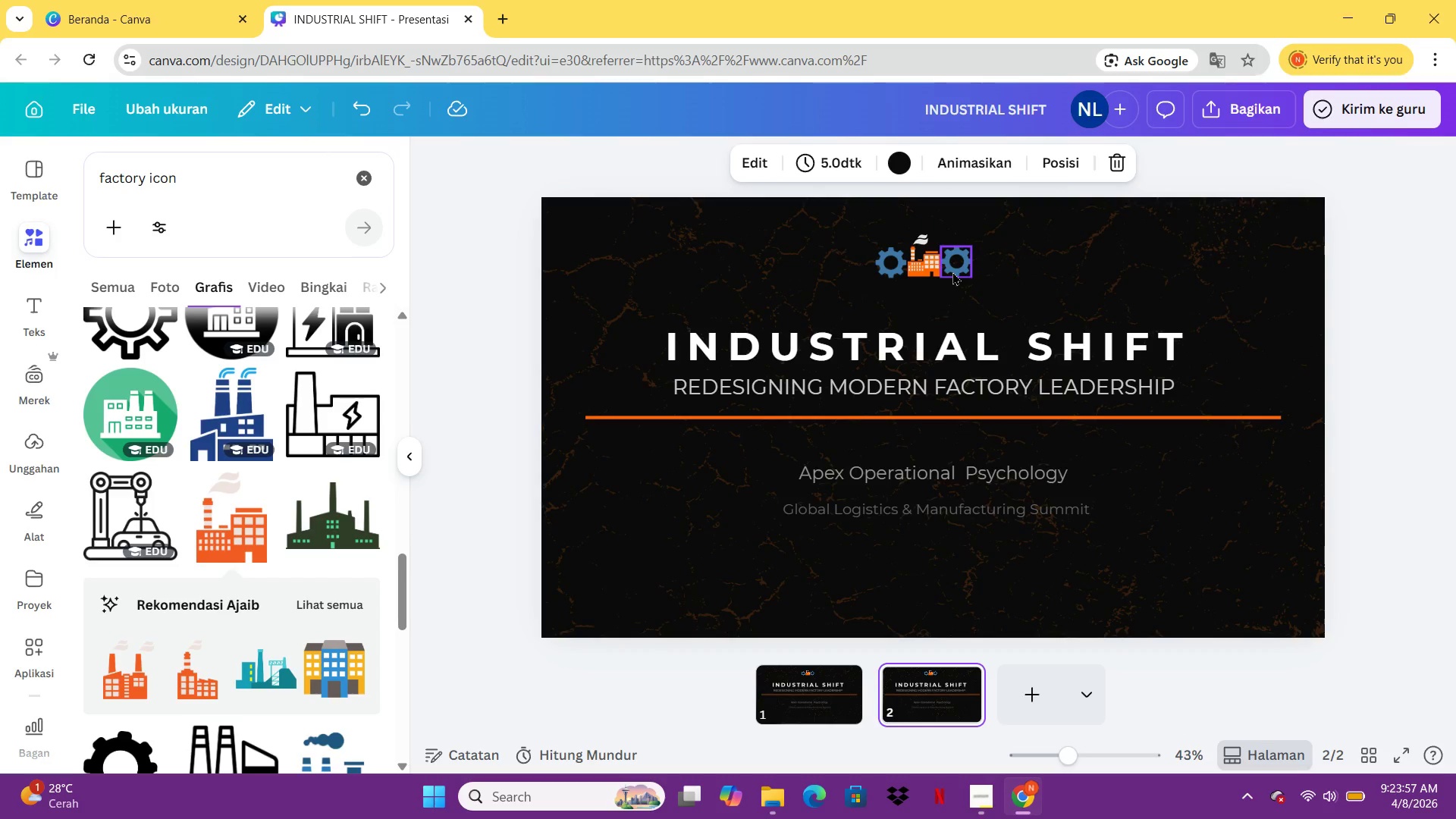 
left_click([952, 271])
 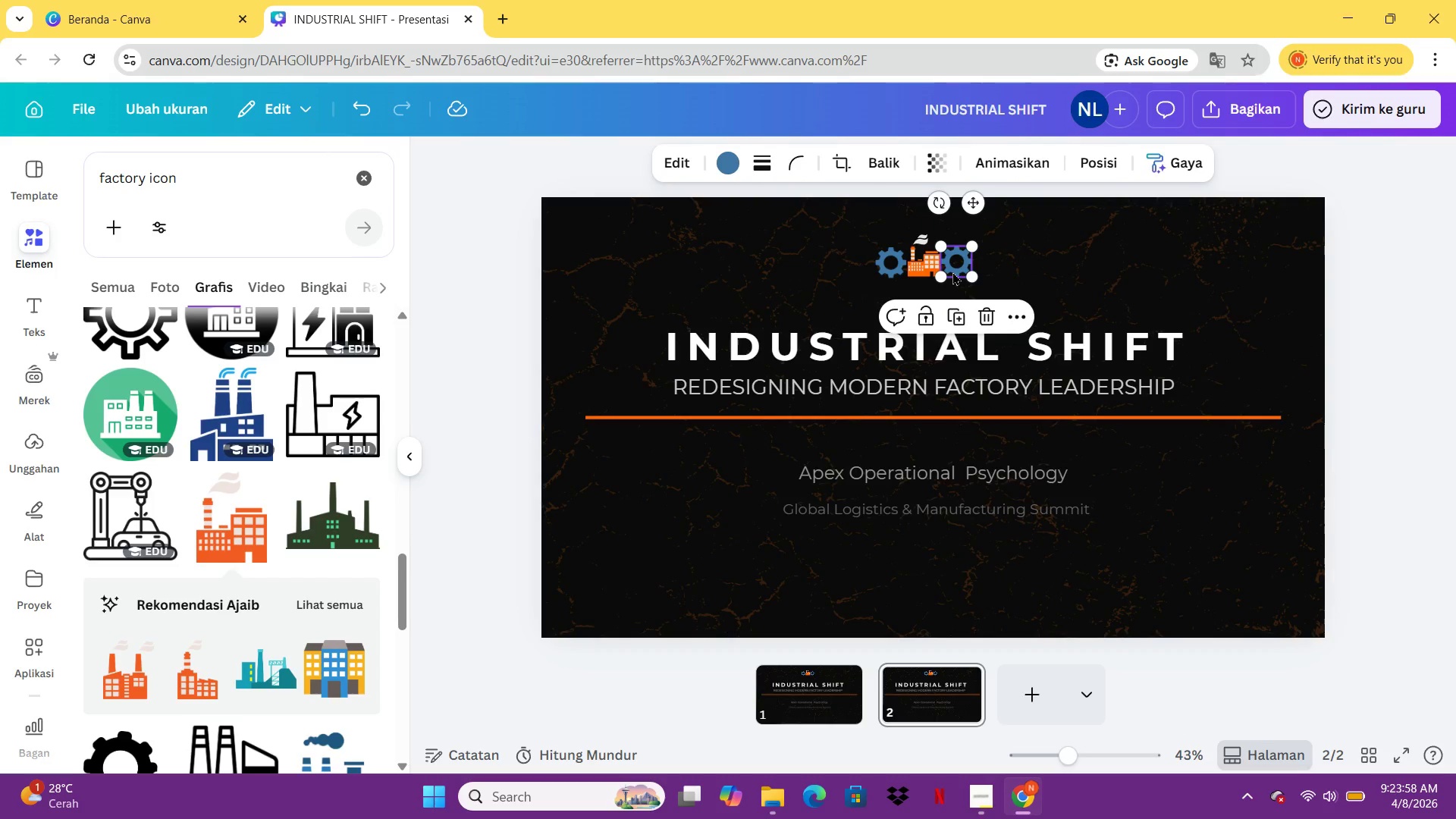 
key(Delete)
 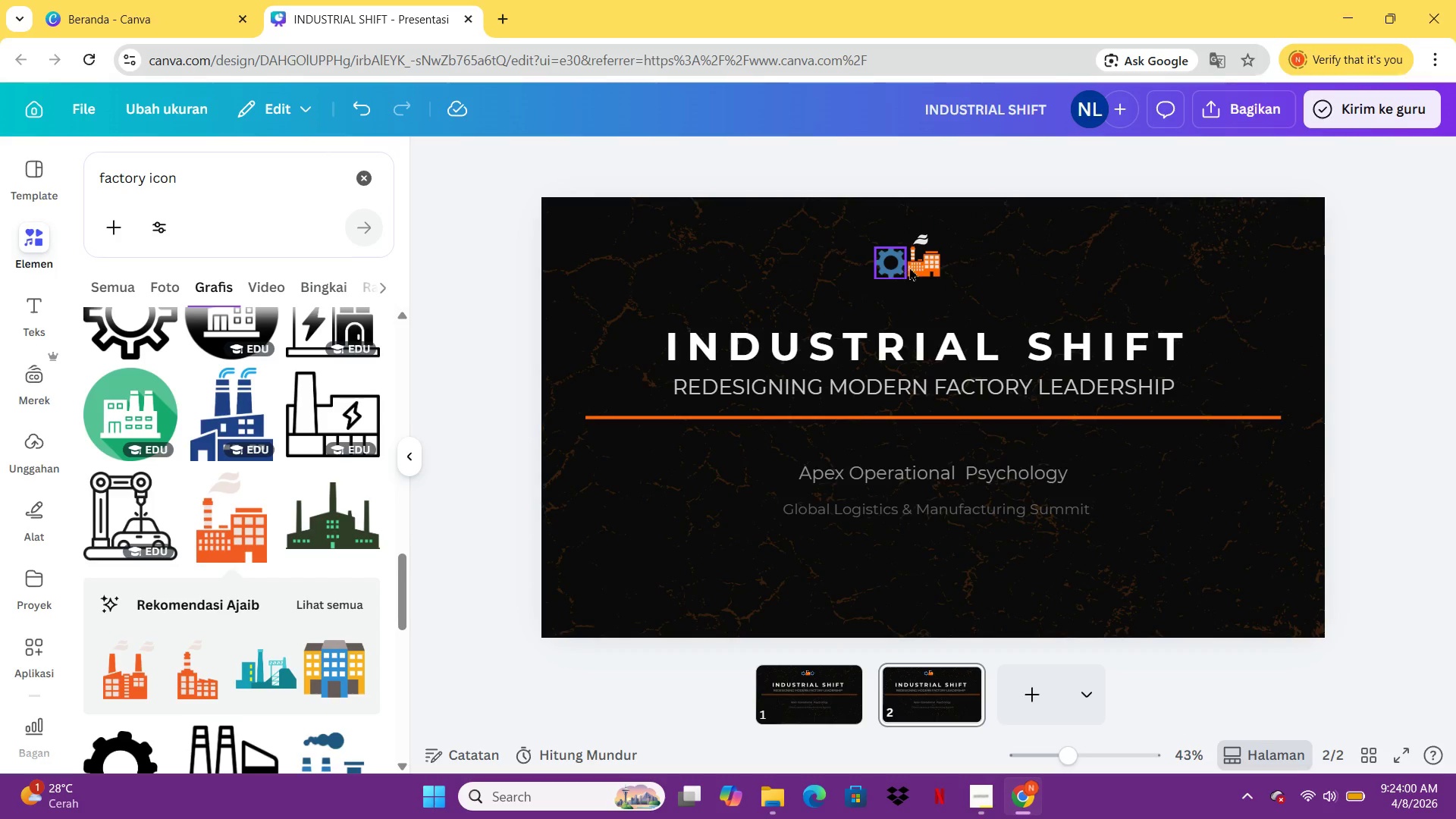 
left_click([930, 265])
 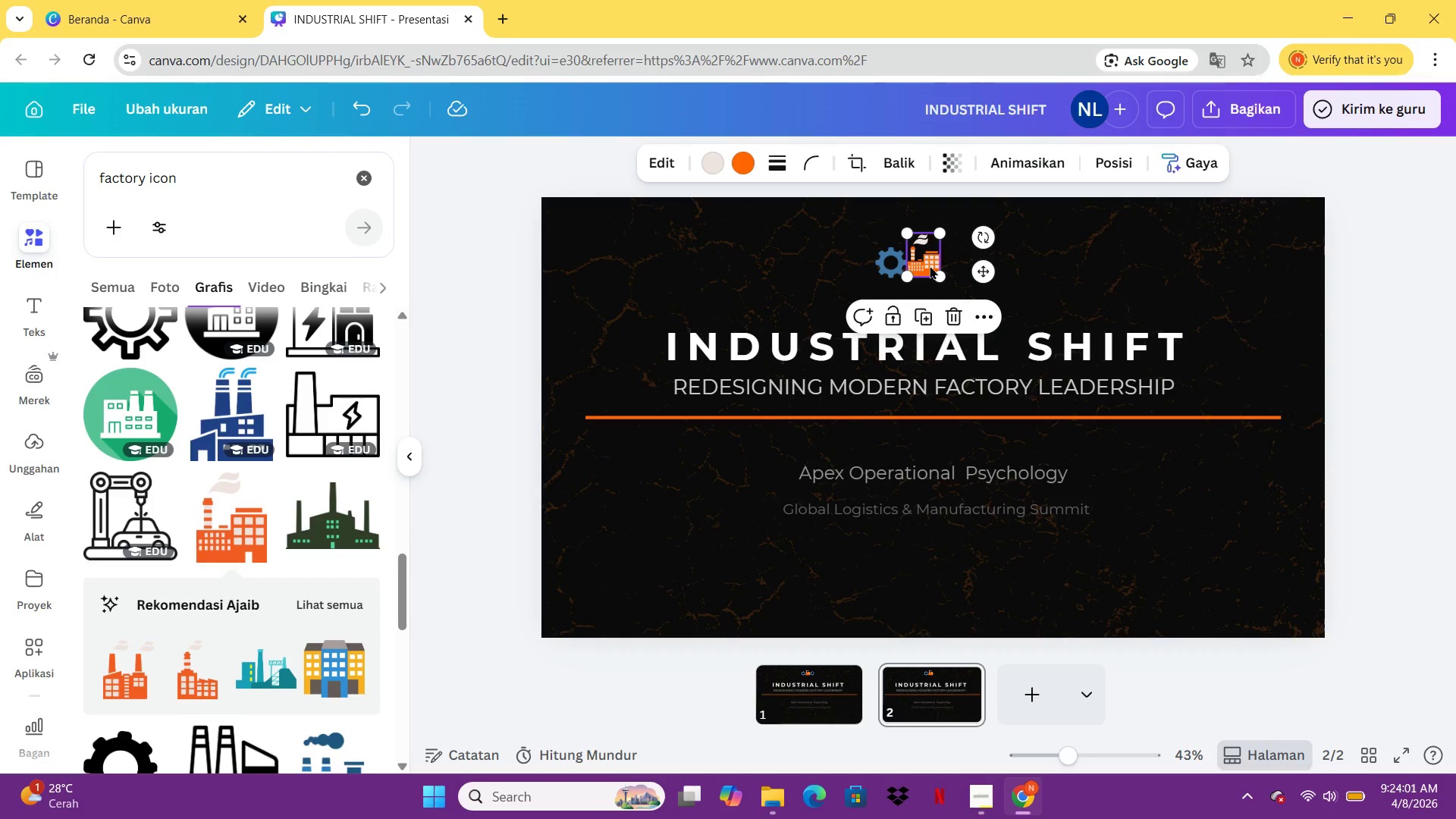 
key(Delete)
 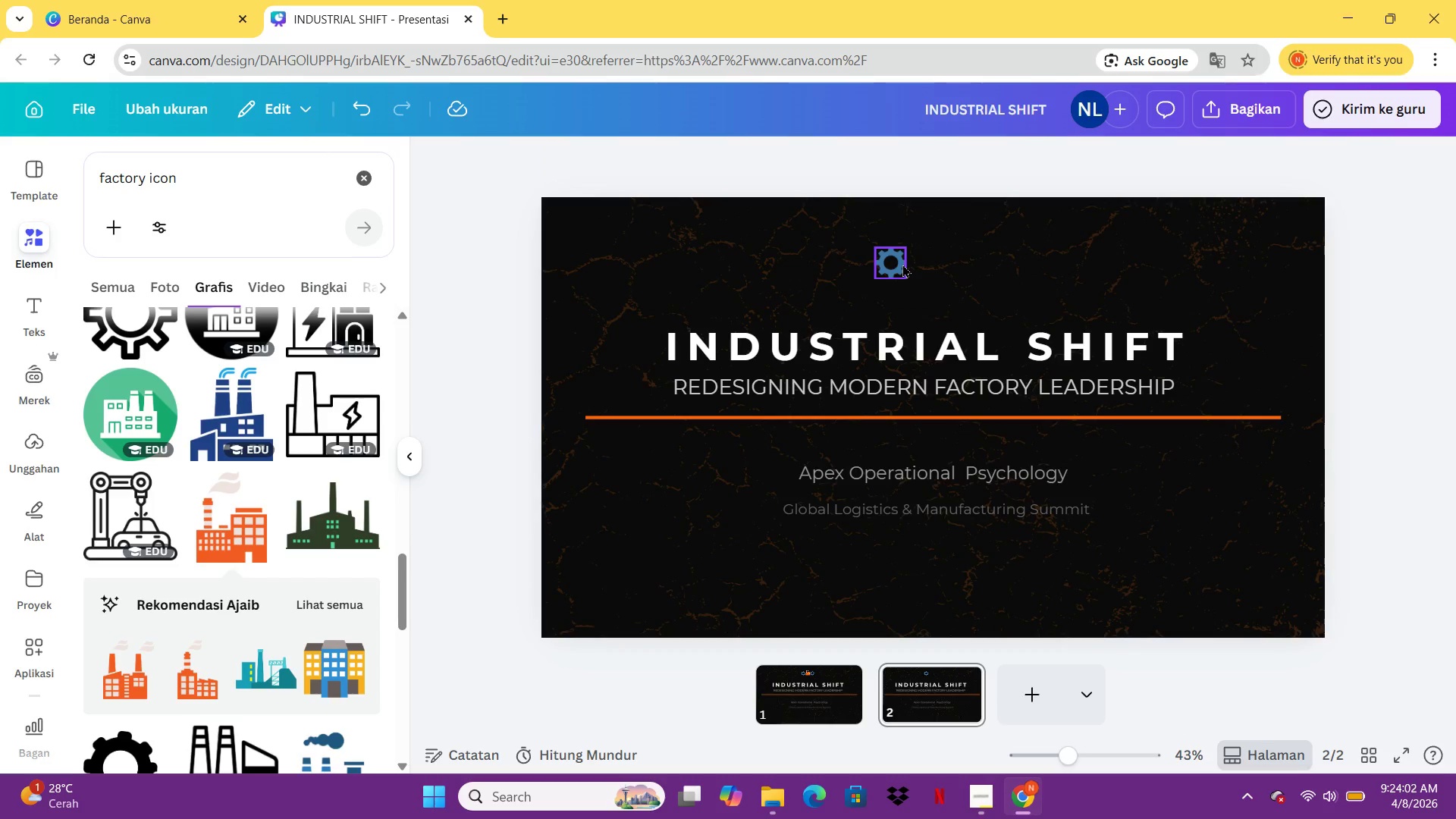 
left_click([902, 264])
 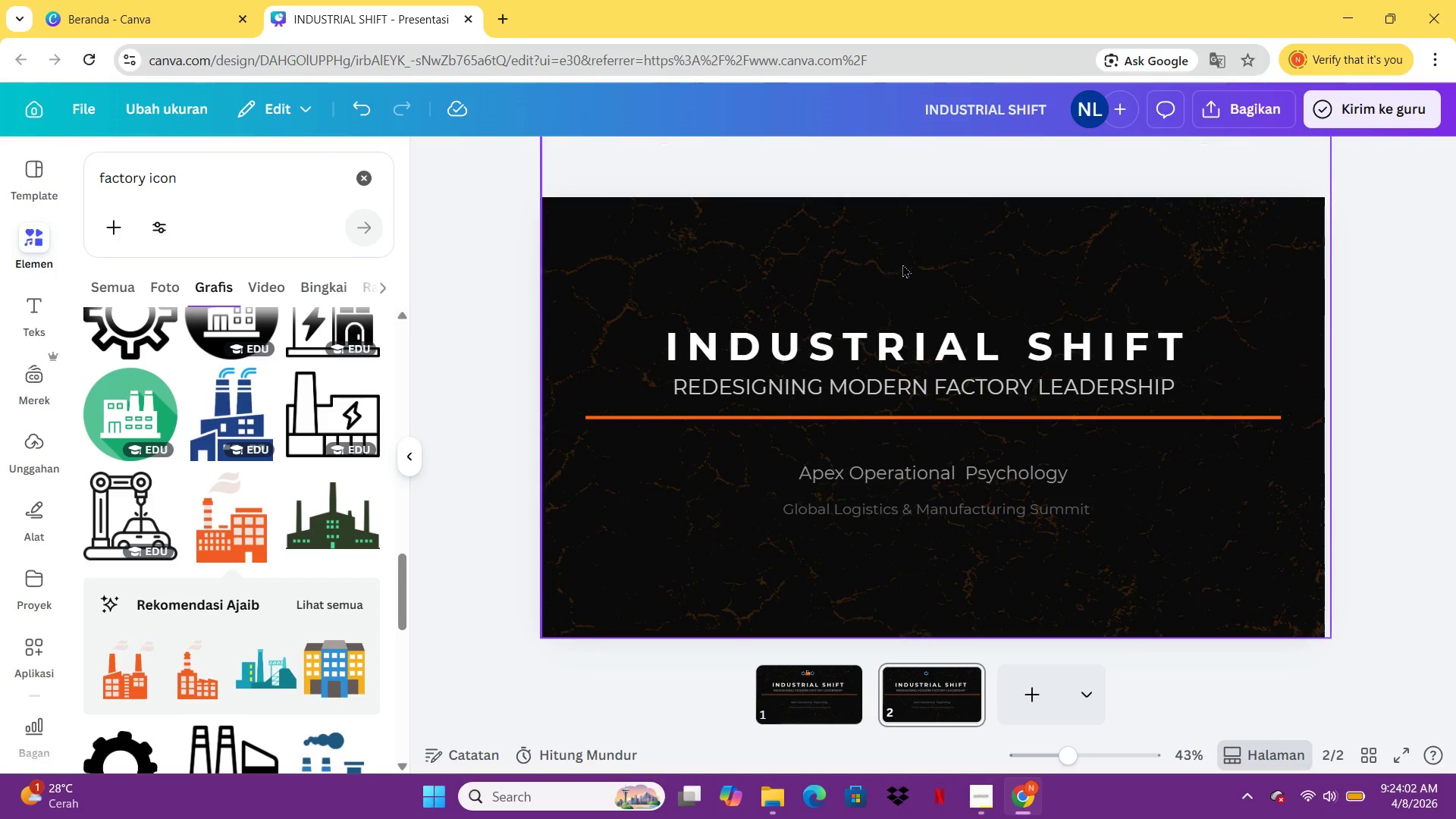 
key(Delete)
 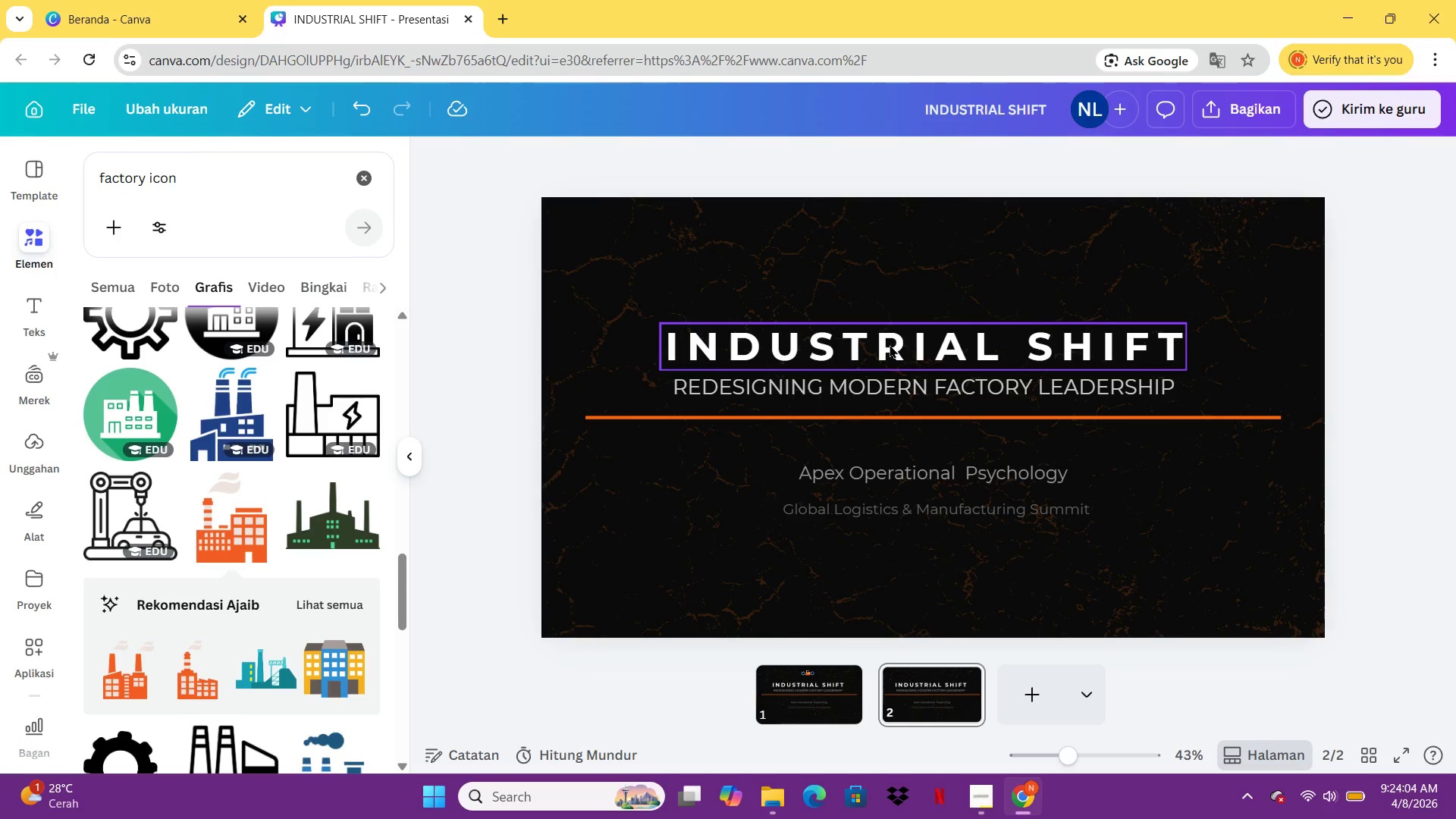 
double_click([889, 345])
 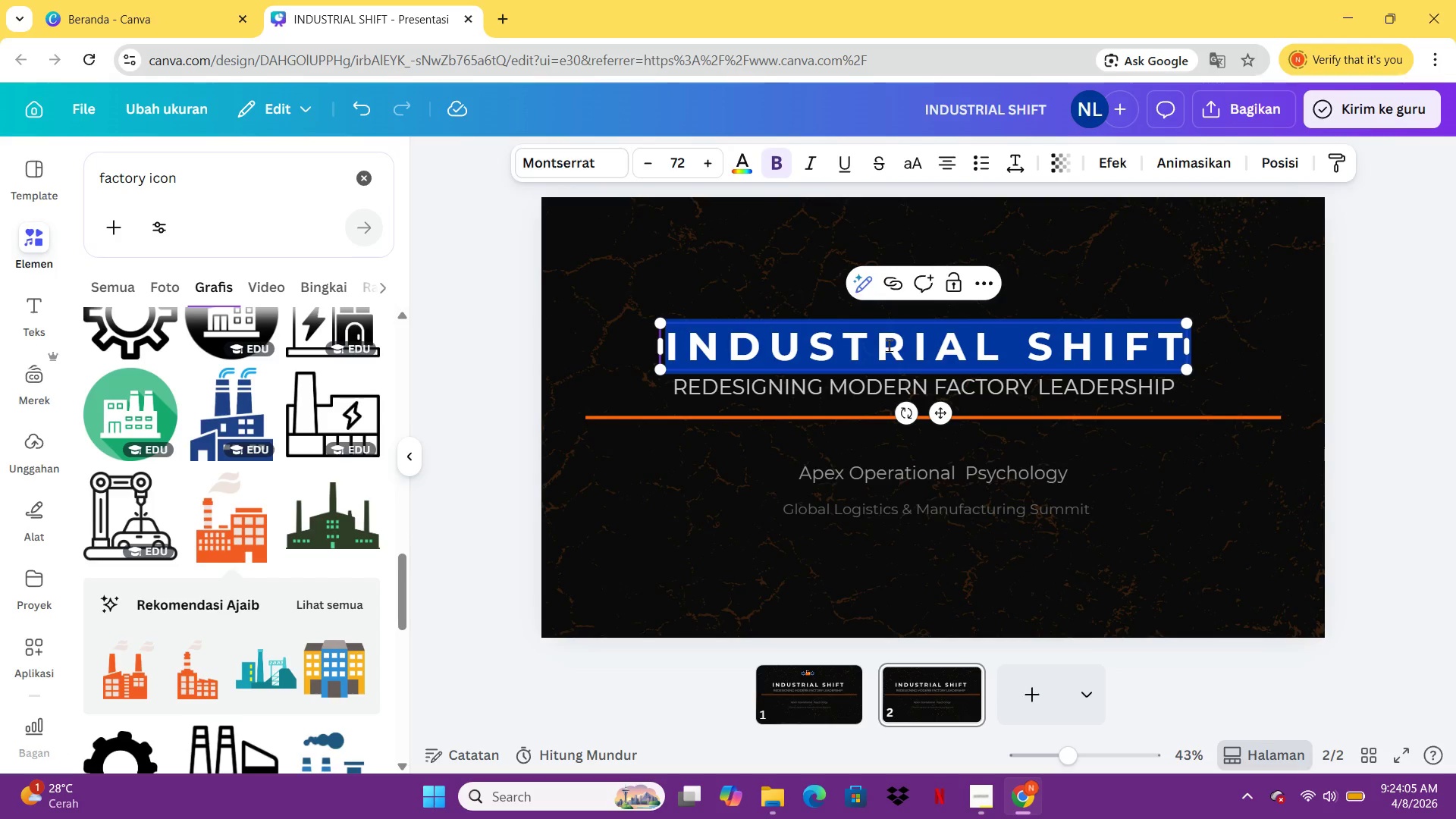 
type(AGENDA)
 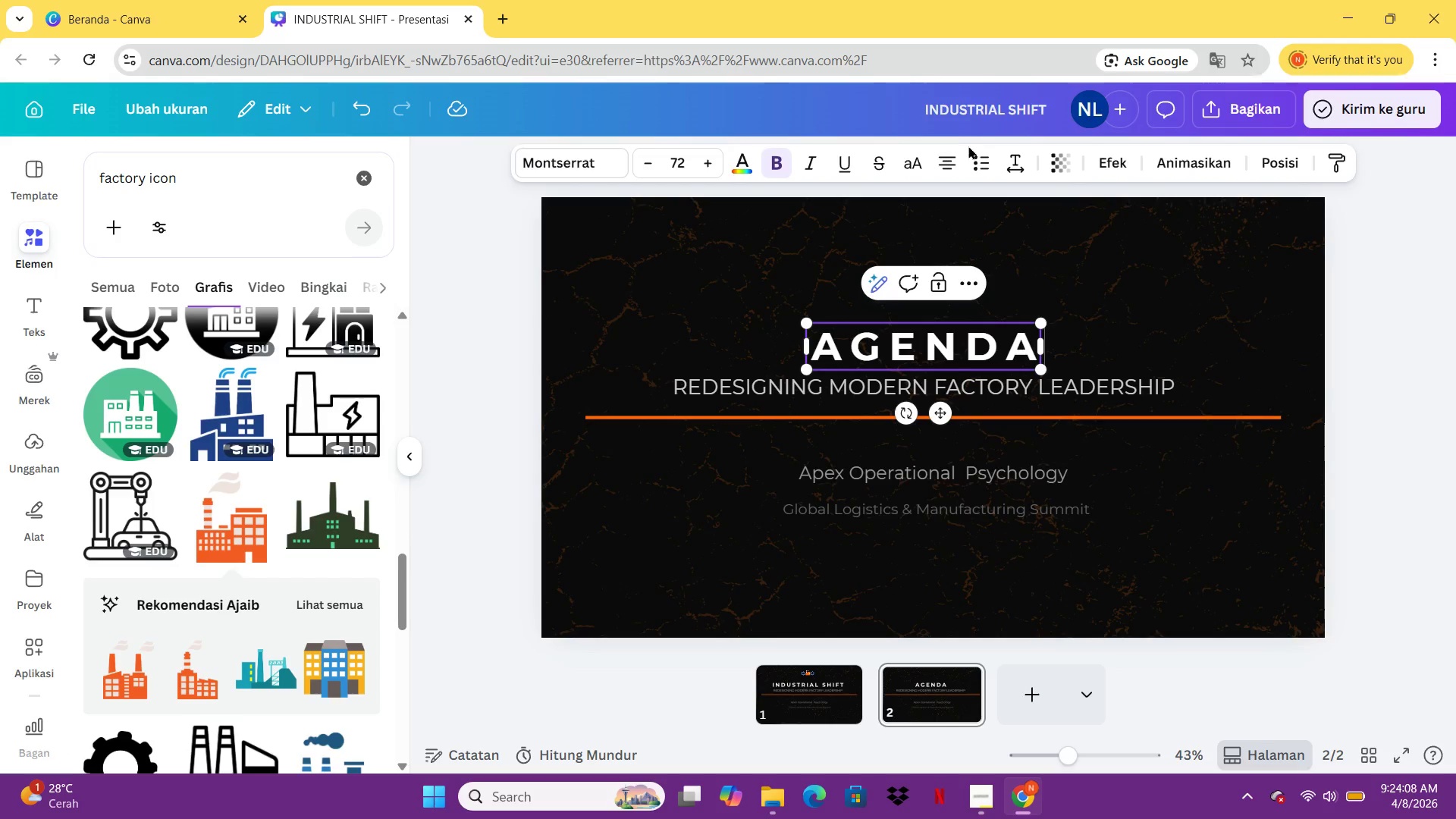 
left_click([1015, 158])
 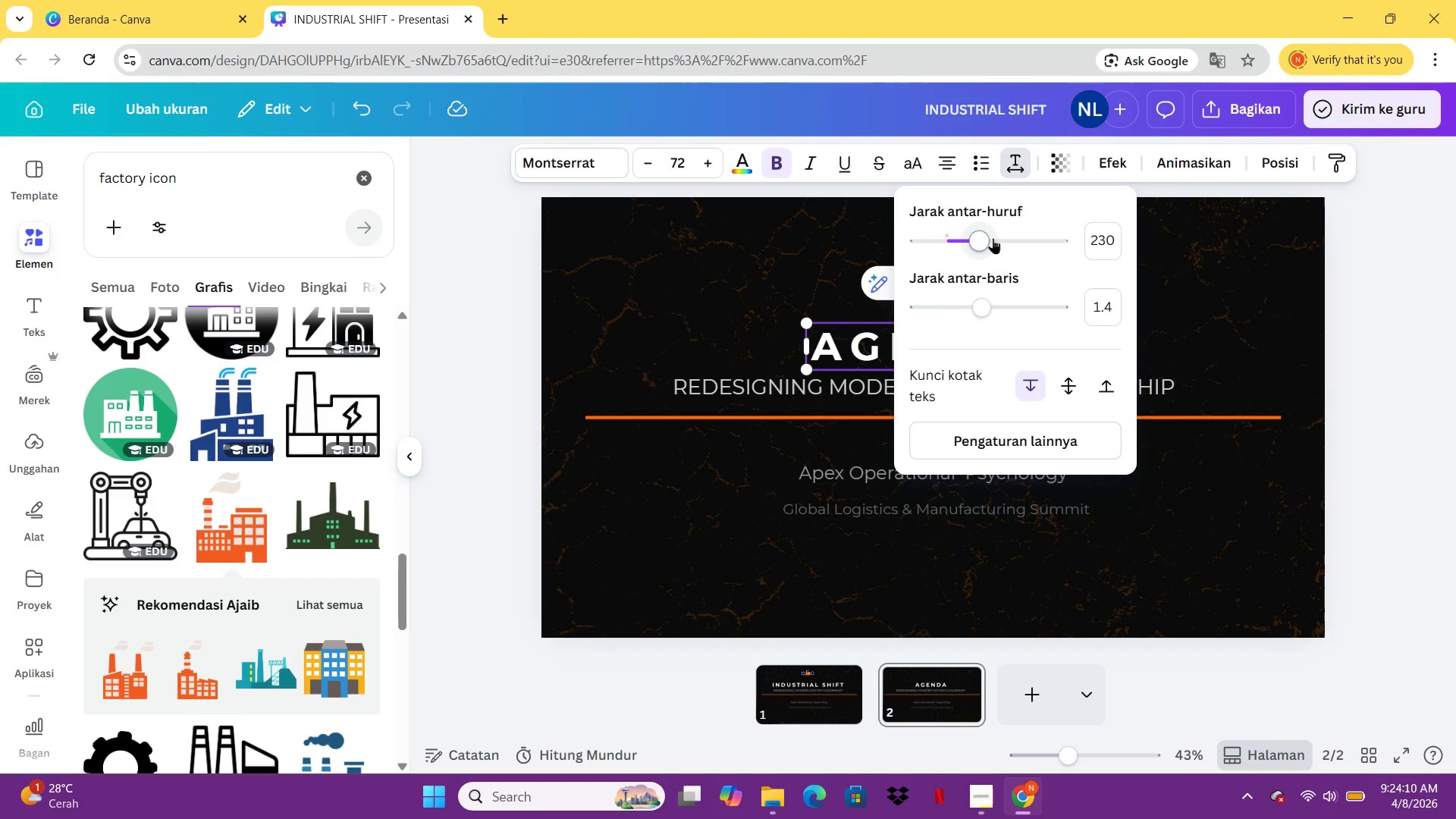 
left_click_drag(start_coordinate=[982, 238], to_coordinate=[962, 240])
 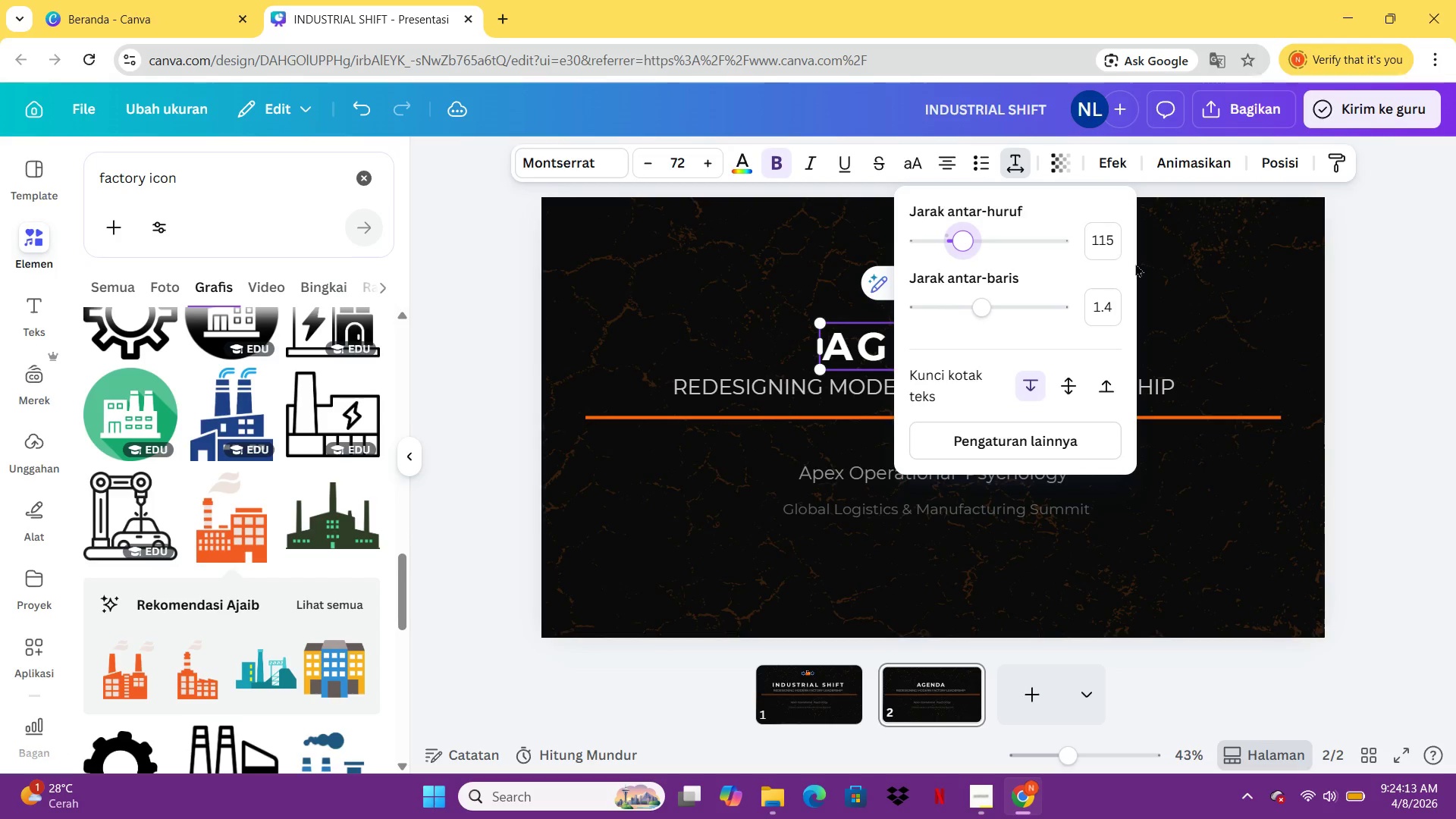 
left_click([1148, 265])
 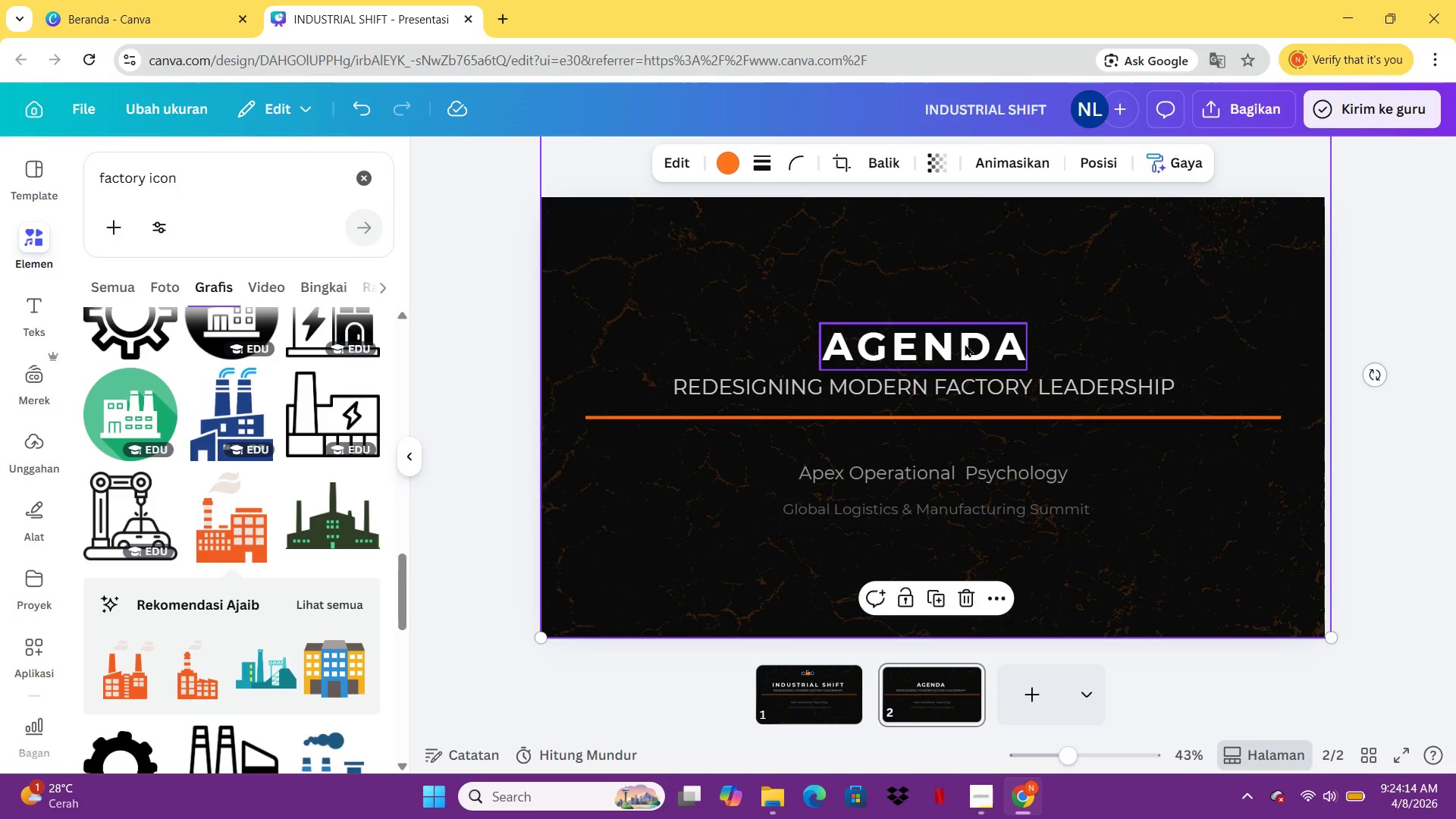 
left_click_drag(start_coordinate=[963, 344], to_coordinate=[971, 249])
 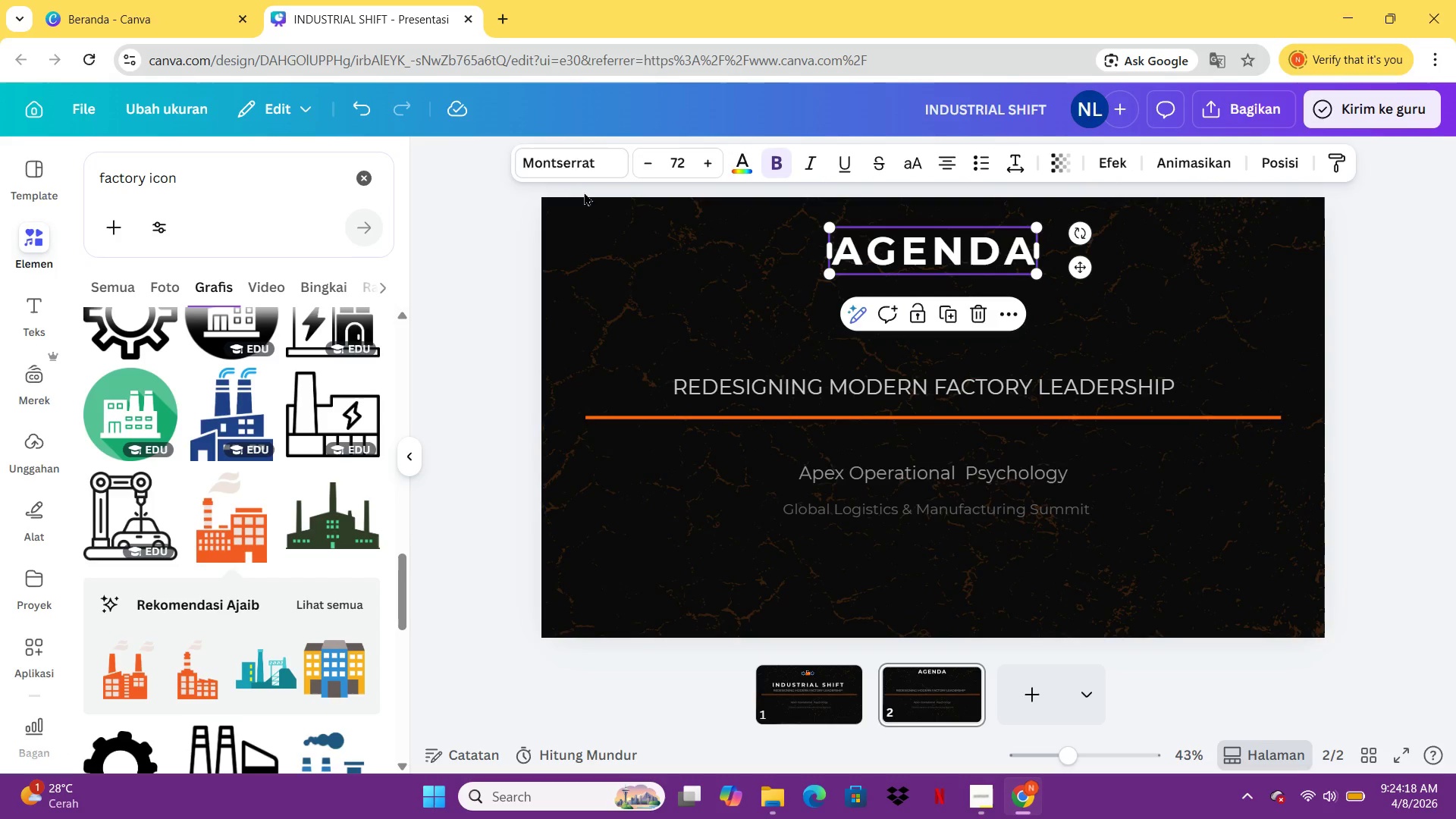 
double_click([645, 169])
 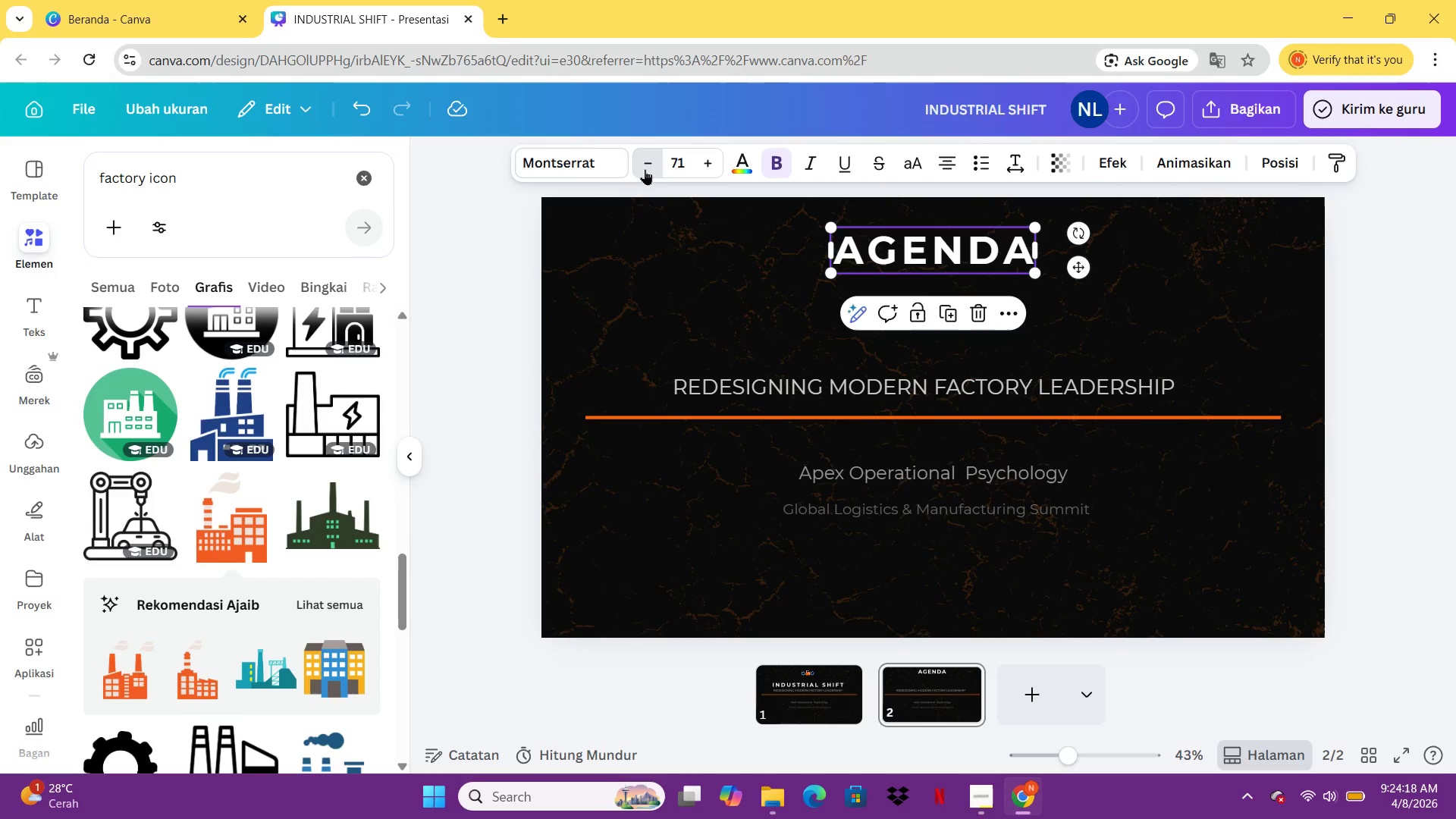 
triple_click([645, 169])
 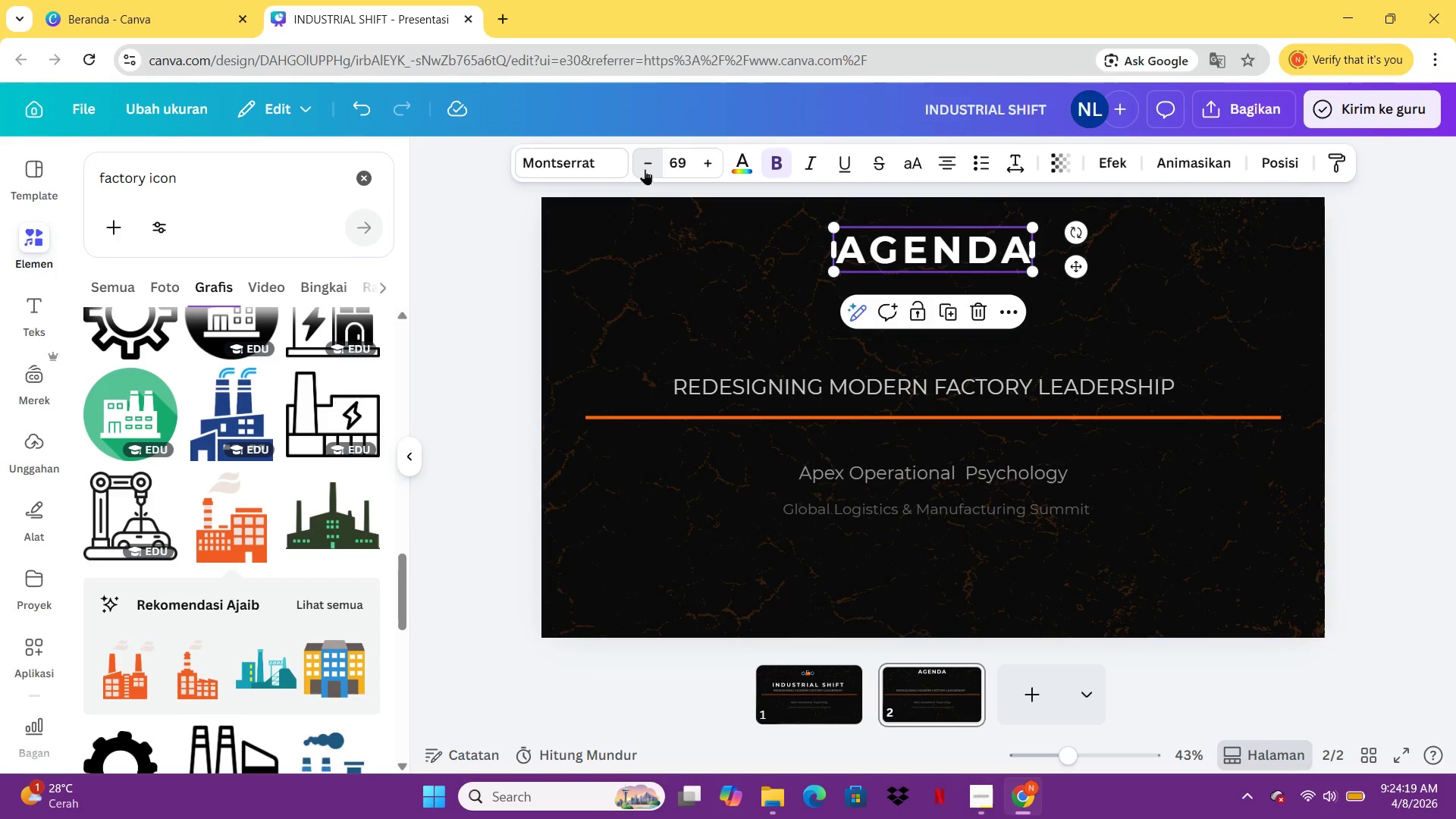 
triple_click([645, 169])
 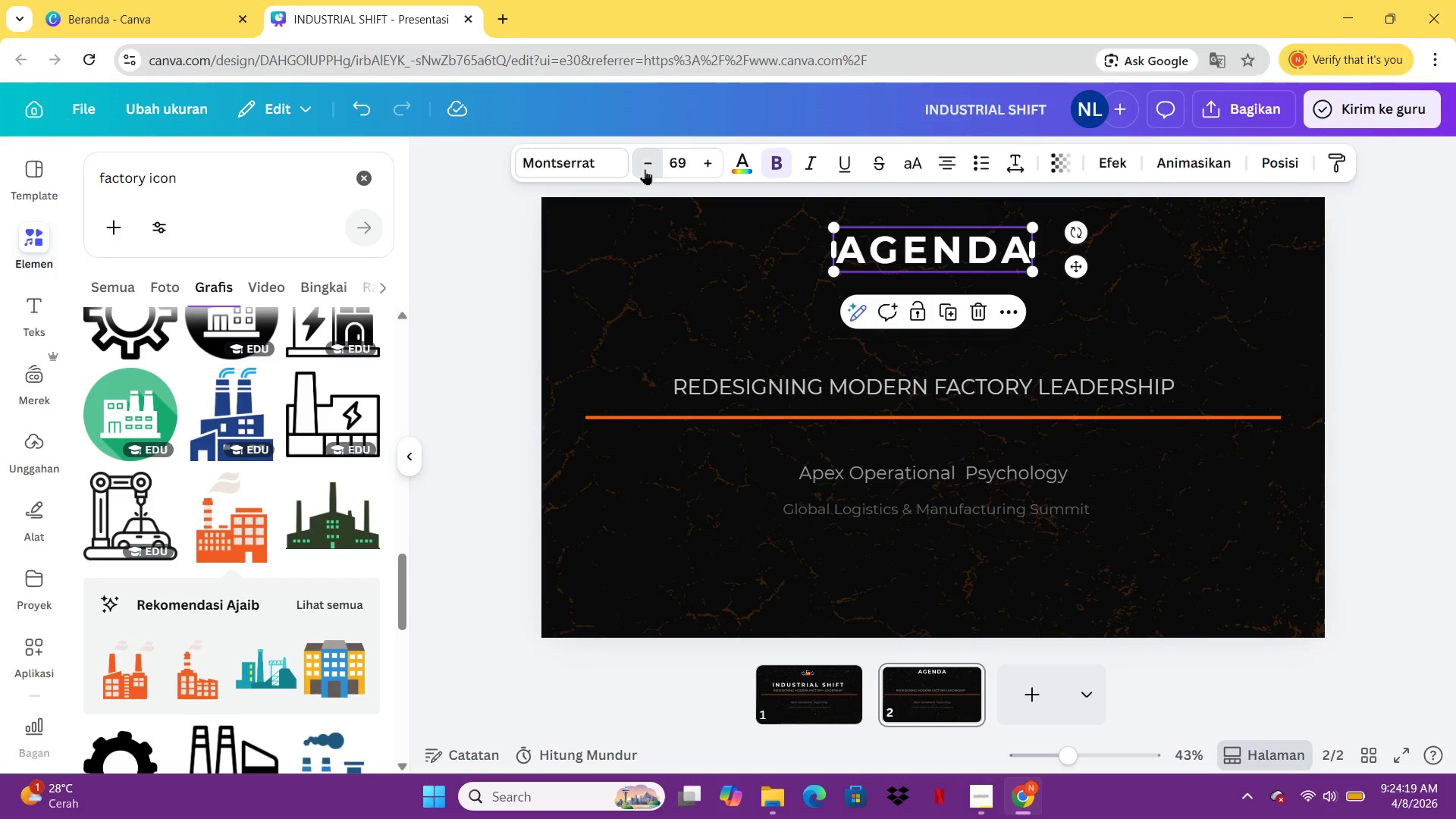 
triple_click([645, 169])
 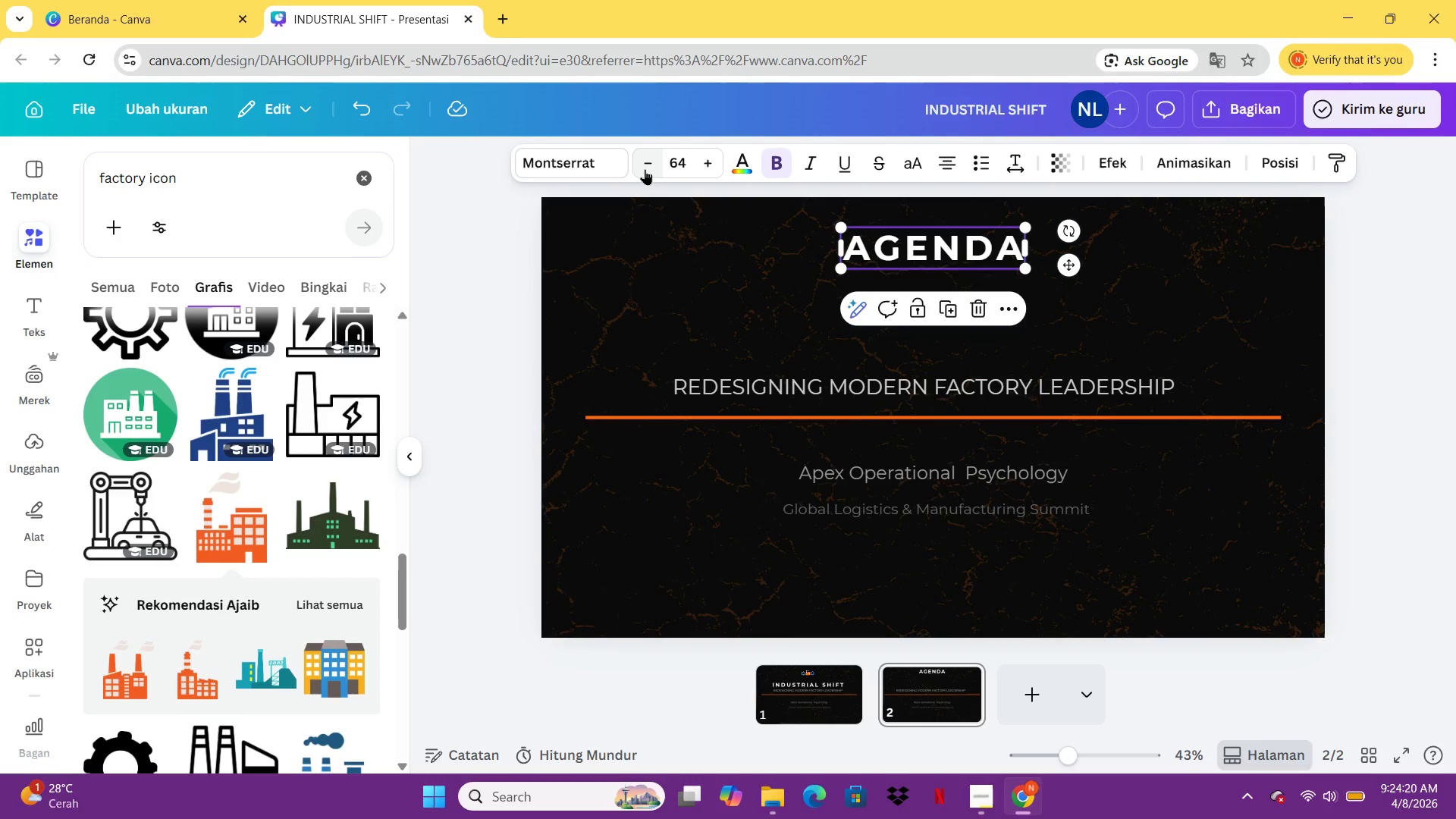 
triple_click([645, 169])
 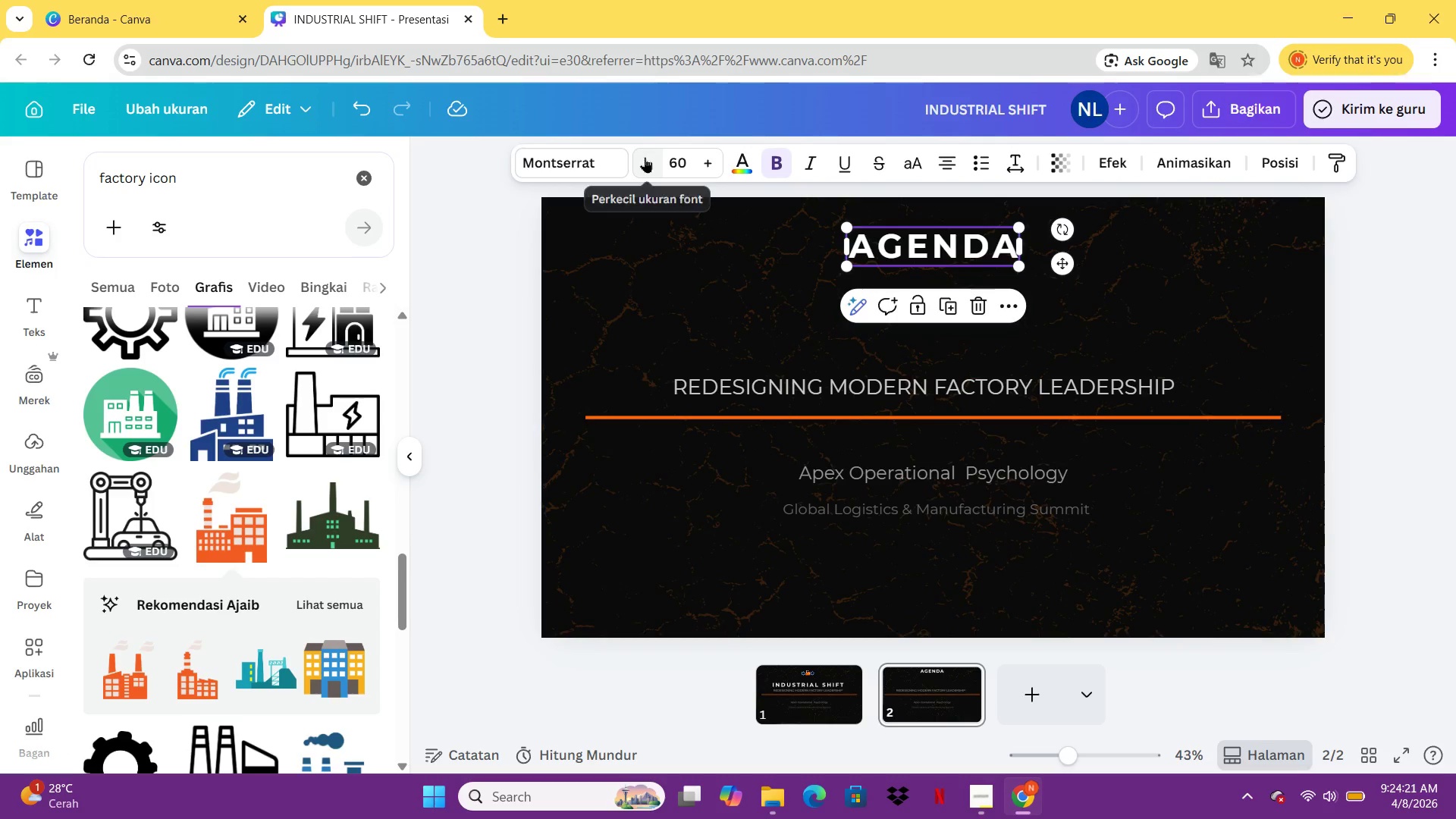 
double_click([643, 158])
 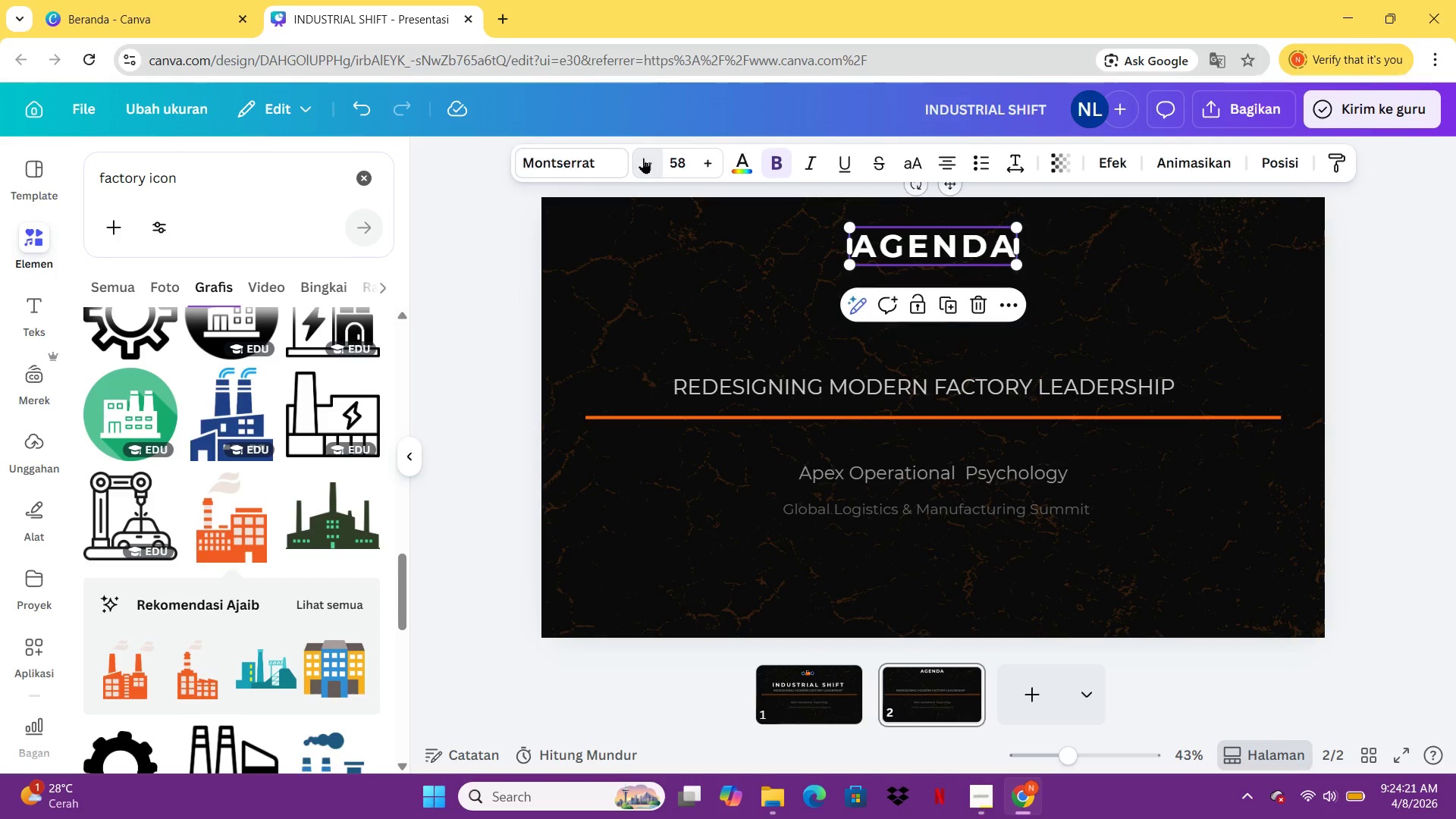 
triple_click([643, 158])
 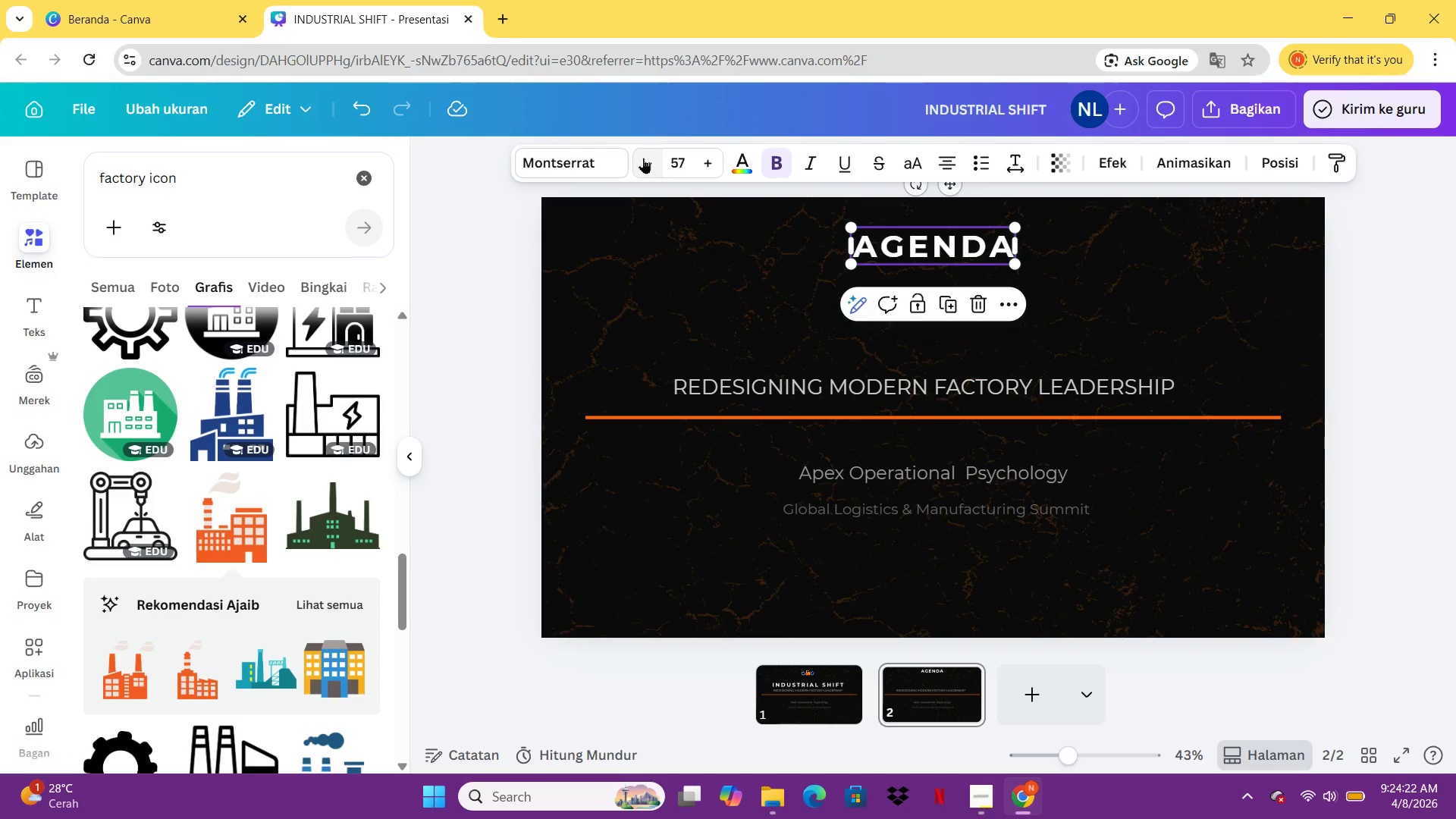 
triple_click([643, 158])
 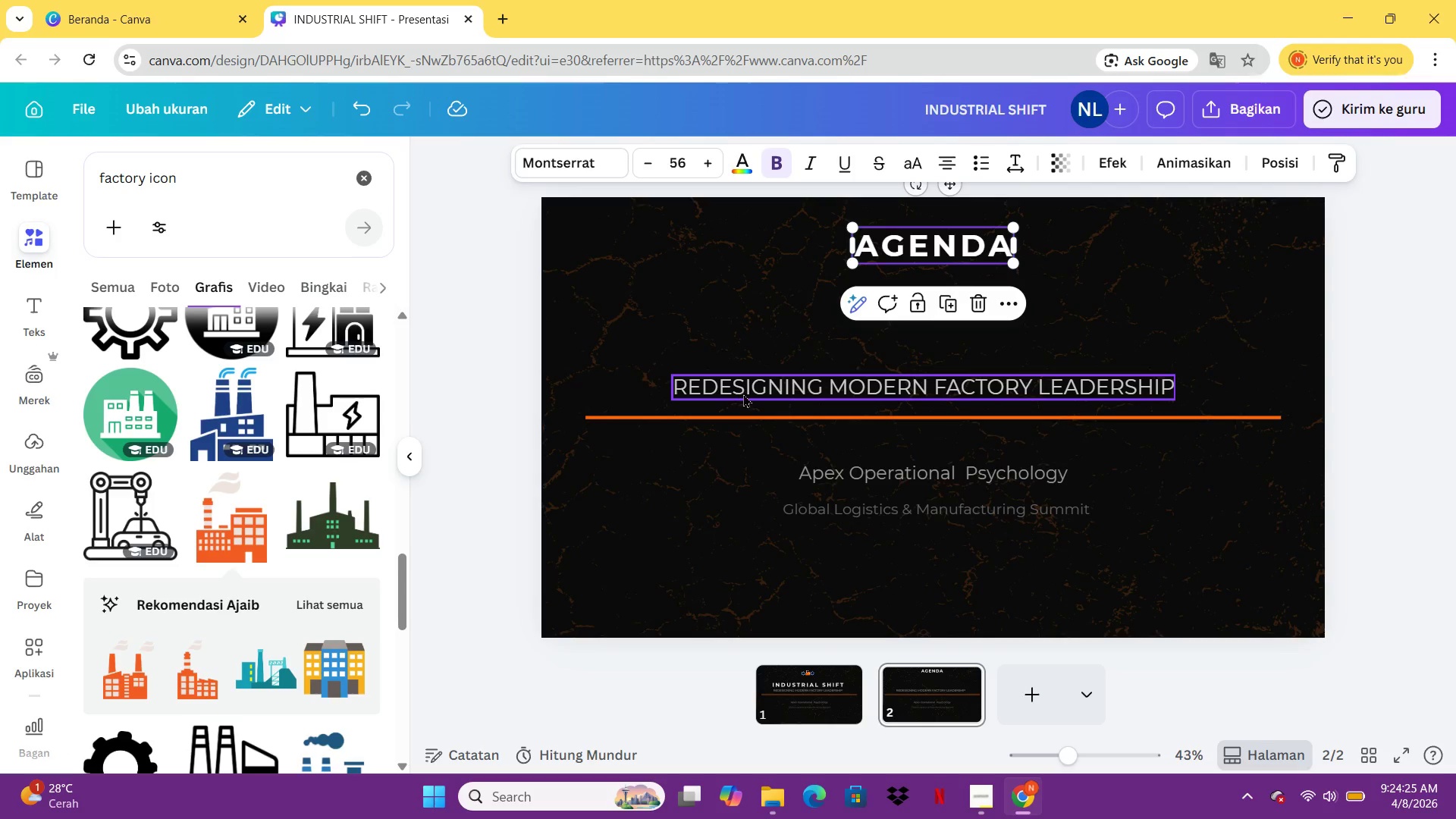 
left_click([774, 419])
 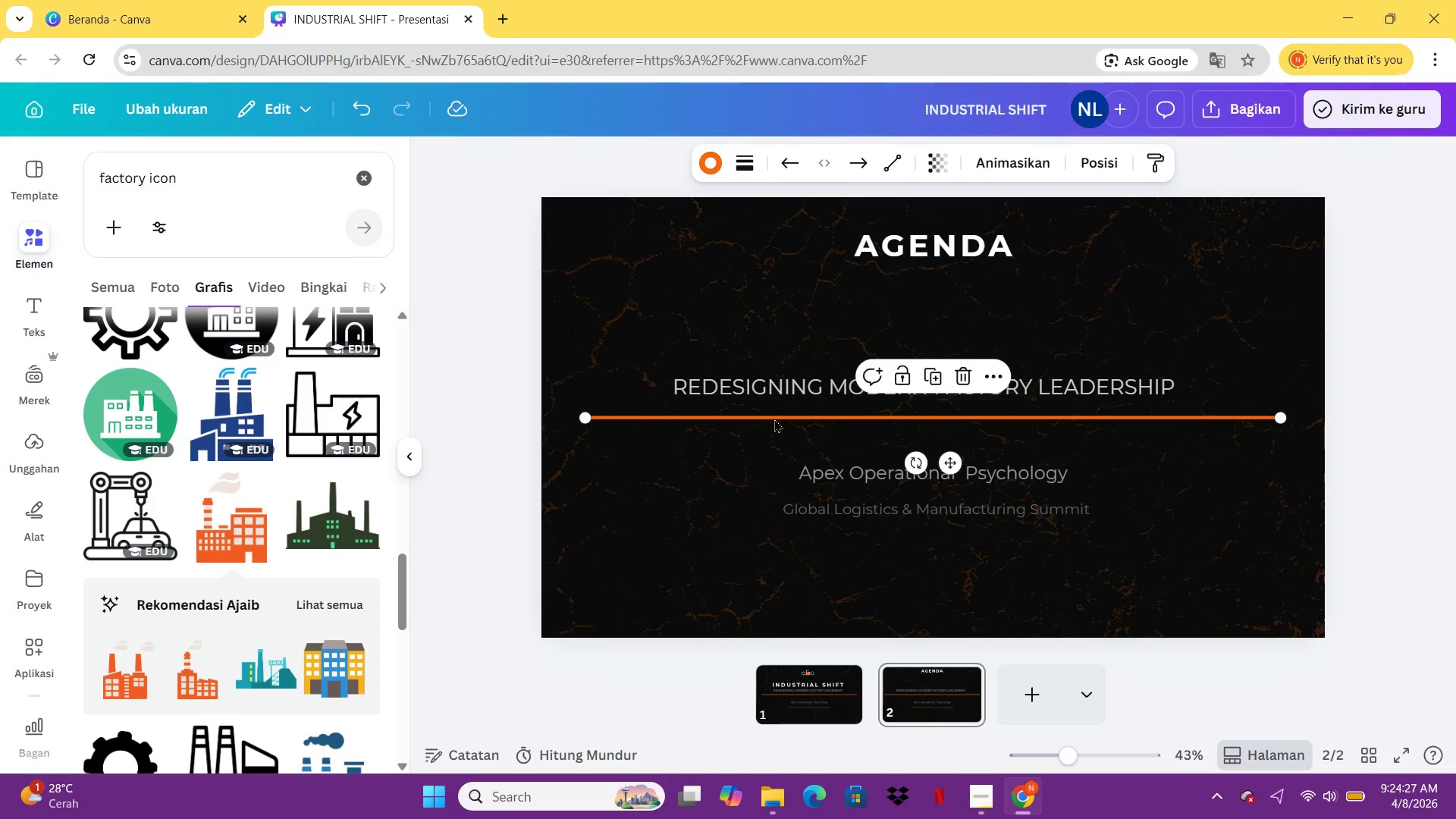 
key(Delete)
 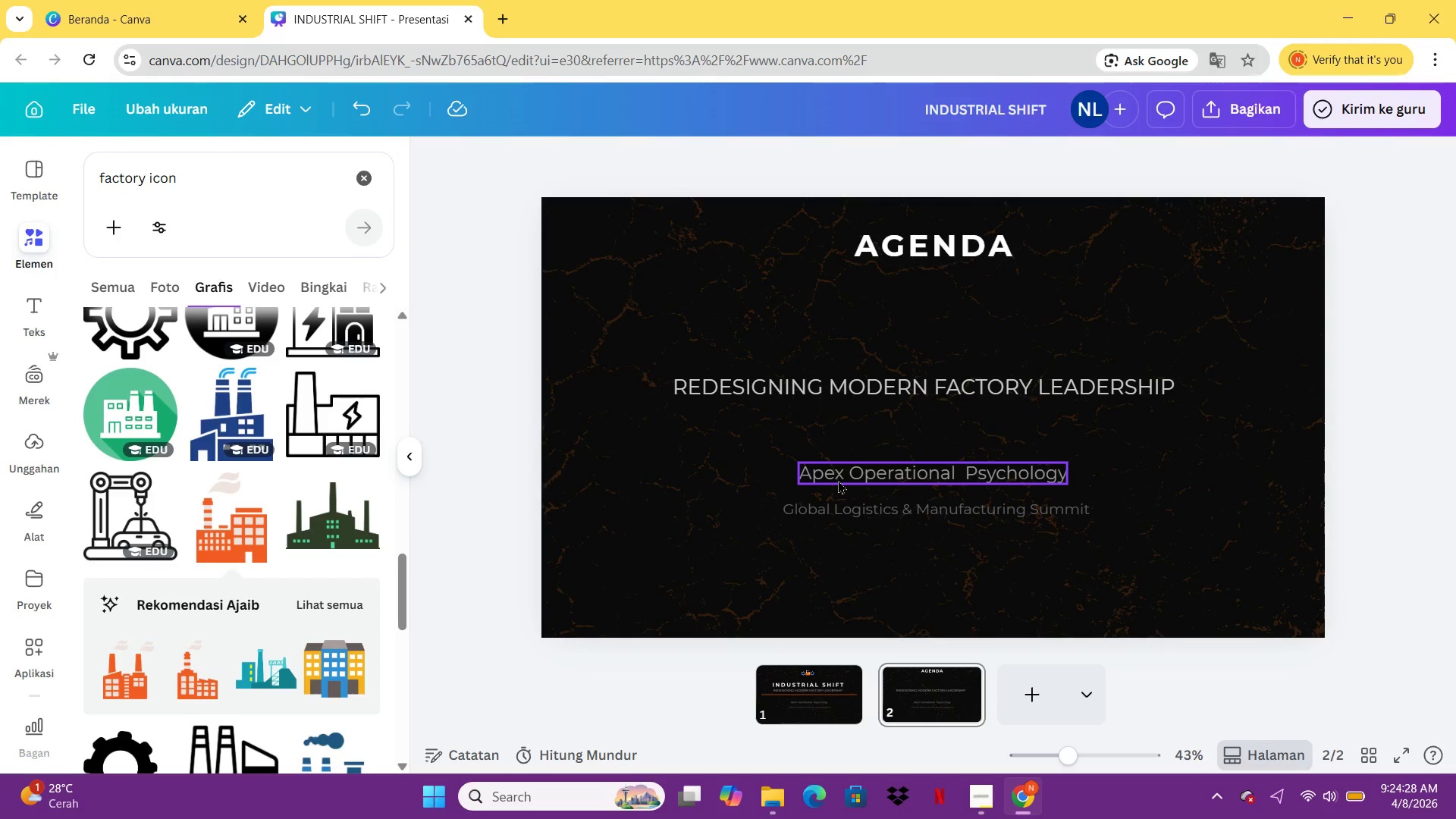 
left_click([838, 482])
 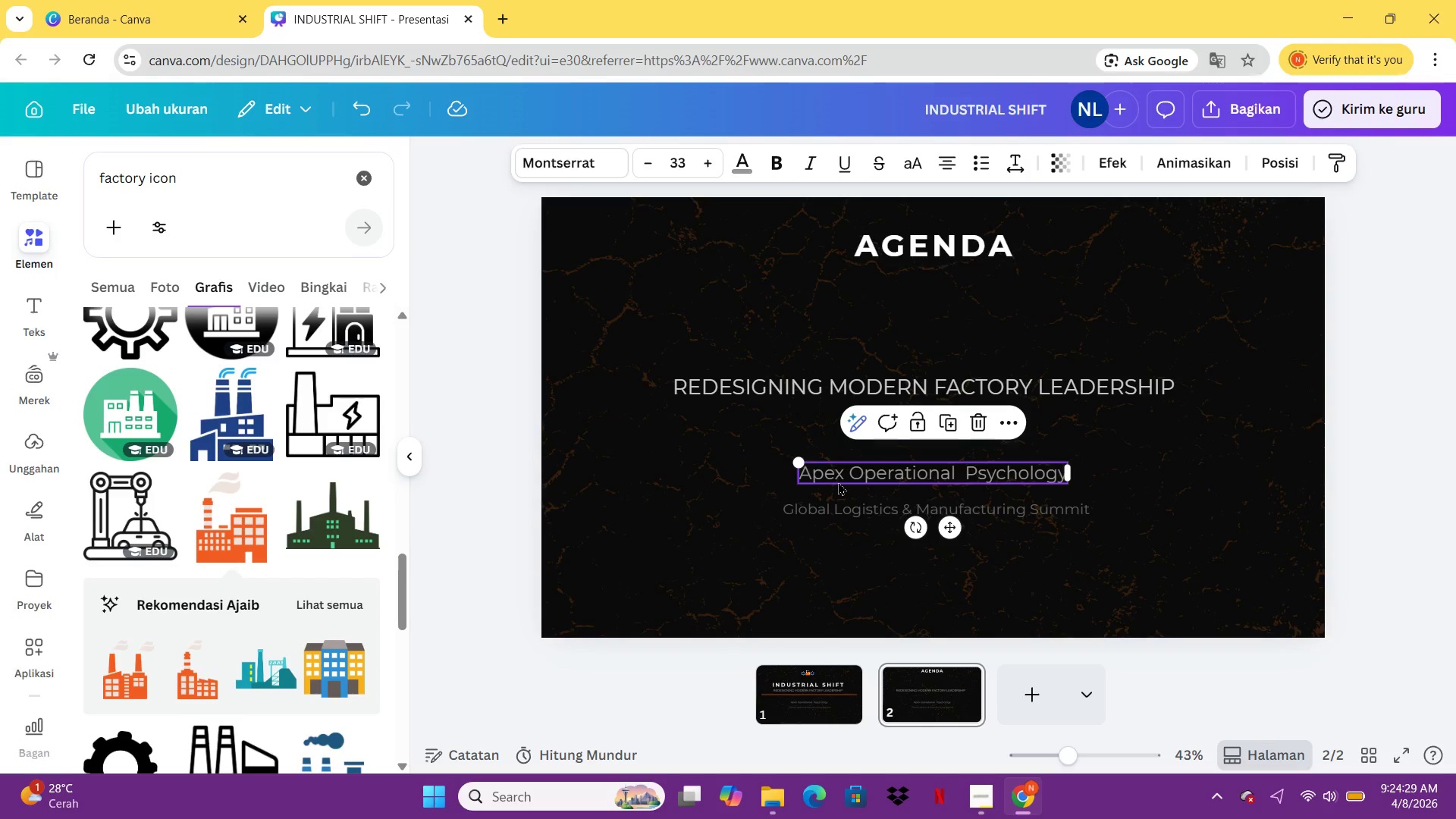 
key(Delete)
 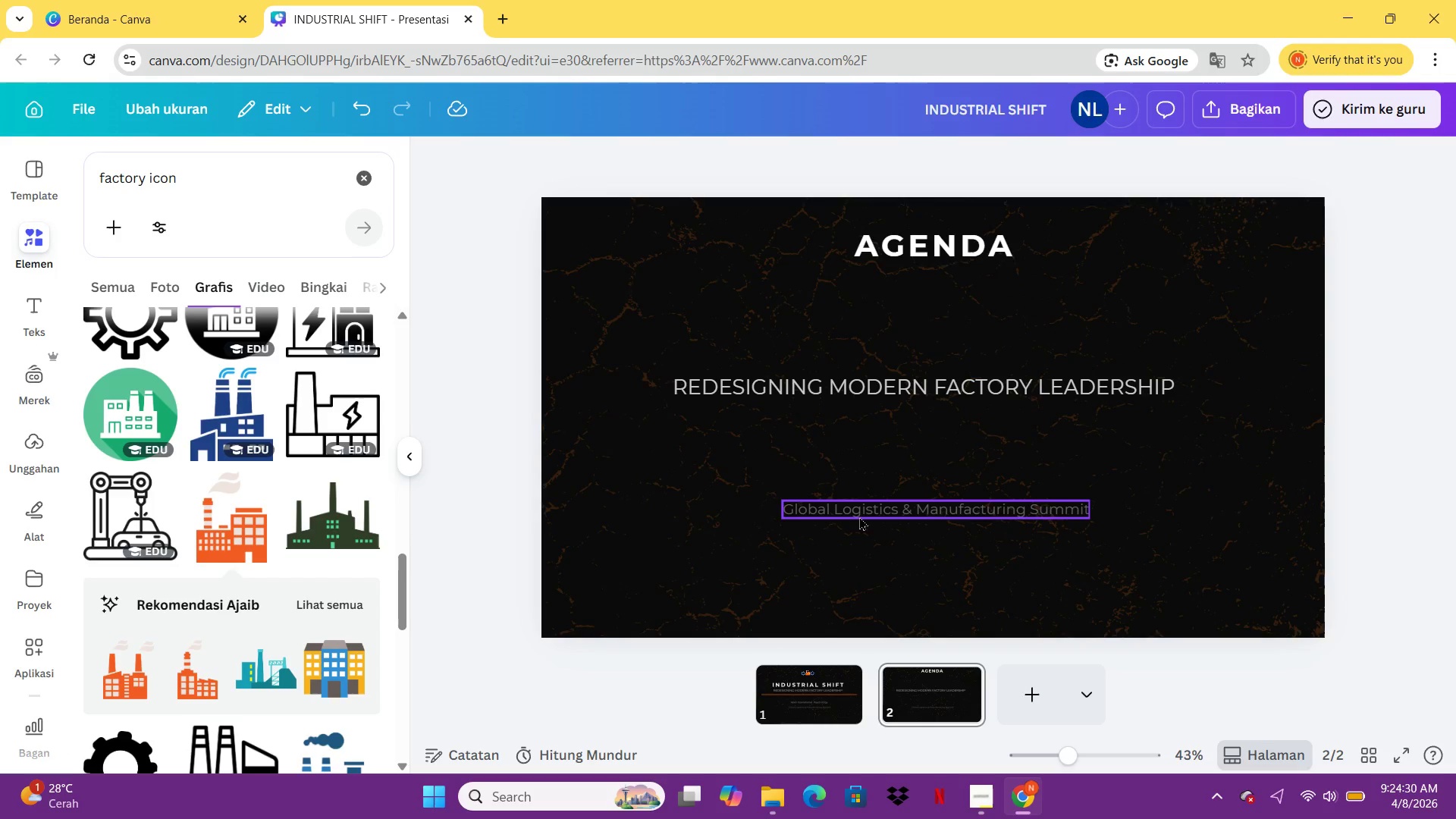 
left_click([859, 516])
 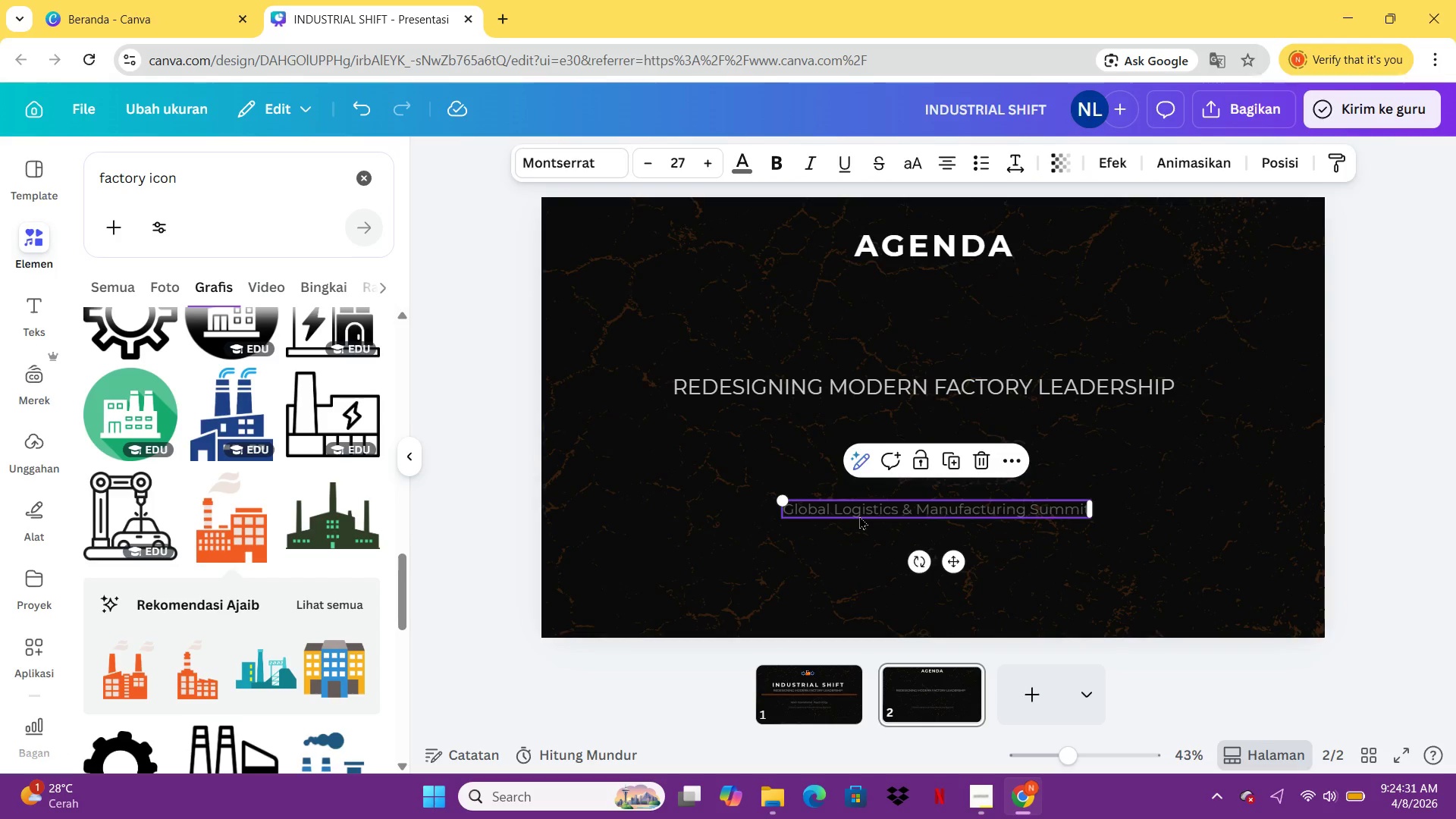 
key(Delete)
 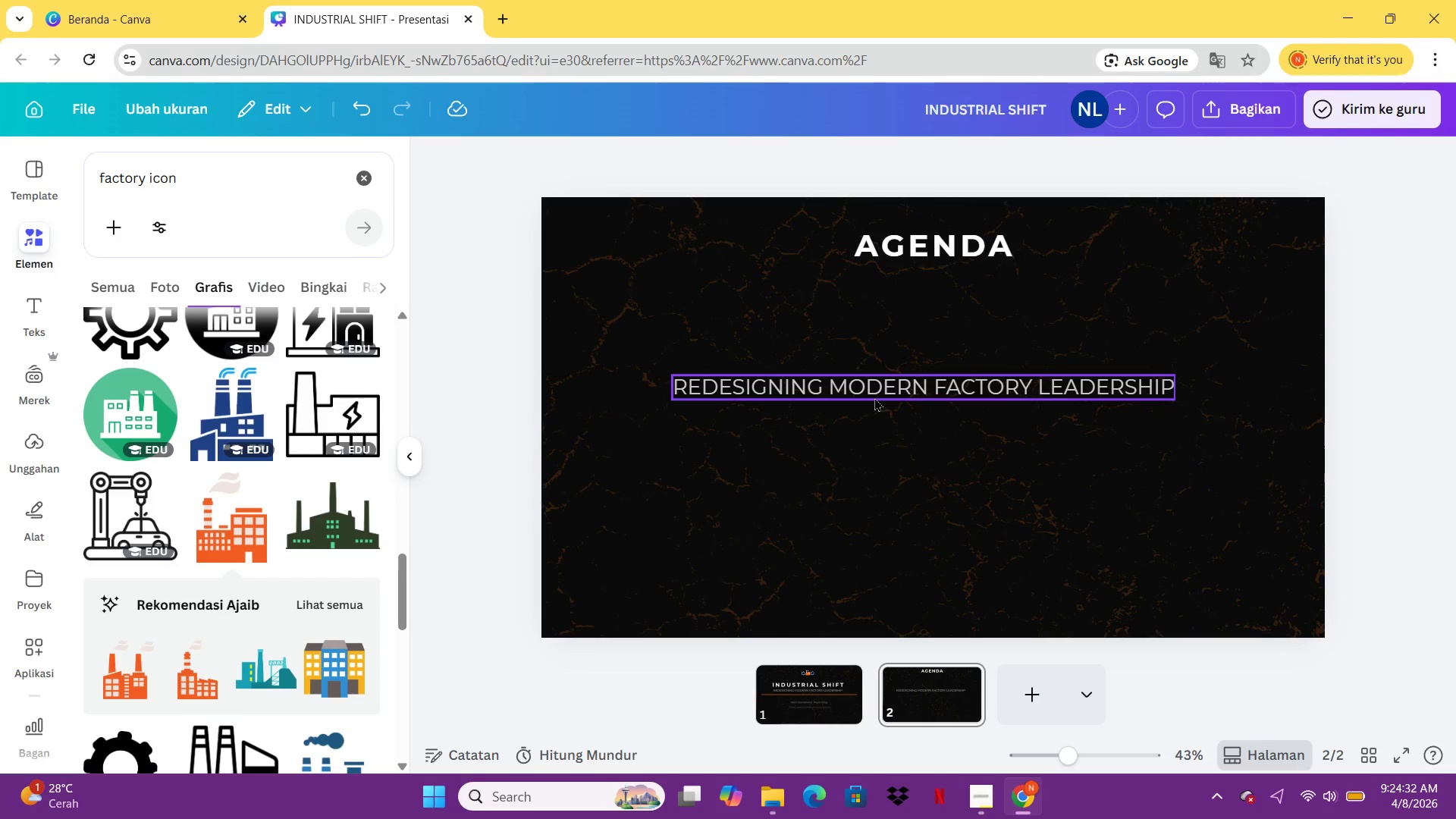 
double_click([874, 397])
 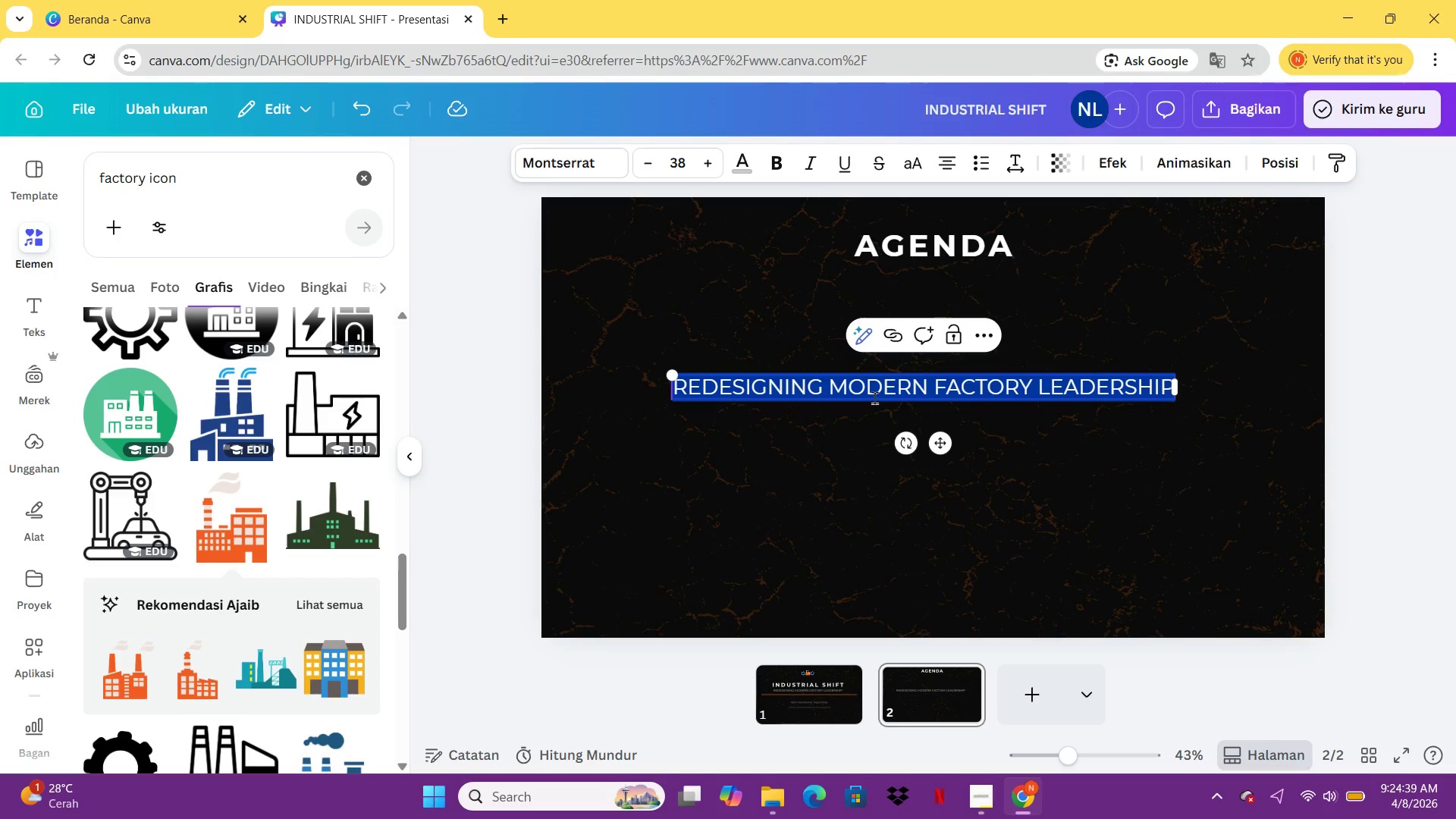 
wait(10.84)
 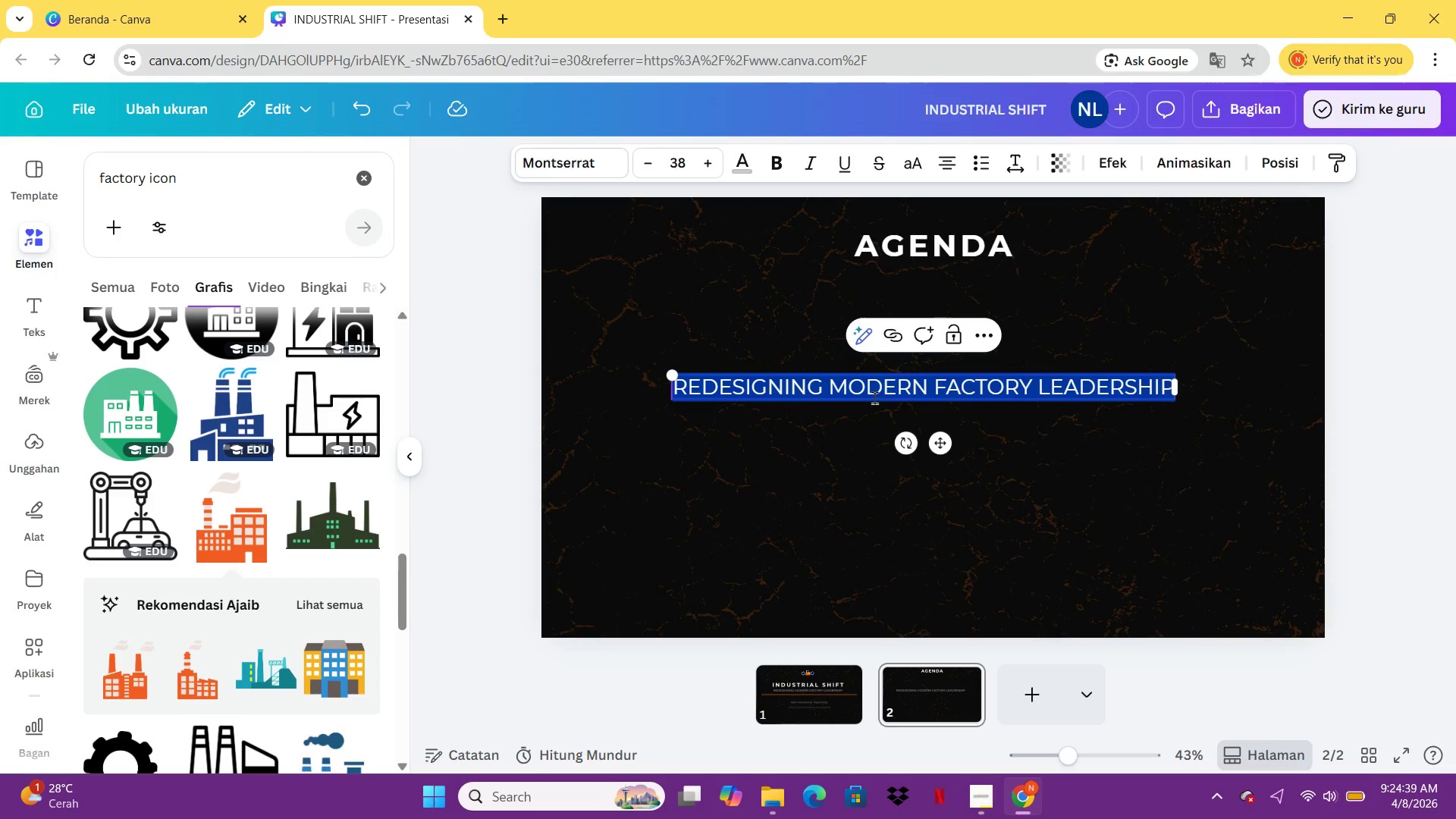 
key(Backspace)
 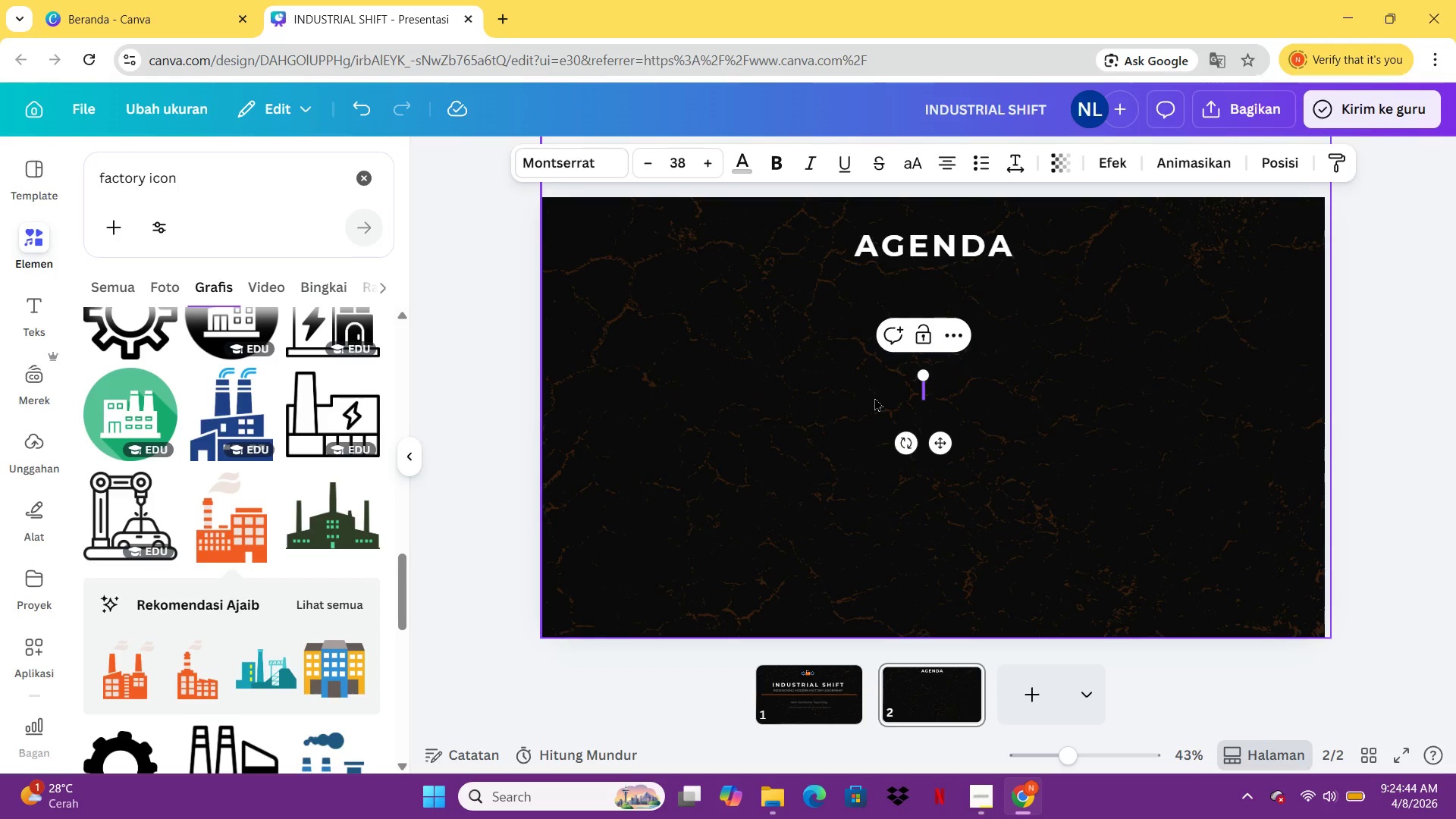 
key(1)
 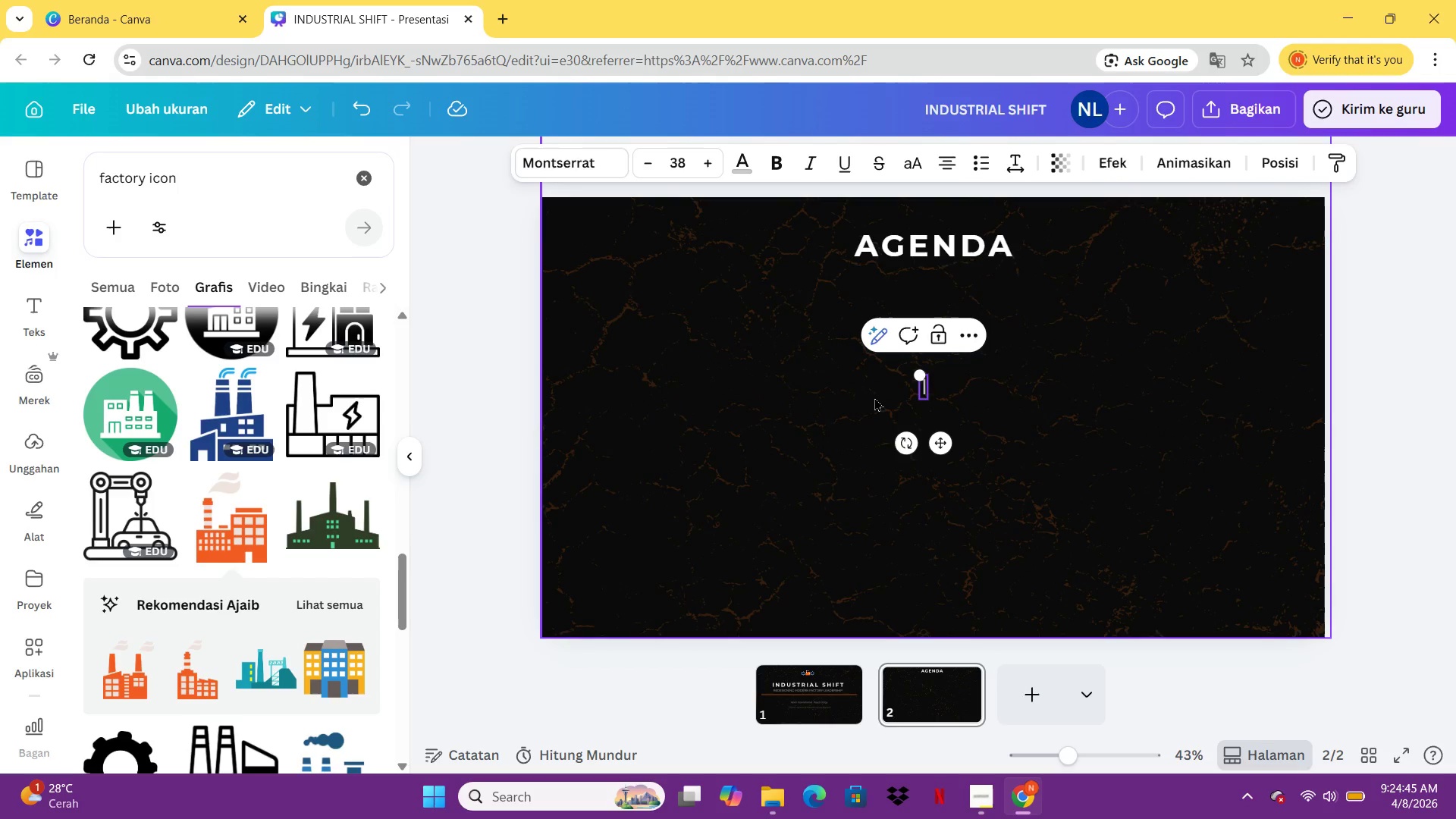 
key(Period)
 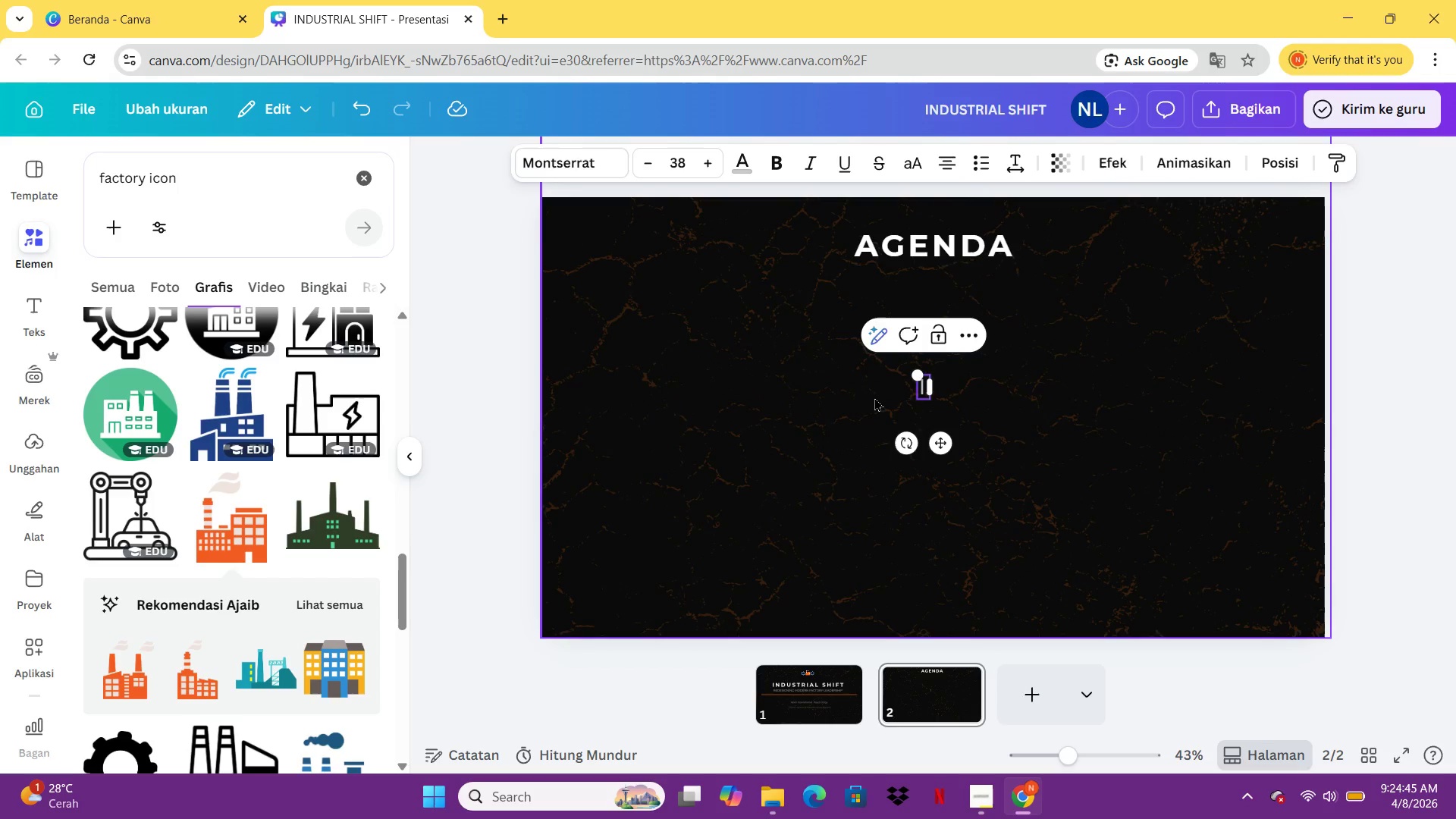 
key(Space)
 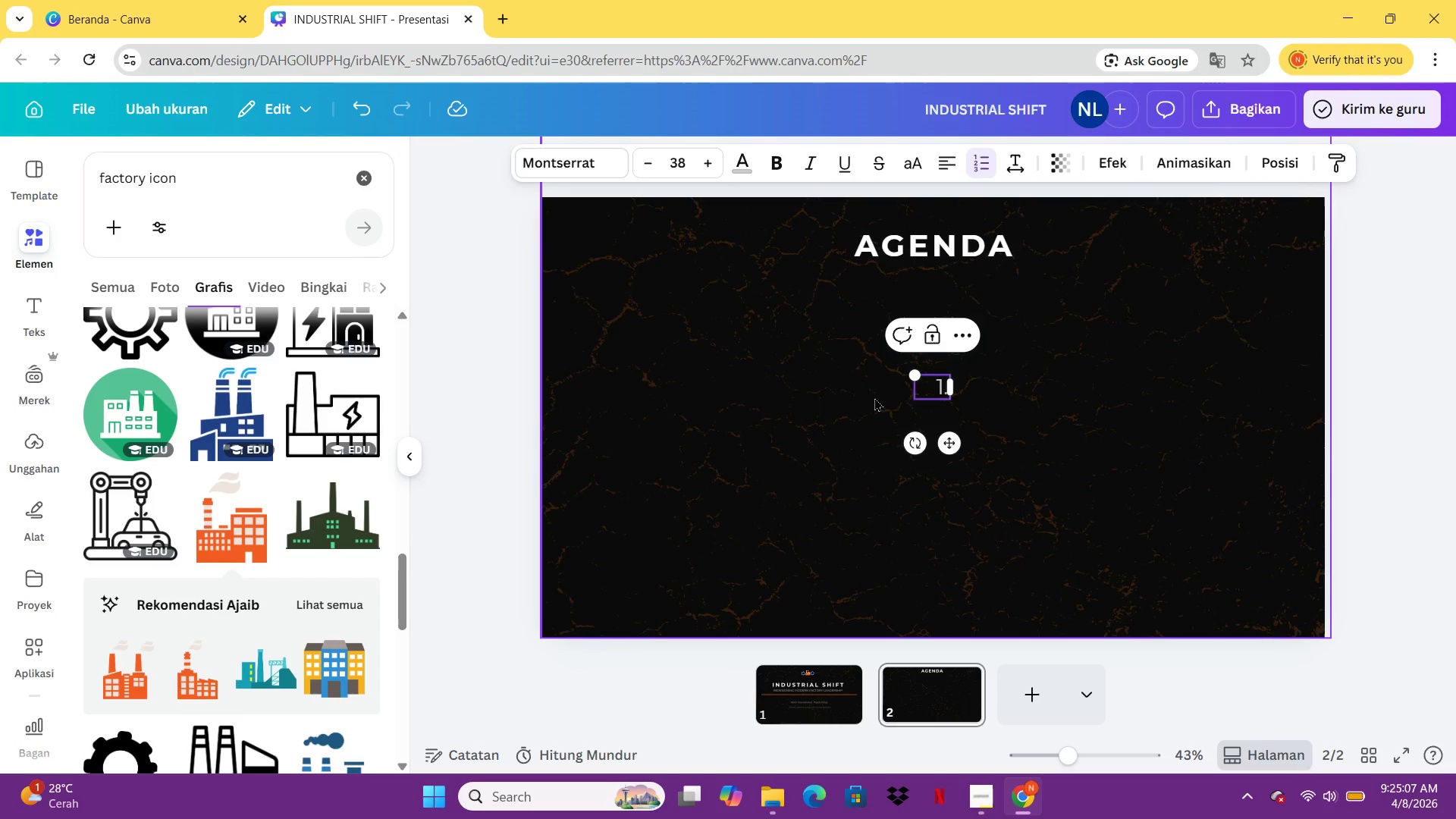 
wait(26.5)
 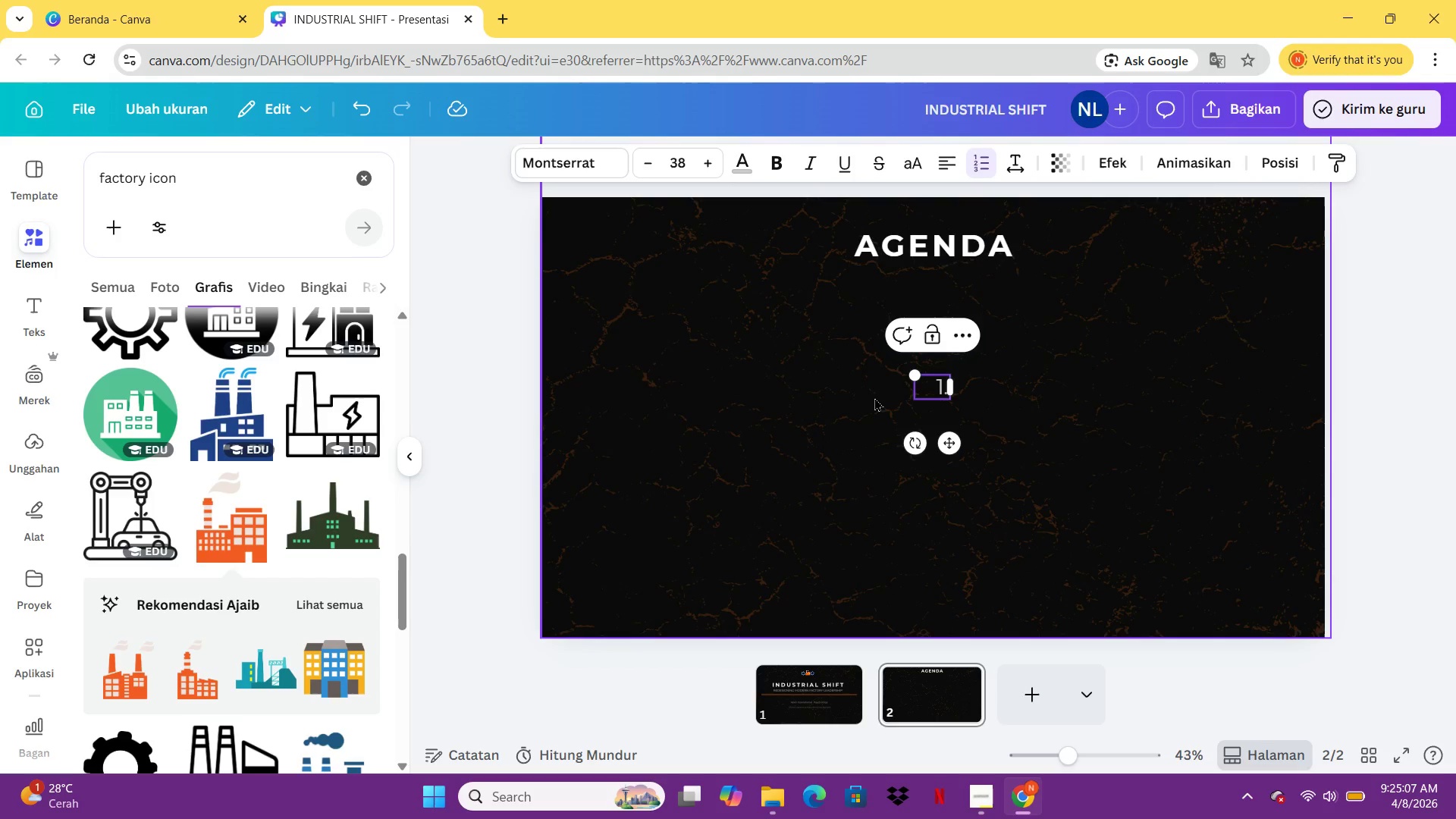 
type( T)
key(Backspace)
type(The invisible Factory)
 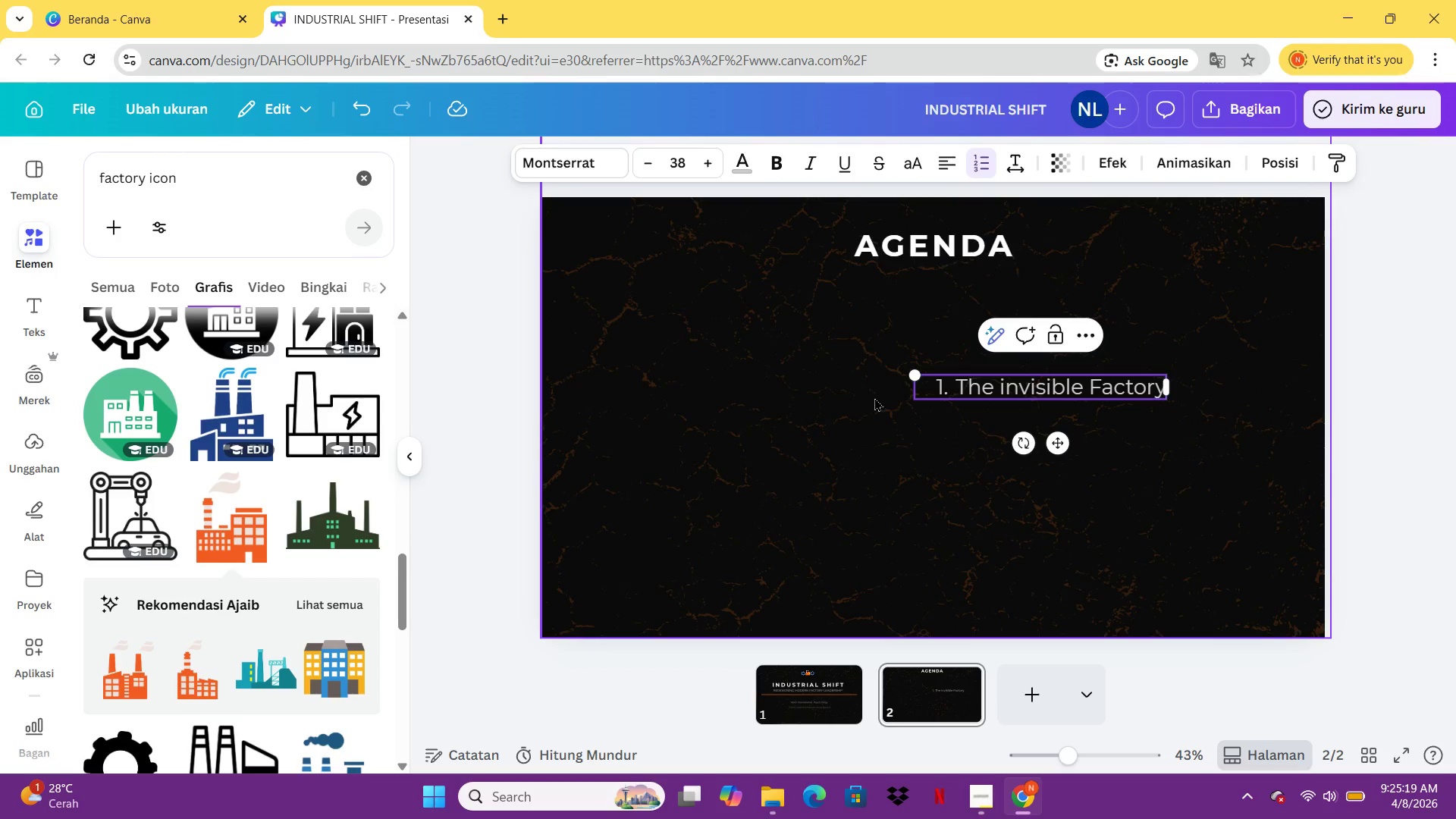 
key(Enter)
 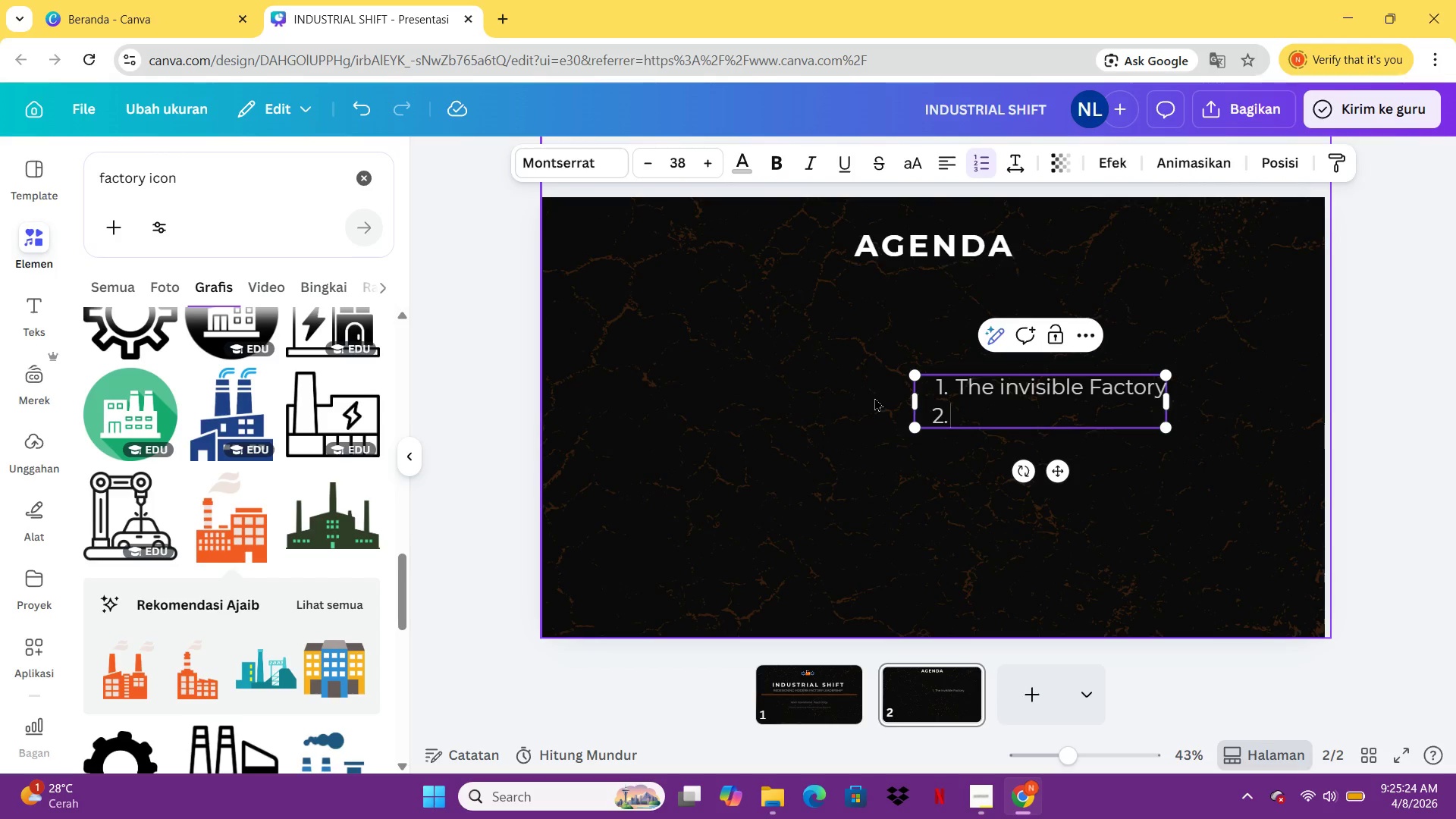 
wait(7.06)
 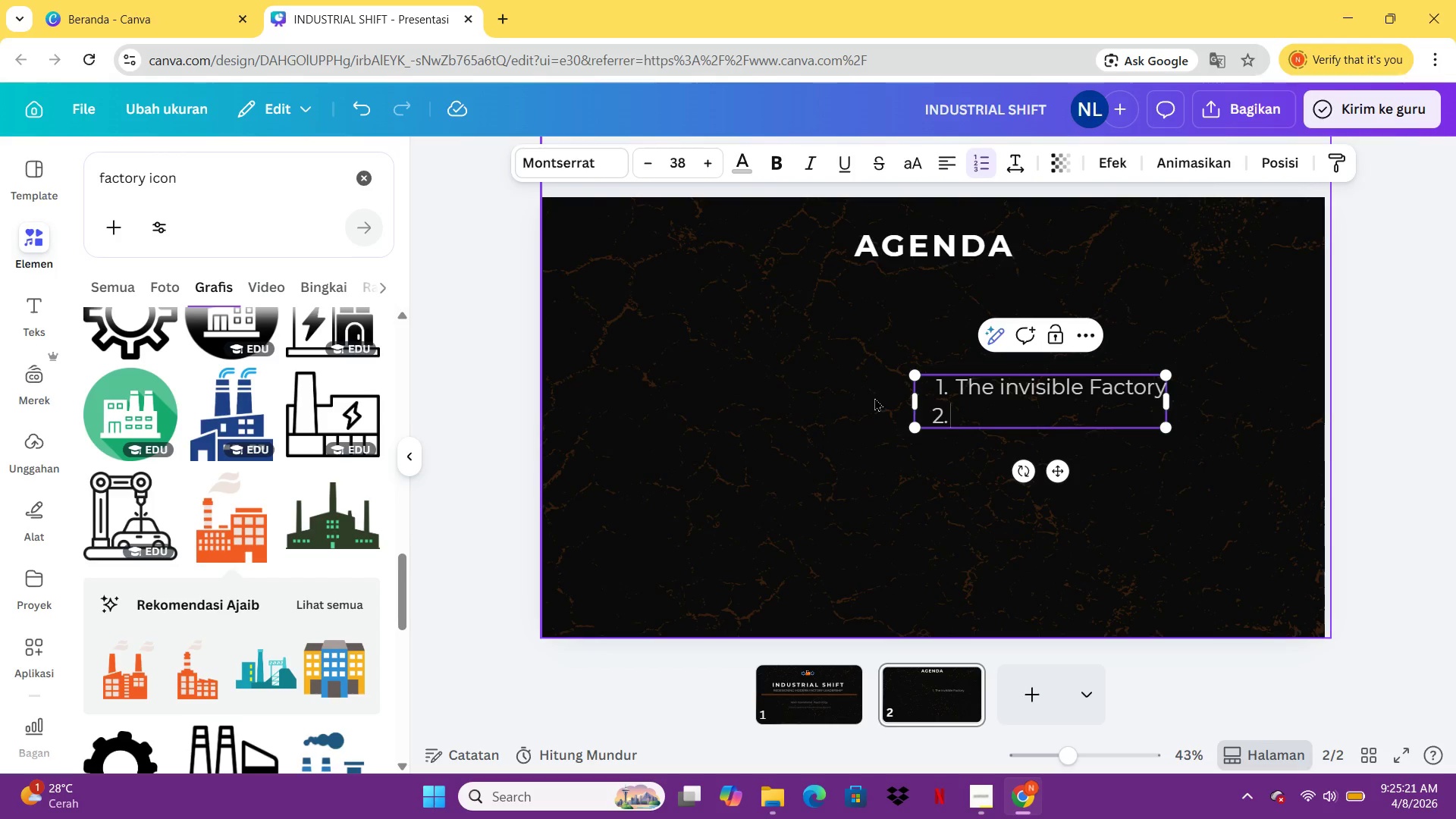 
type( Auo)
key(Backspace)
type(tomation Axiety)
key(Backspace)
key(Backspace)
key(Backspace)
key(Backspace)
key(Backspace)
type(nxiety Lop)
key(Backspace)
type(op)
 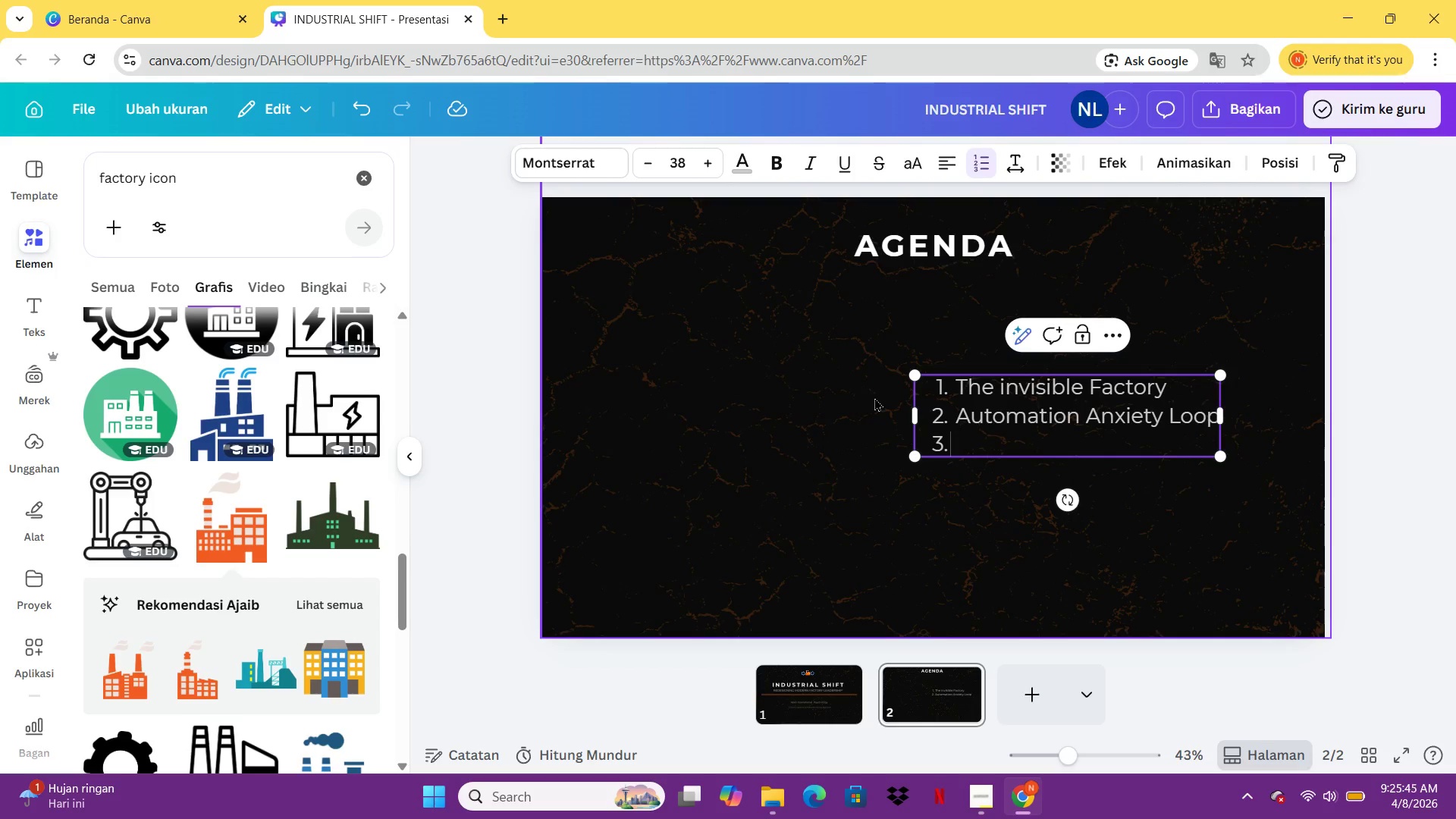 
 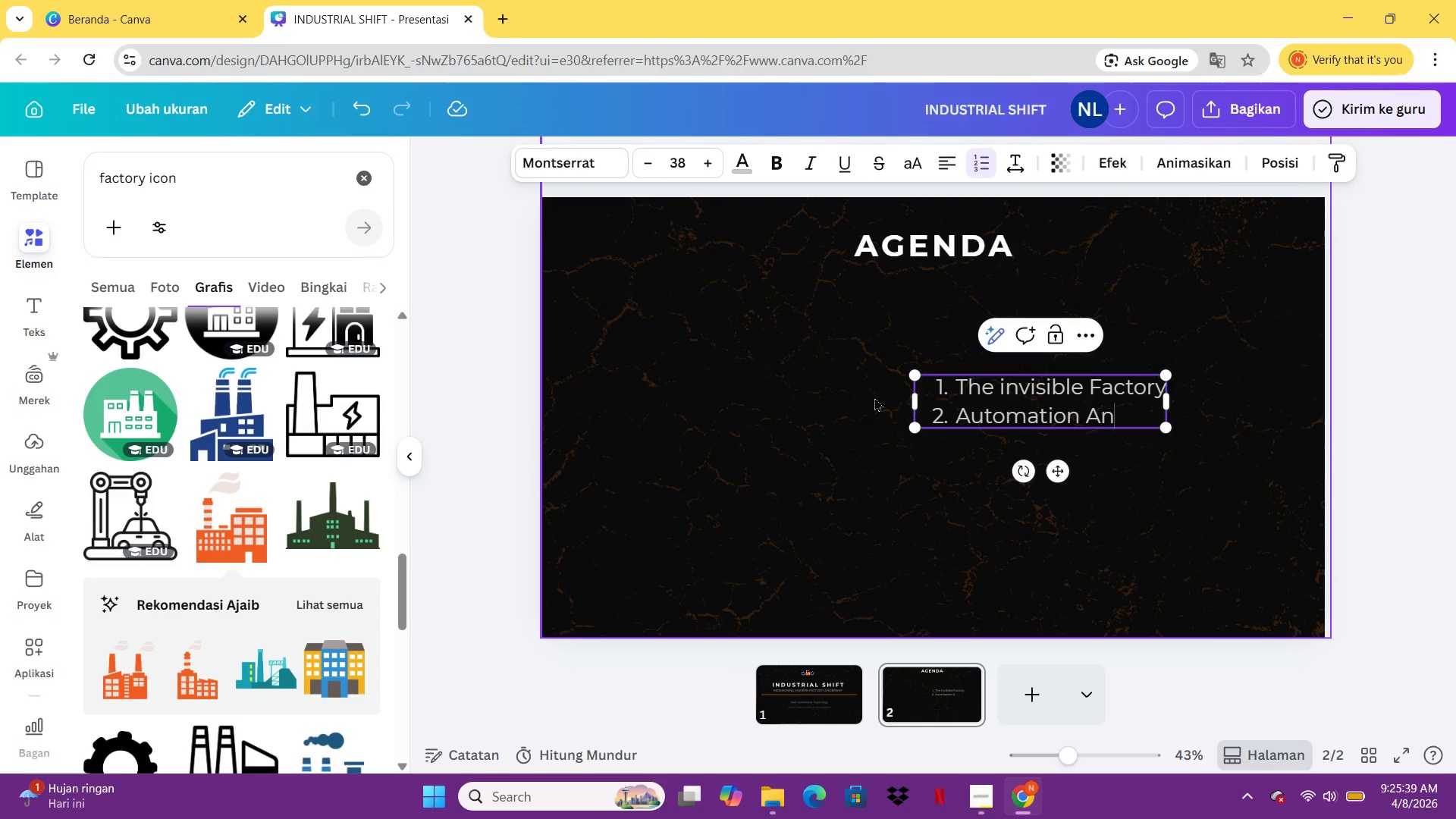 
key(Enter)
 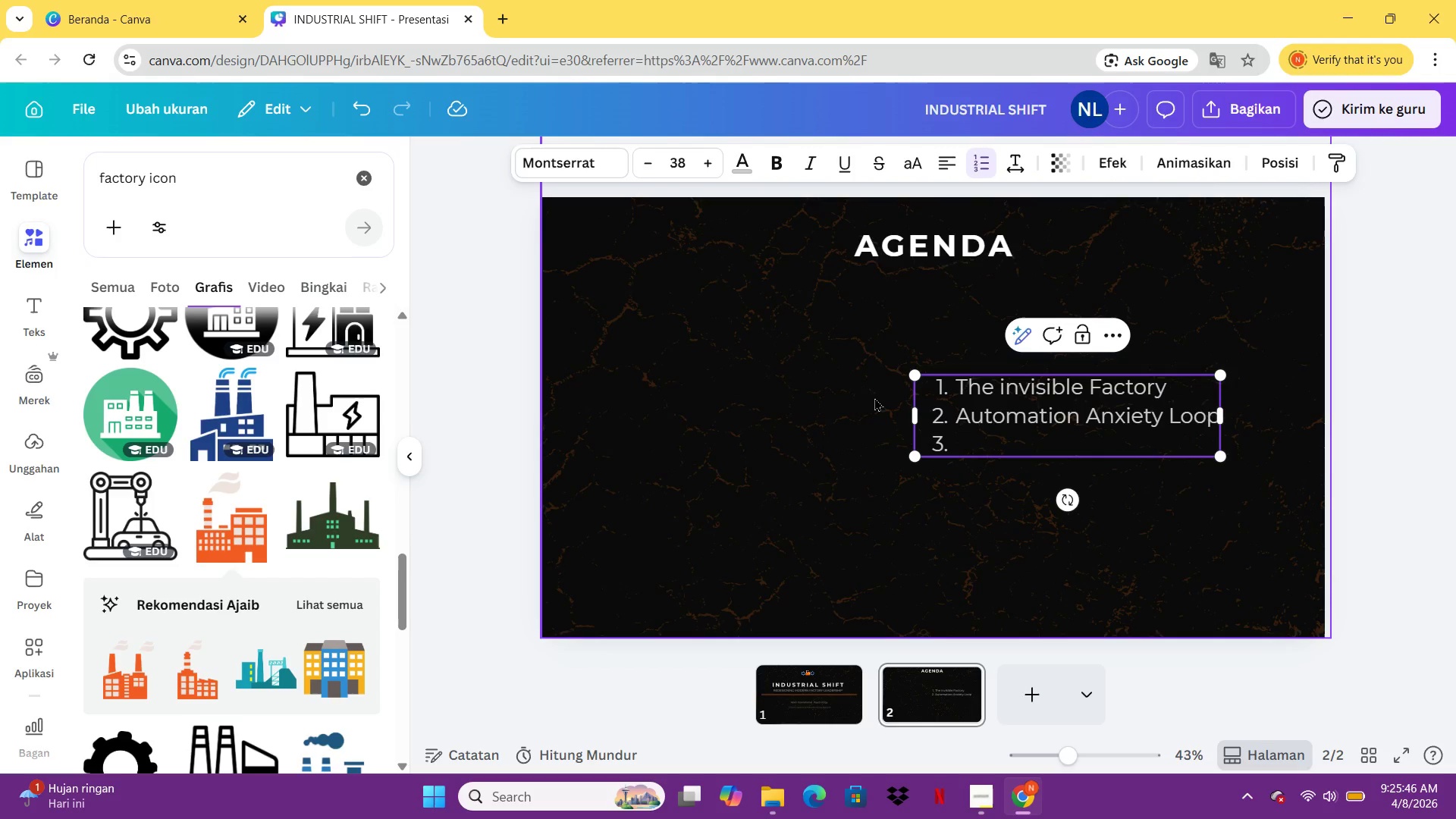 
type( Human Mainta)
key(Backspace)
type(enance Frame )
key(Backspace)
type(work)
 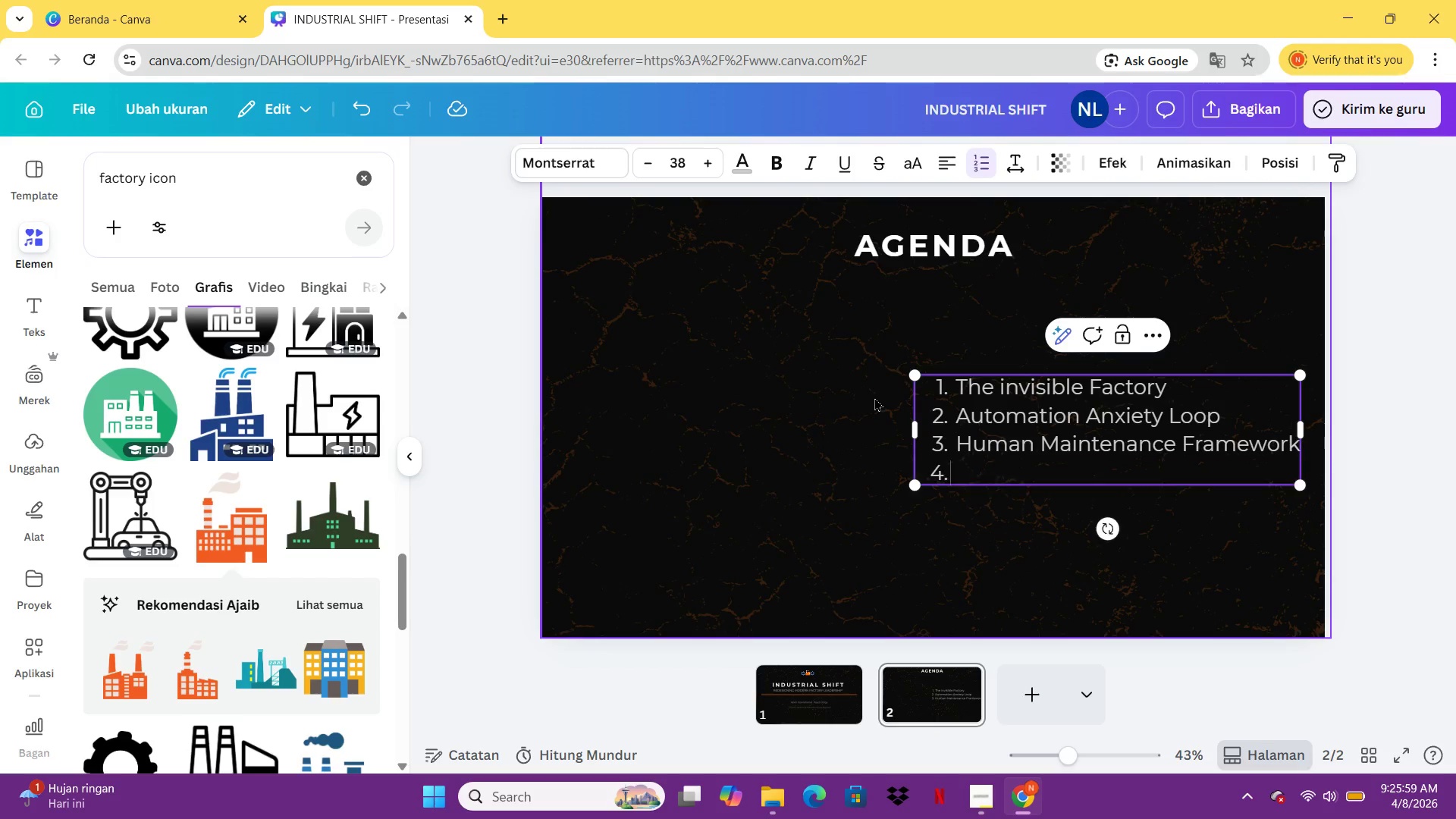 
 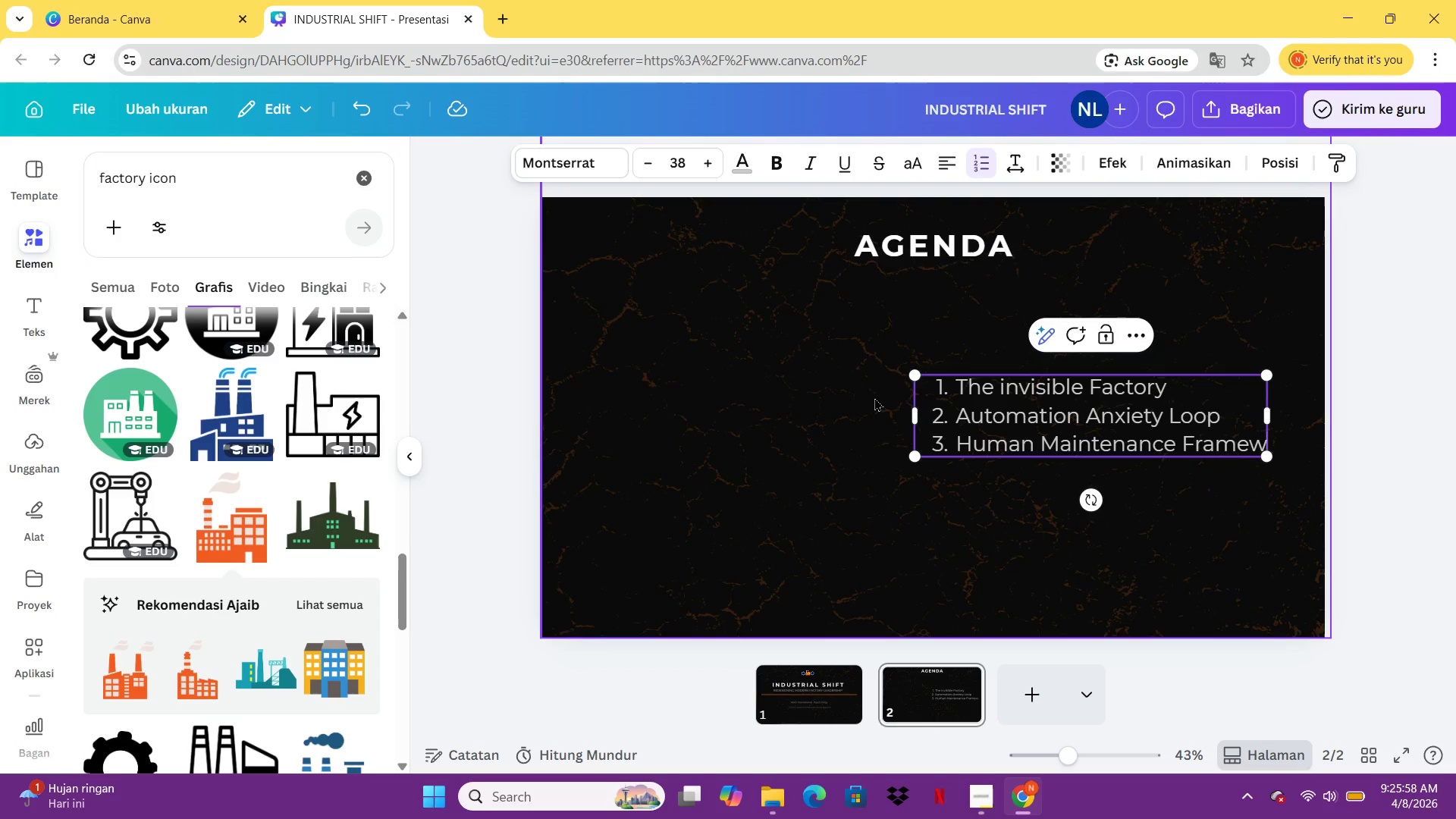 
key(Enter)
 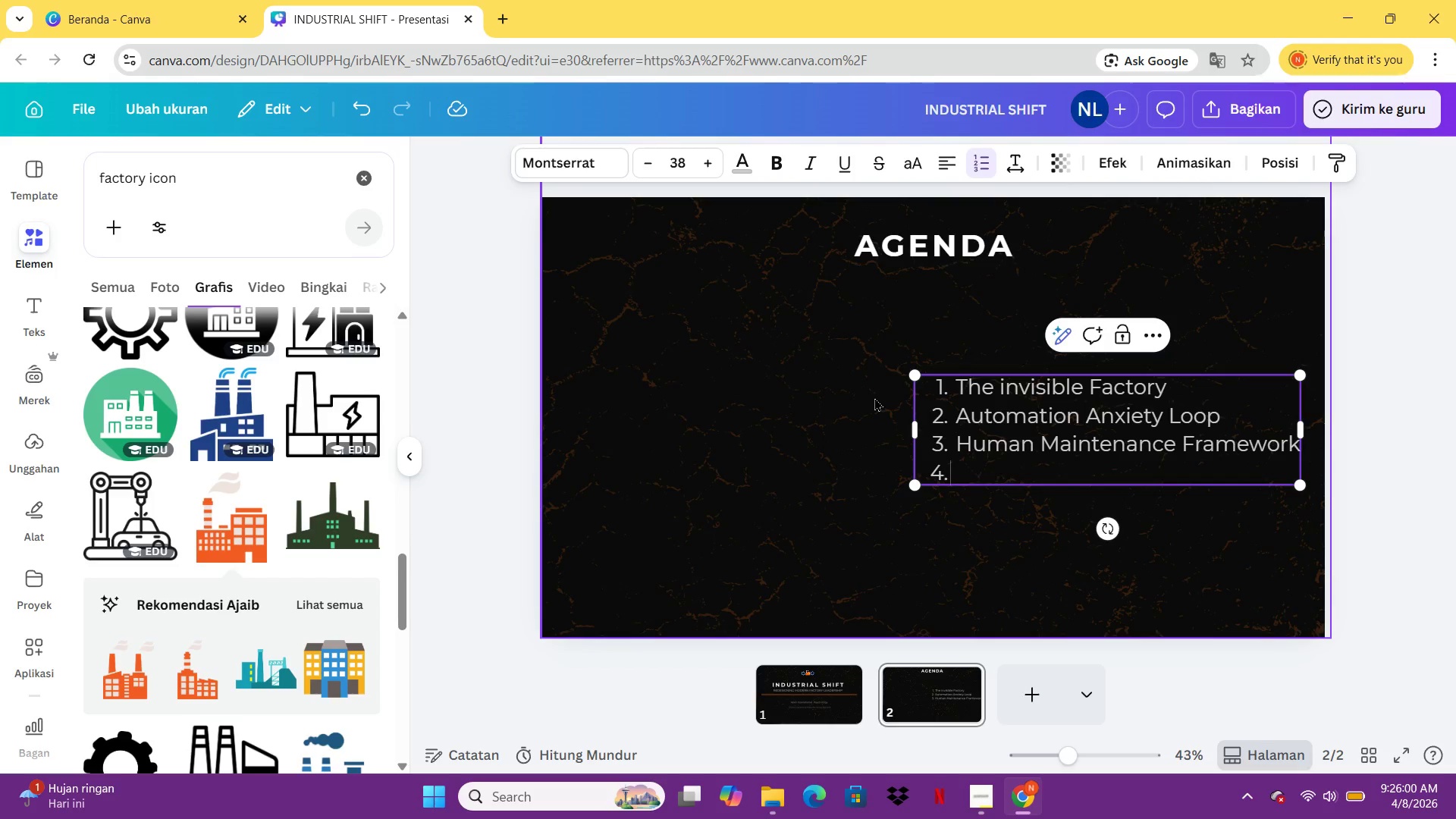 
type(Floor-to-Foreman Feed )
key(Backspace)
type(back K)
key(Backspace)
type(Loop)
 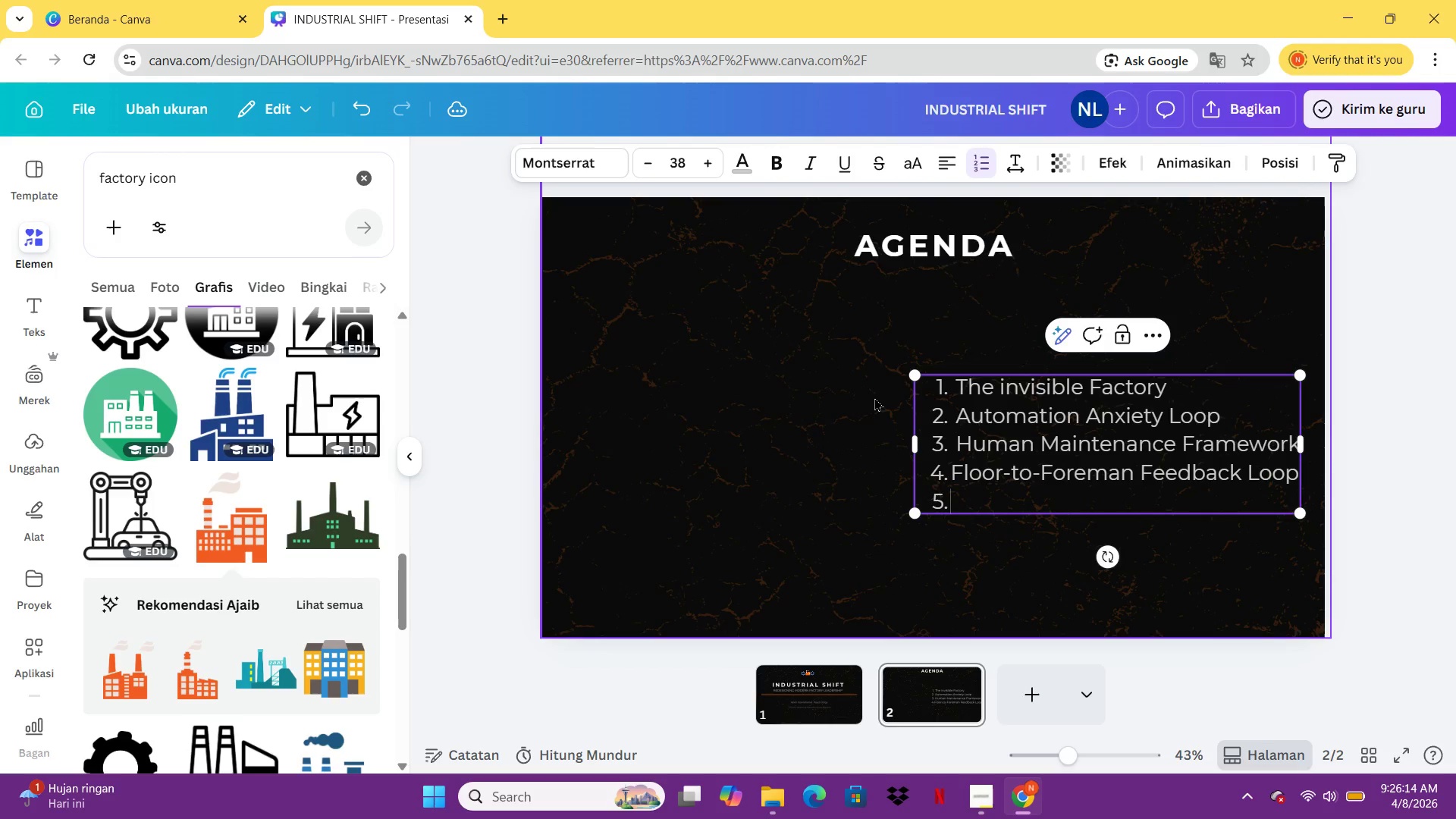 
 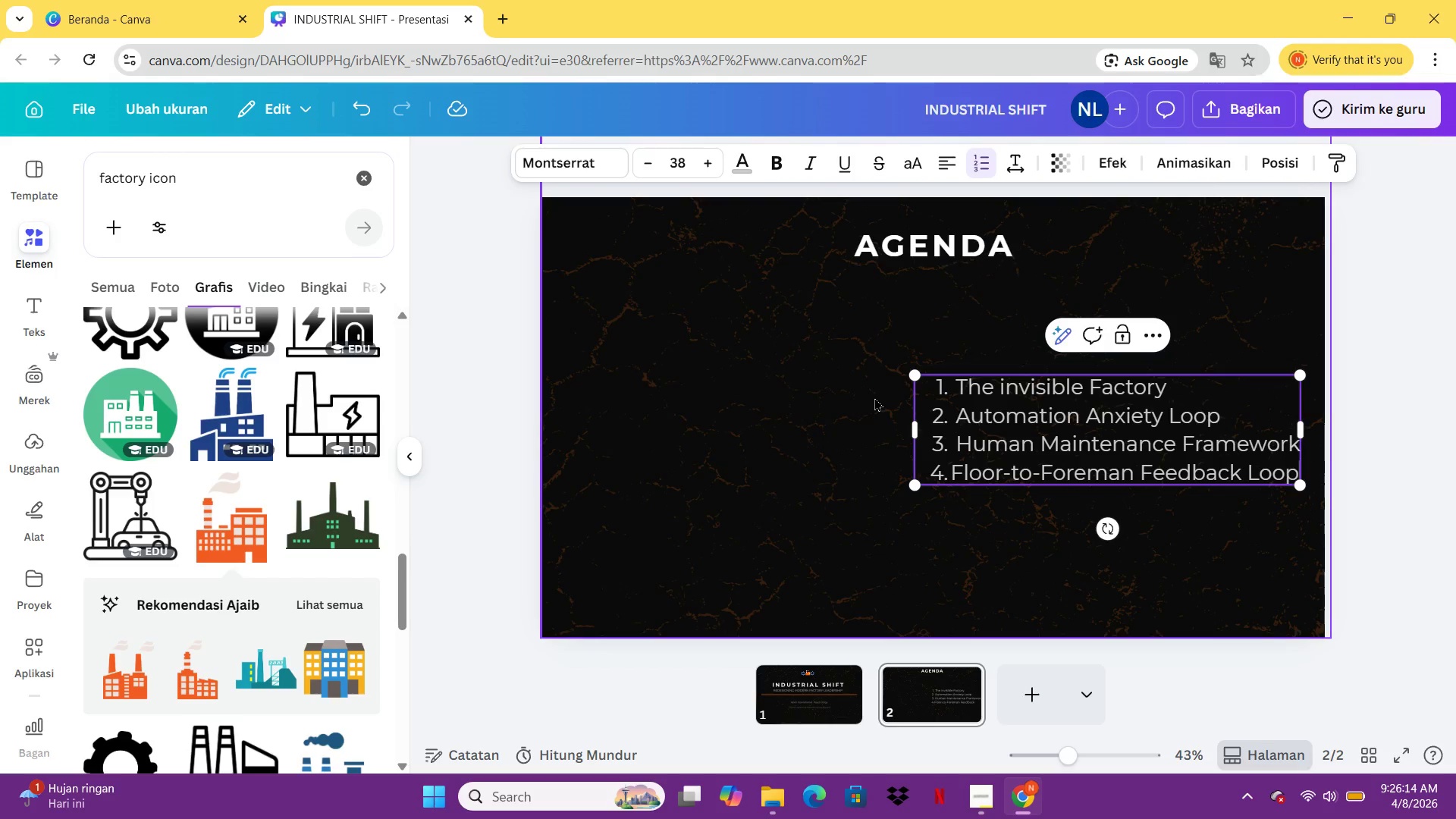 
key(Enter)
 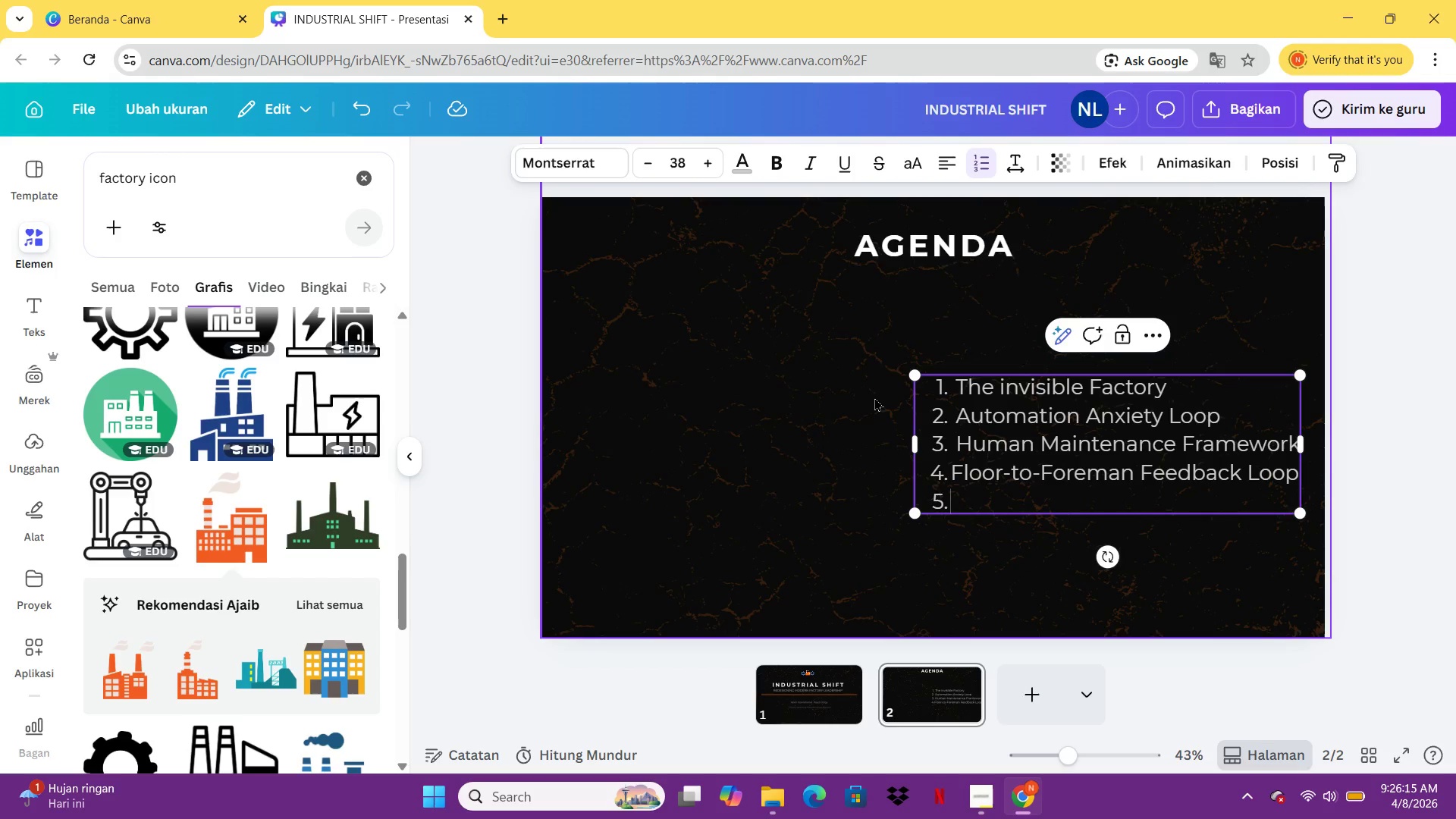 
type(Case Stui)
key(Backspace)
type(dies (Stt)
key(Backspace)
type(eel, Auot)
key(Backspace)
key(Backspace)
type(to, Aerospace))
 